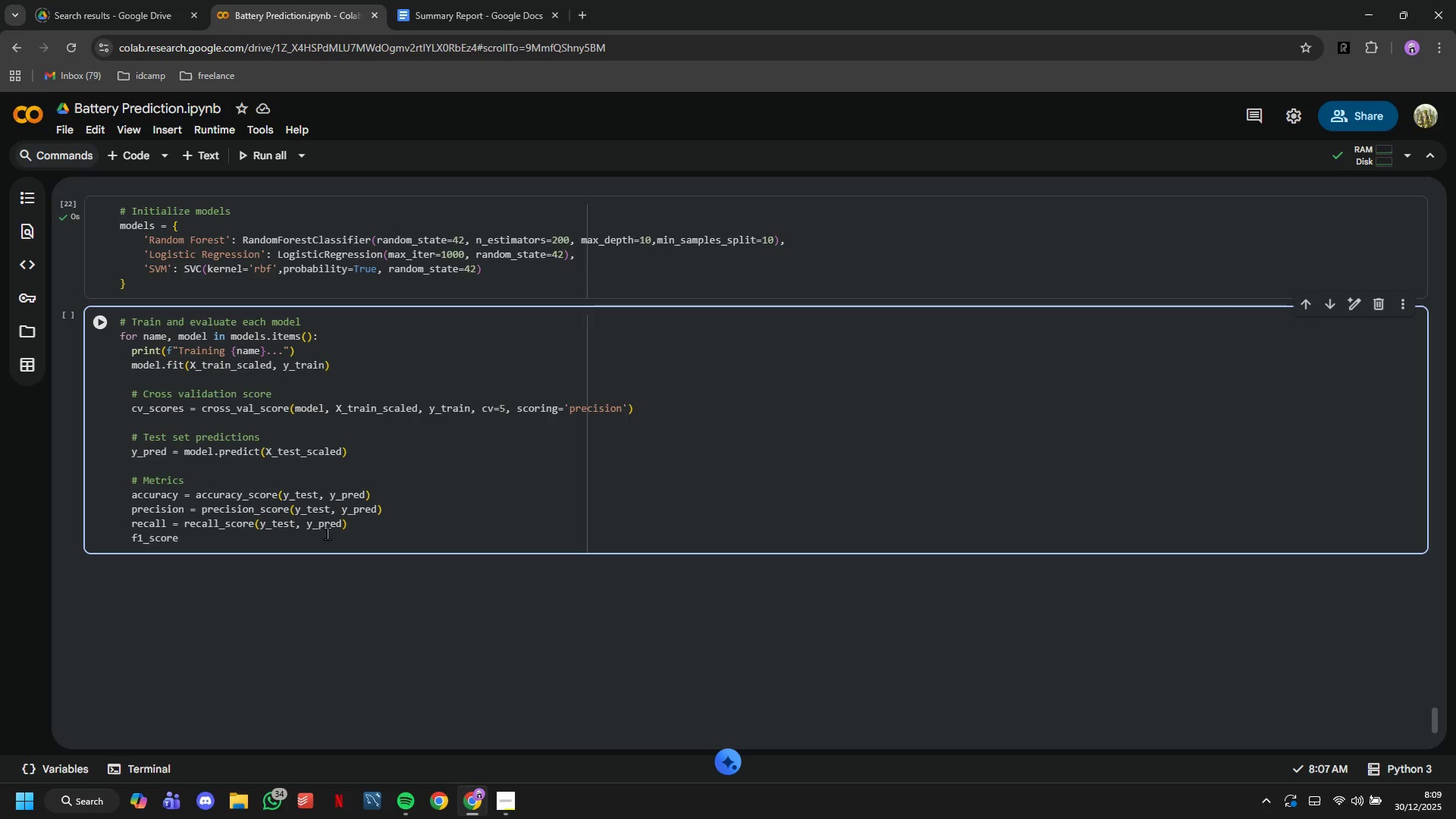 
key(Backspace)
 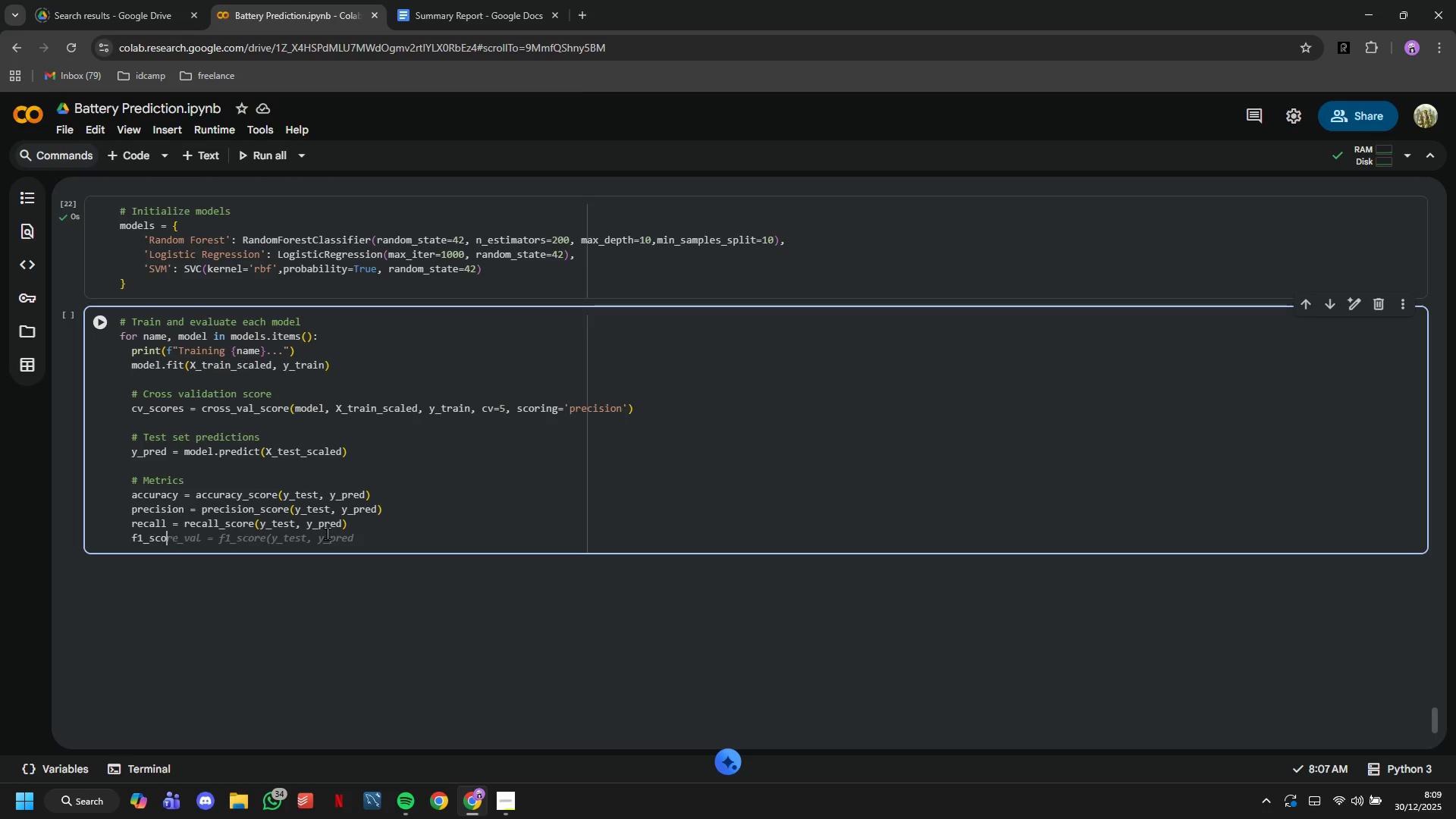 
key(Backspace)
 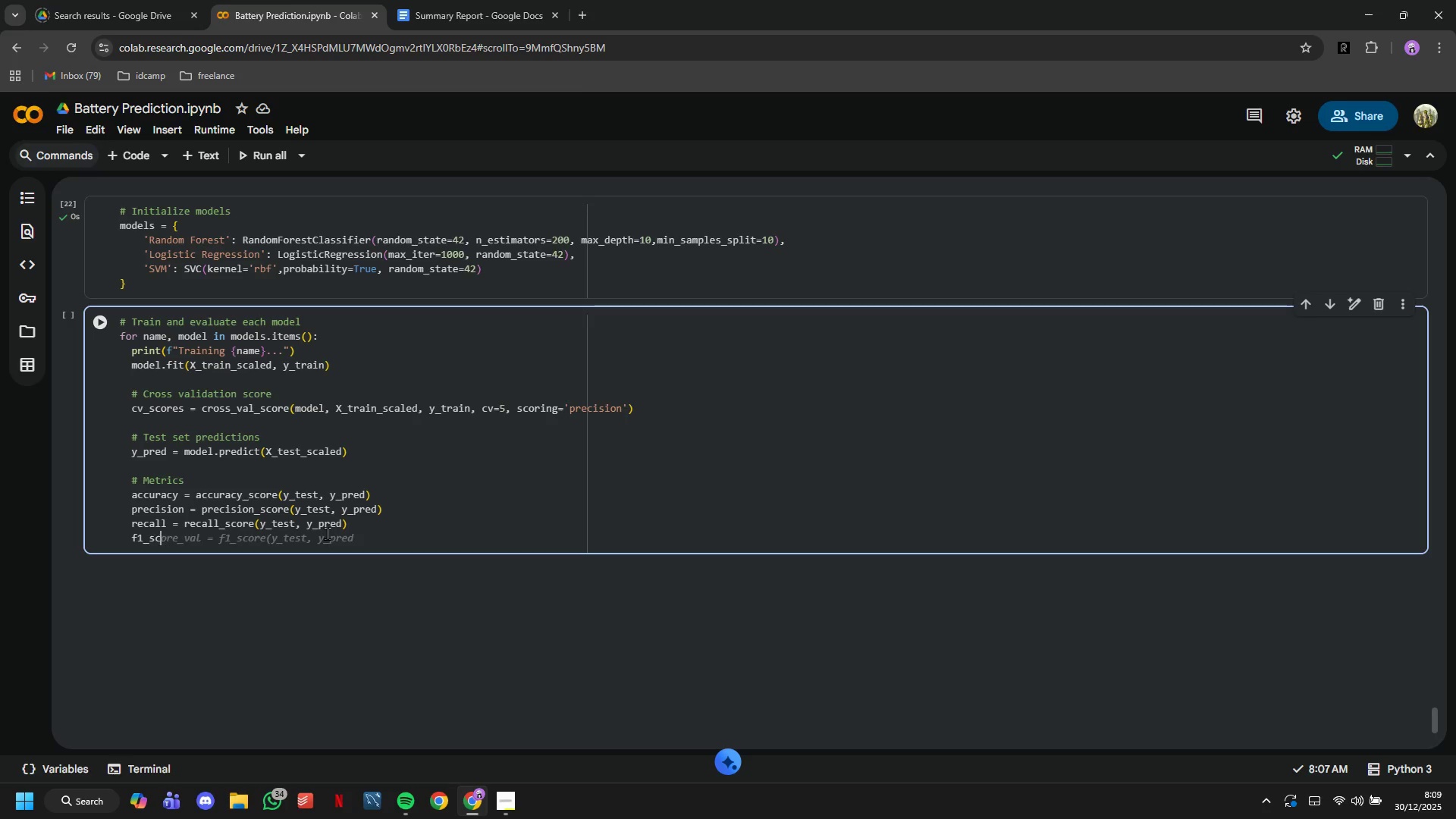 
key(Backspace)
 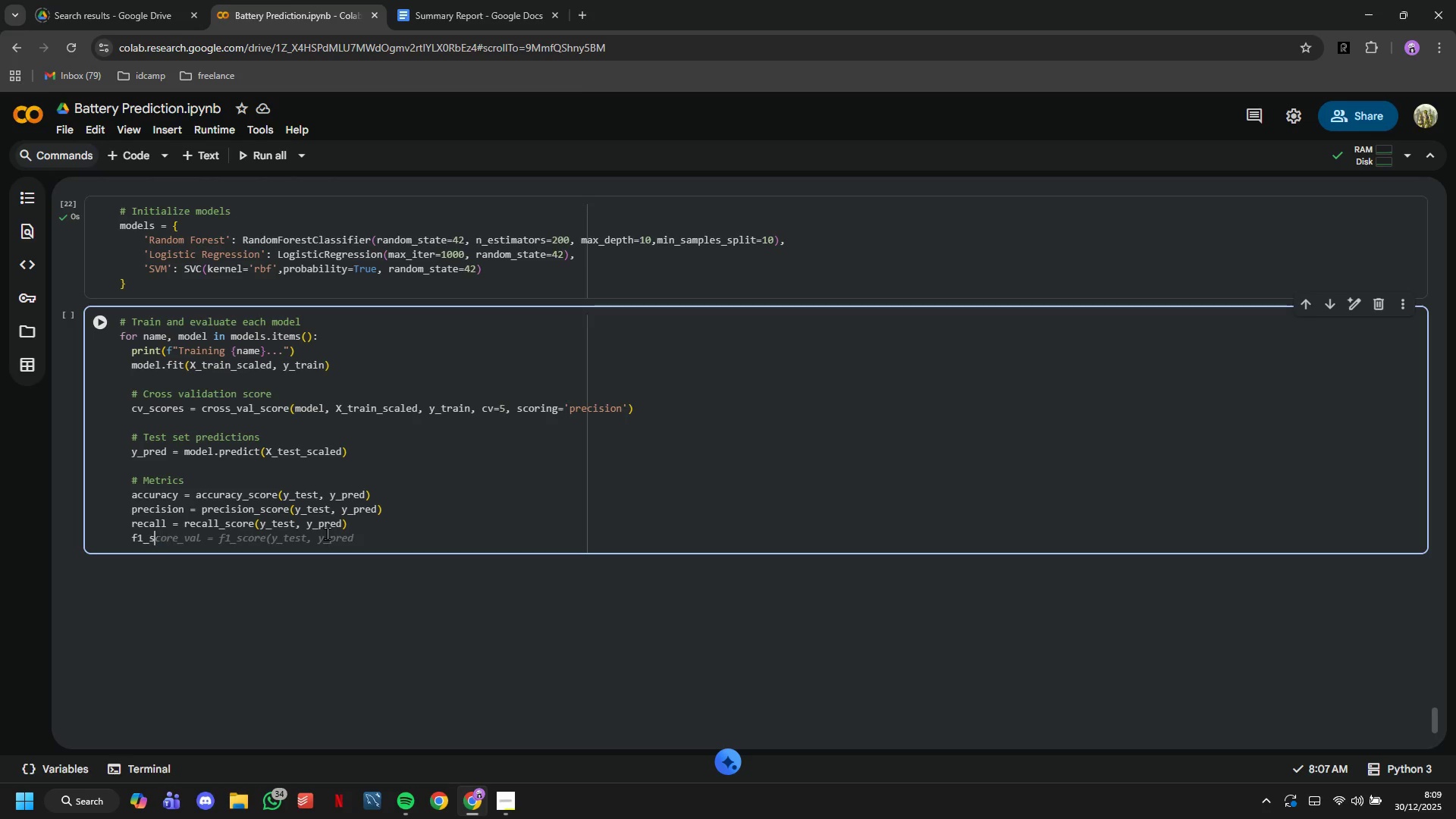 
key(Backspace)
 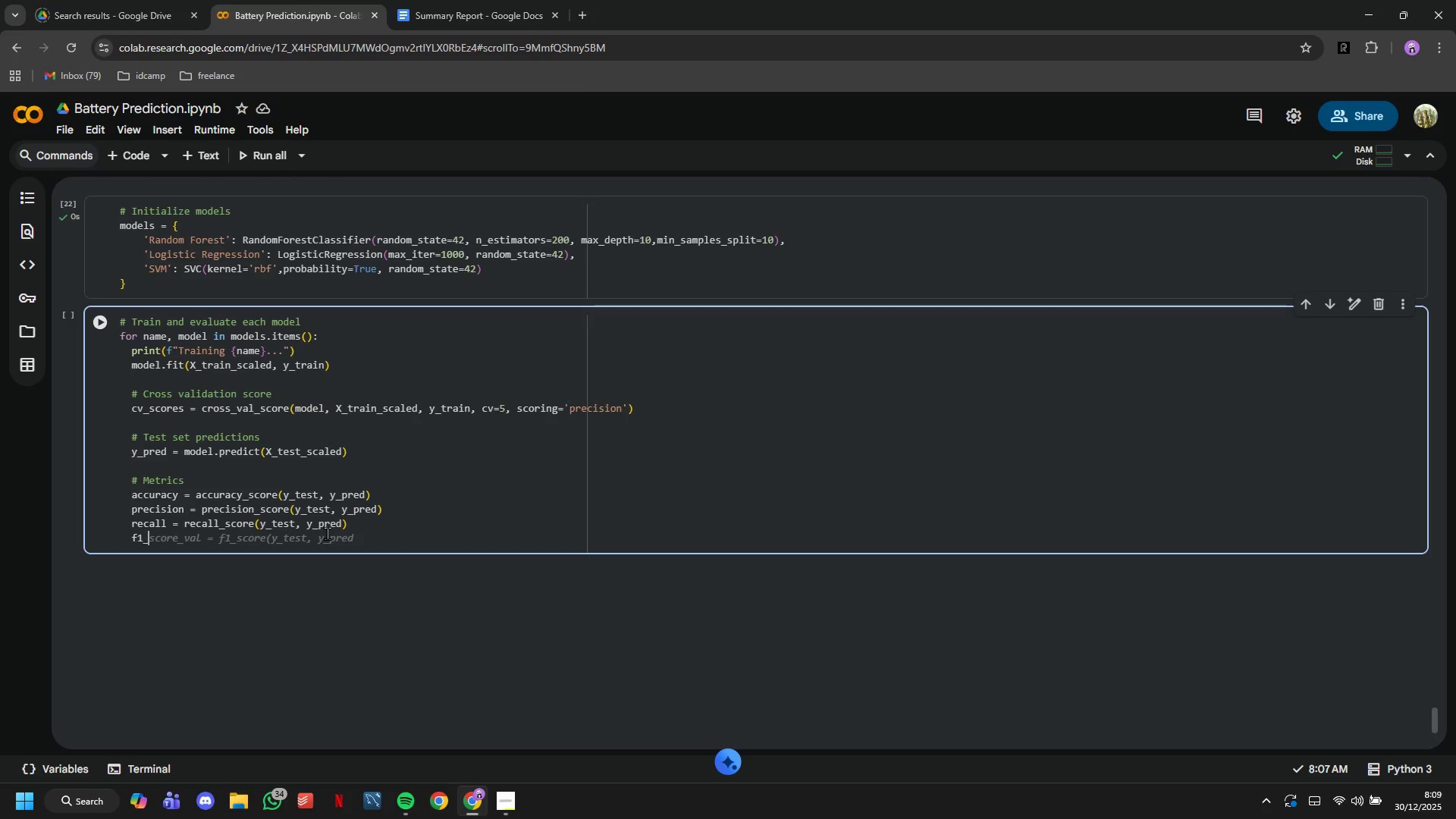 
key(Backspace)
 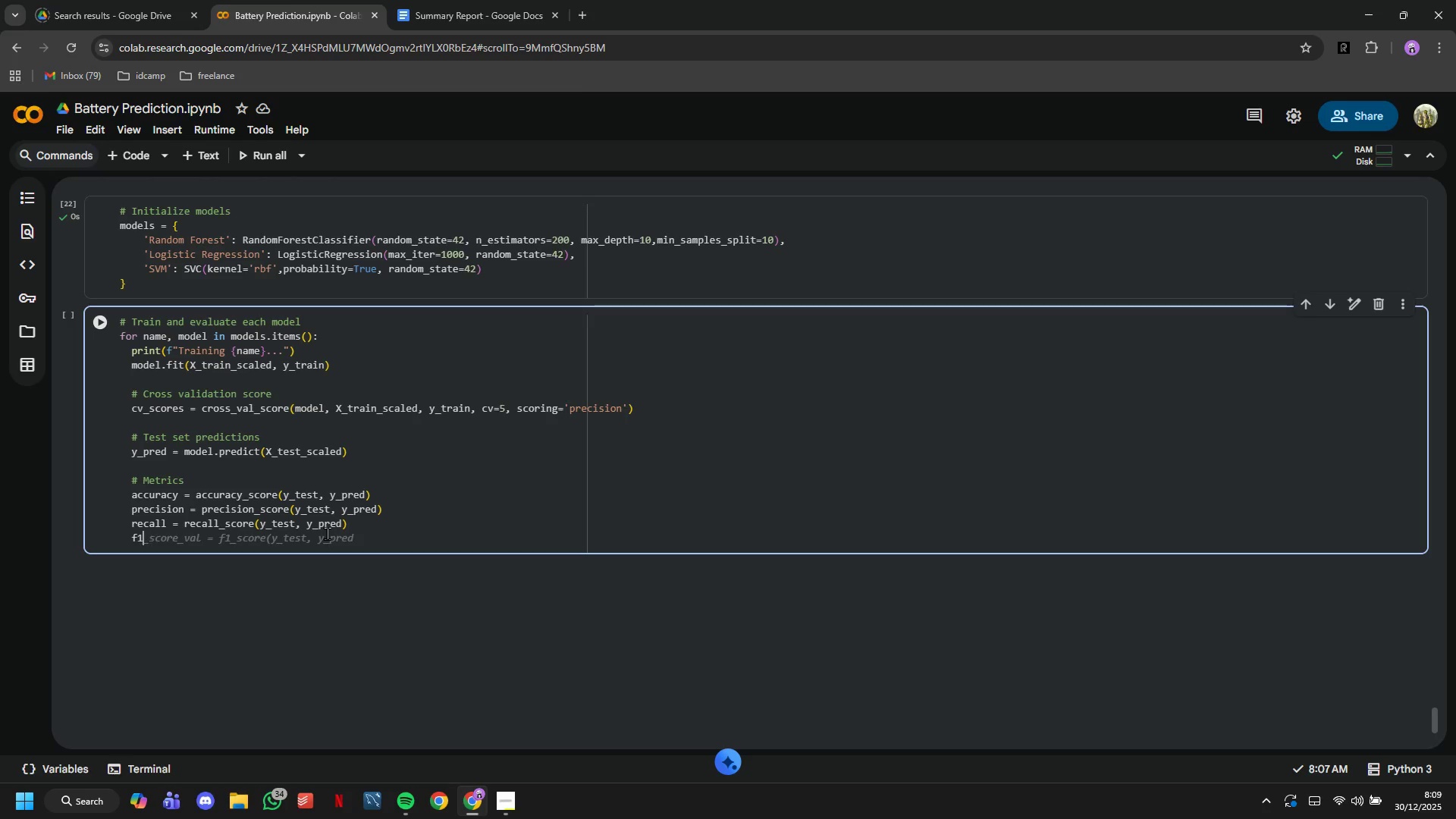 
key(Backspace)
 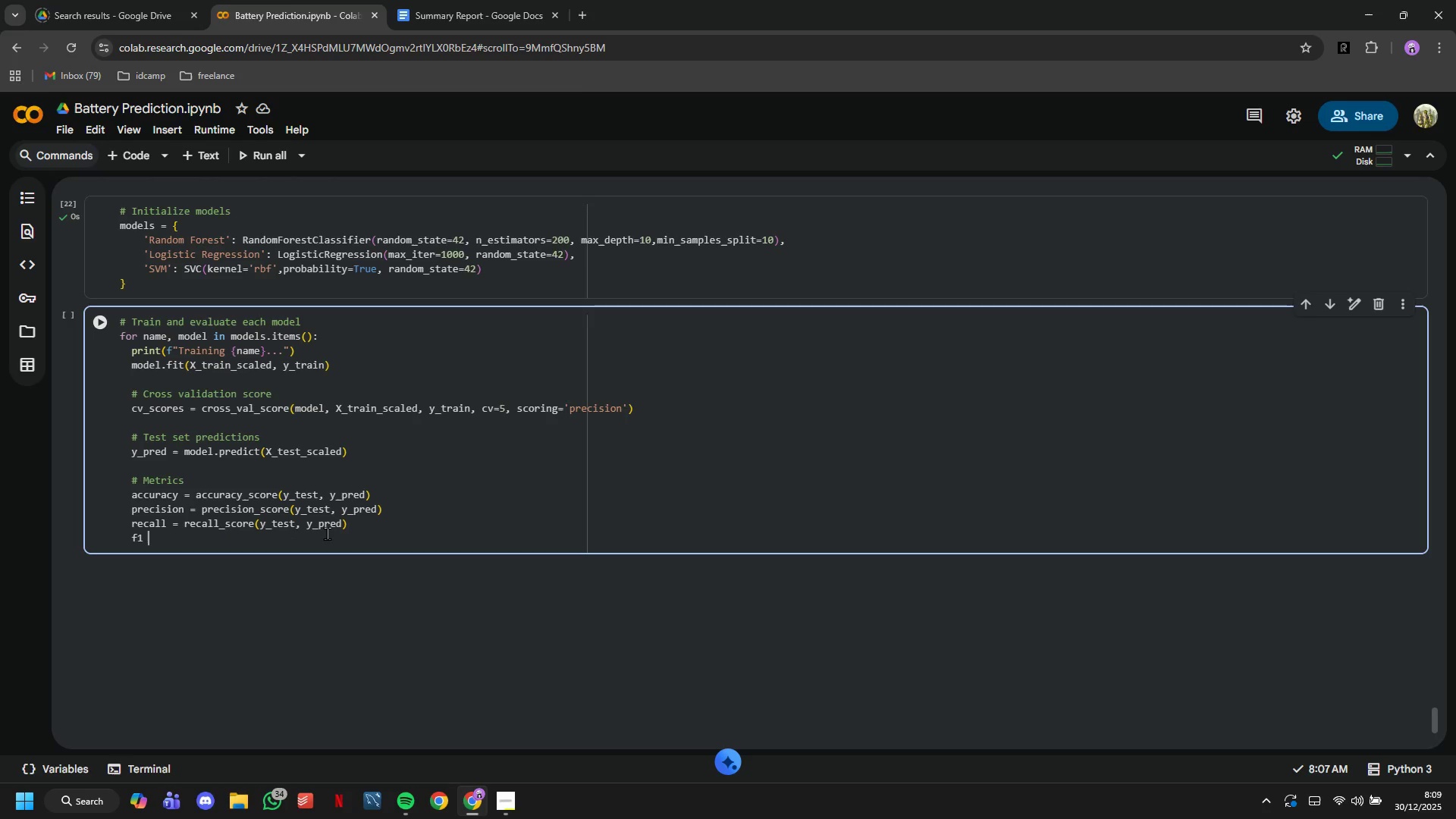 
key(Space)
 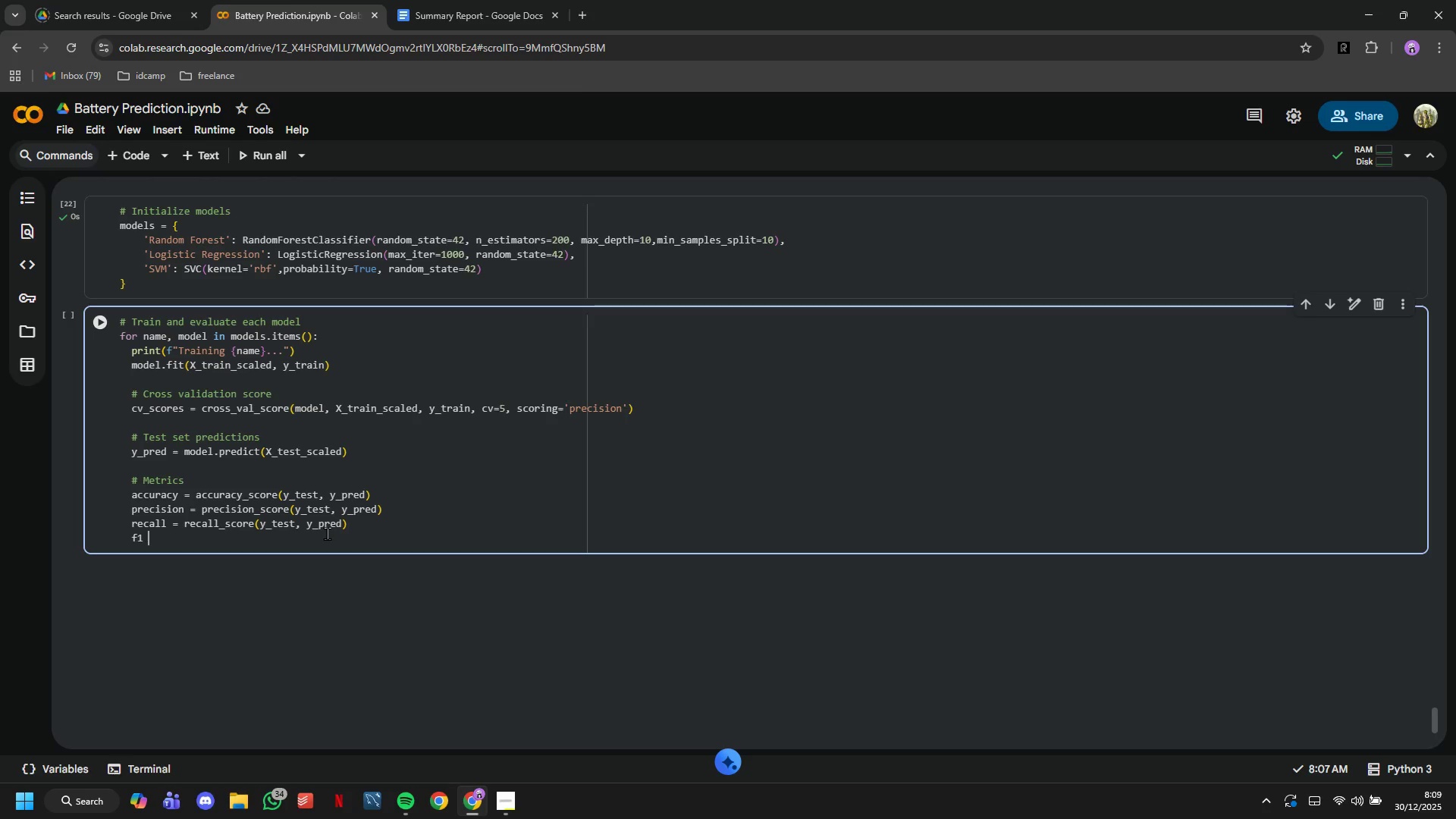 
key(Equal)
 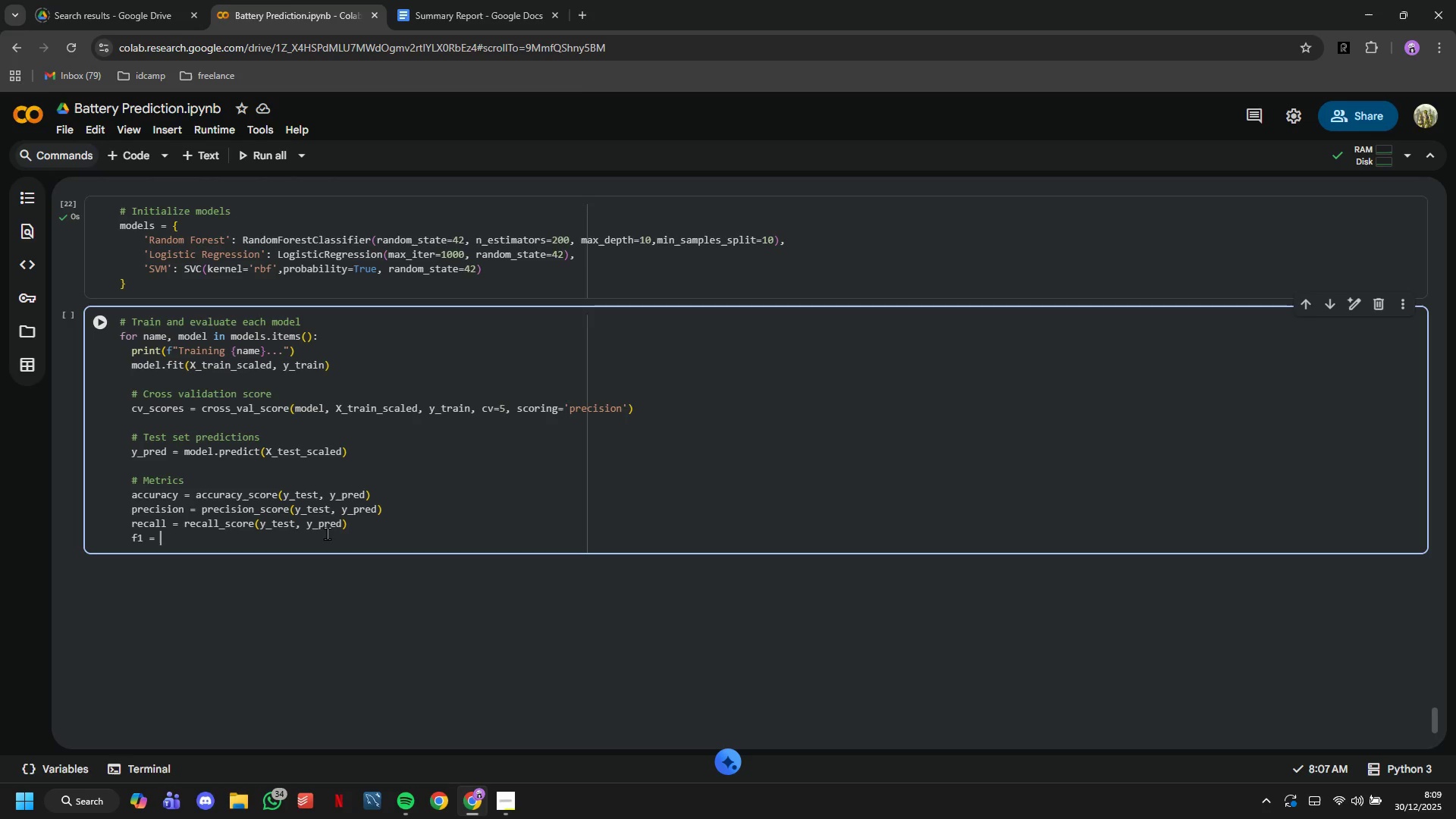 
key(Space)
 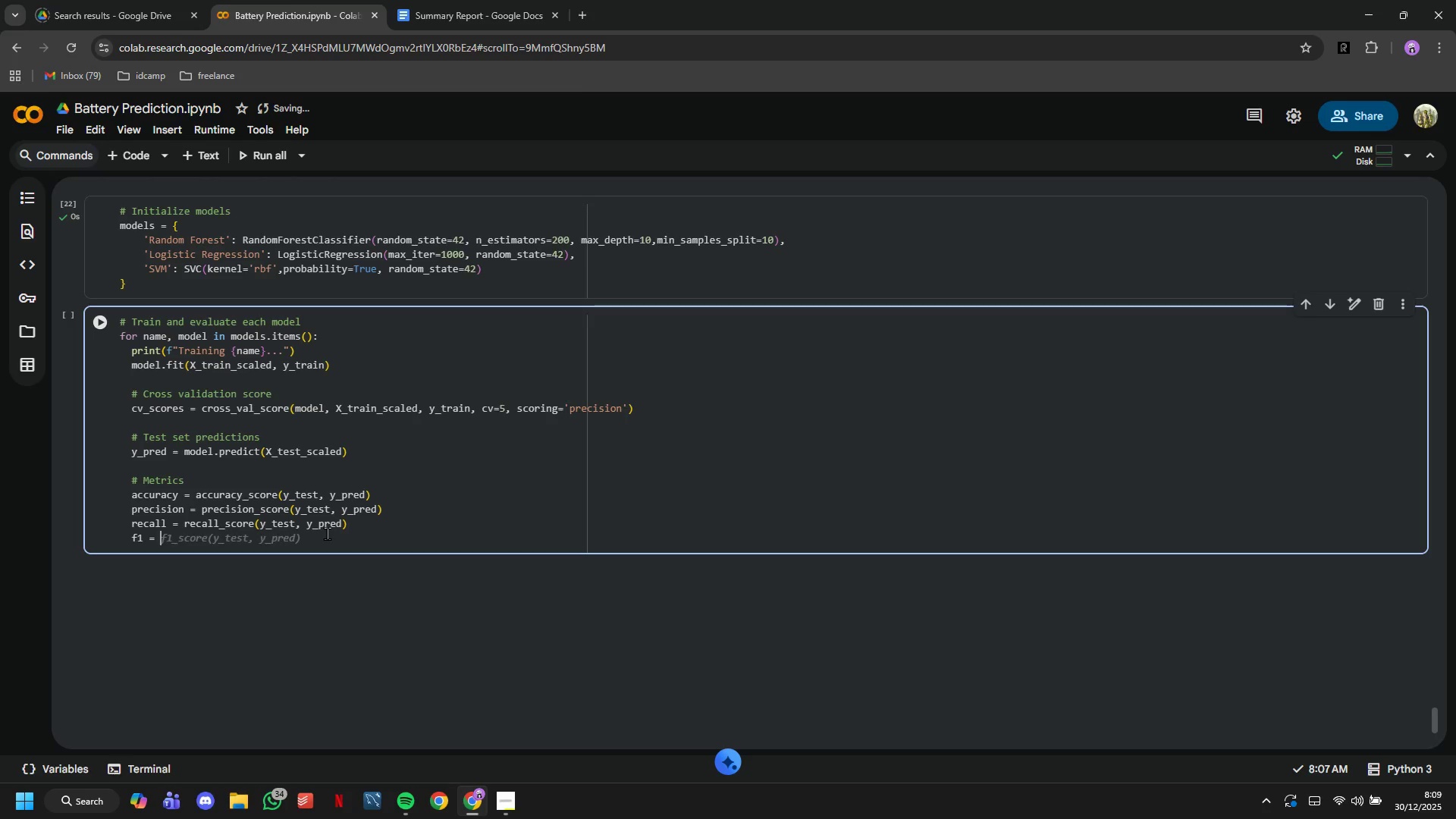 
key(Tab)
 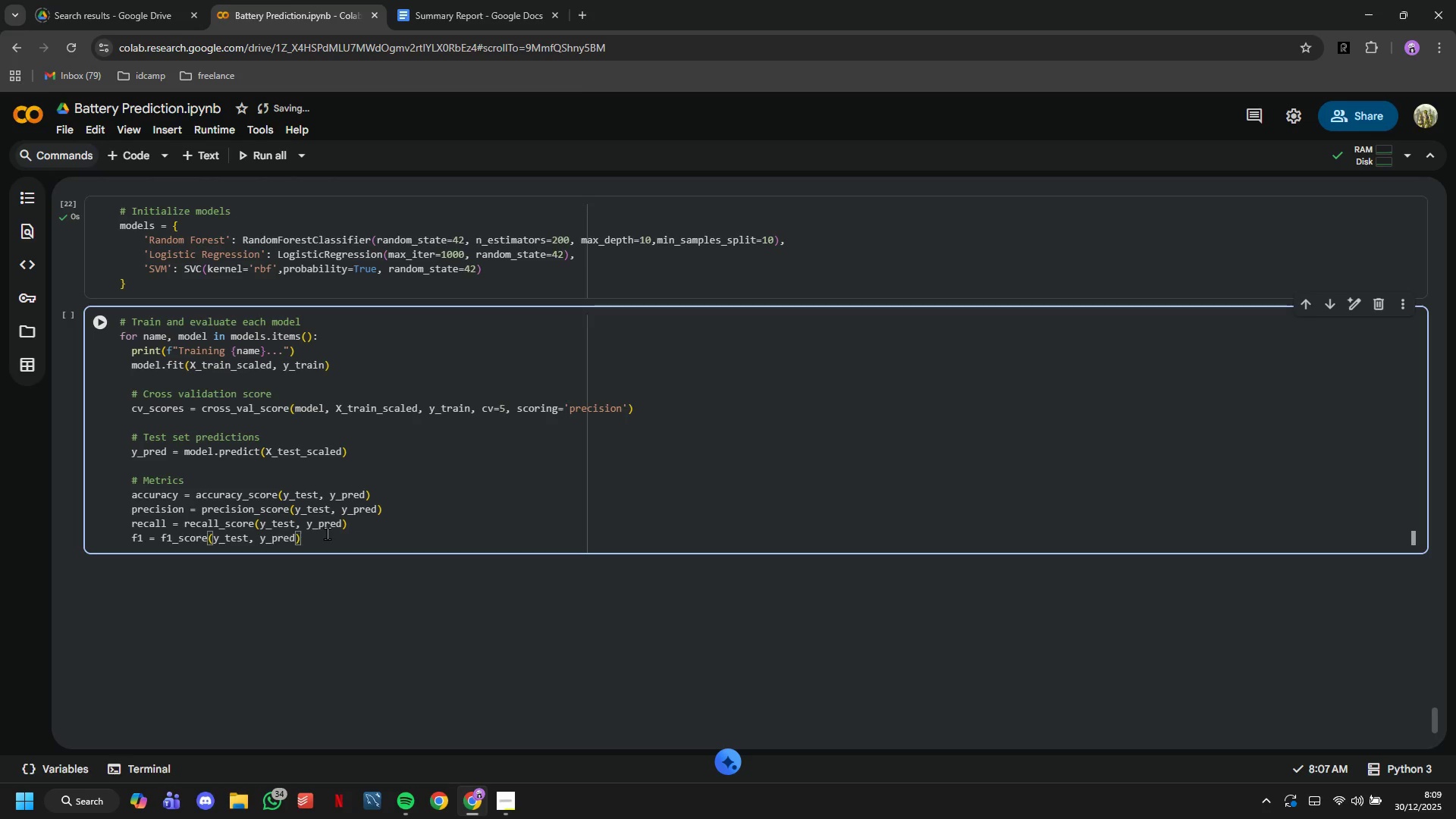 
key(Enter)
 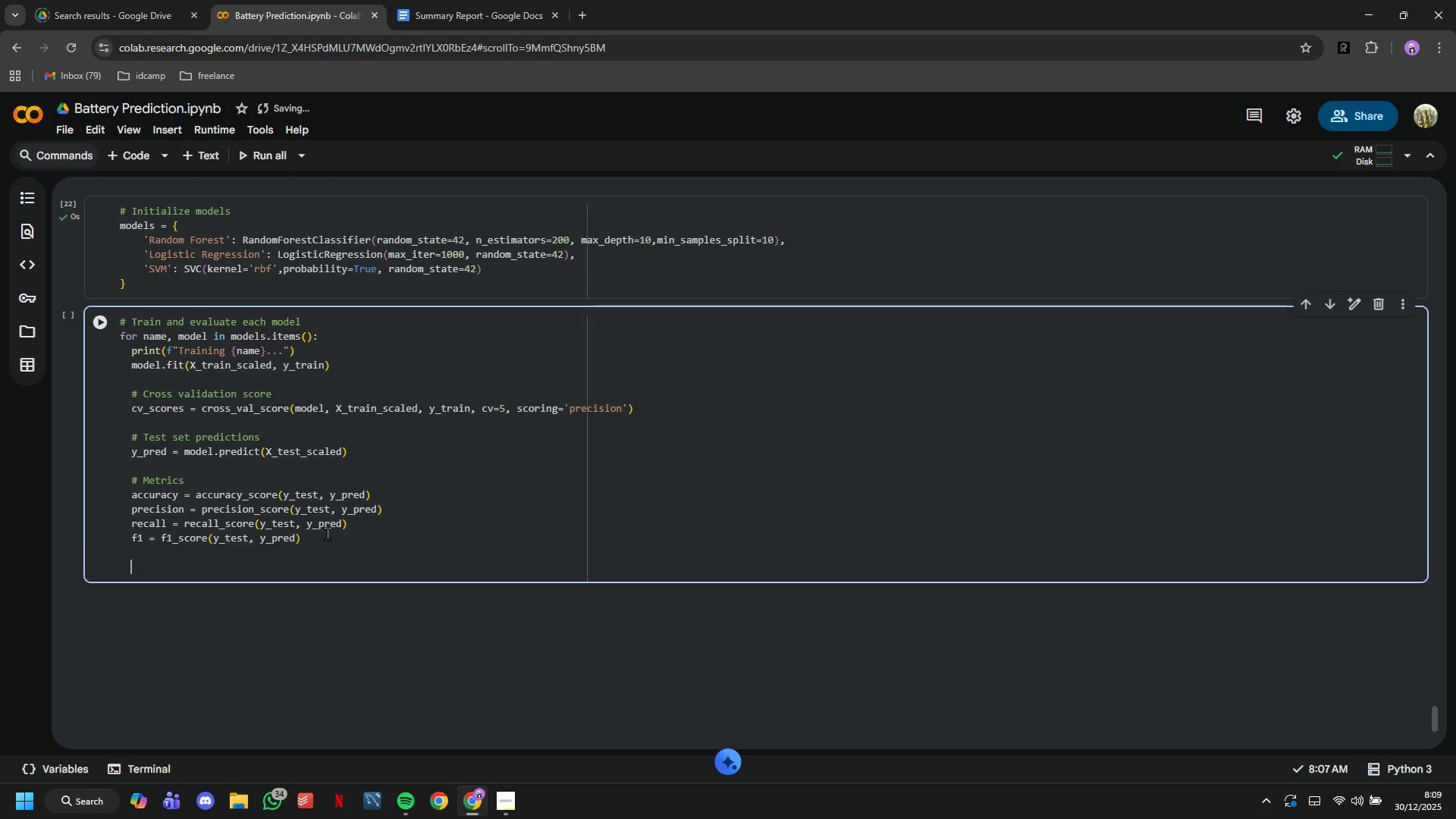 
key(Enter)
 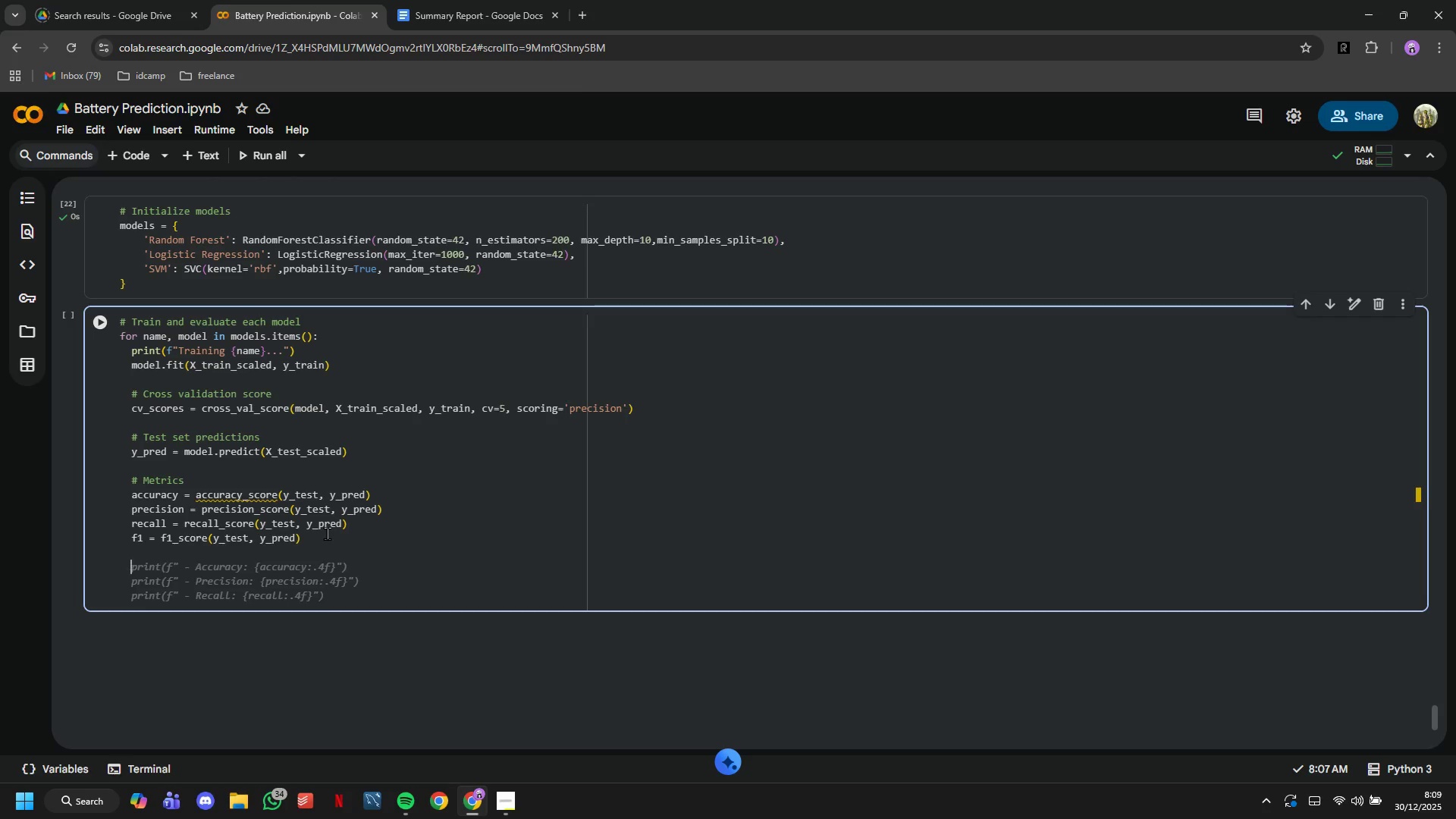 
wait(16.97)
 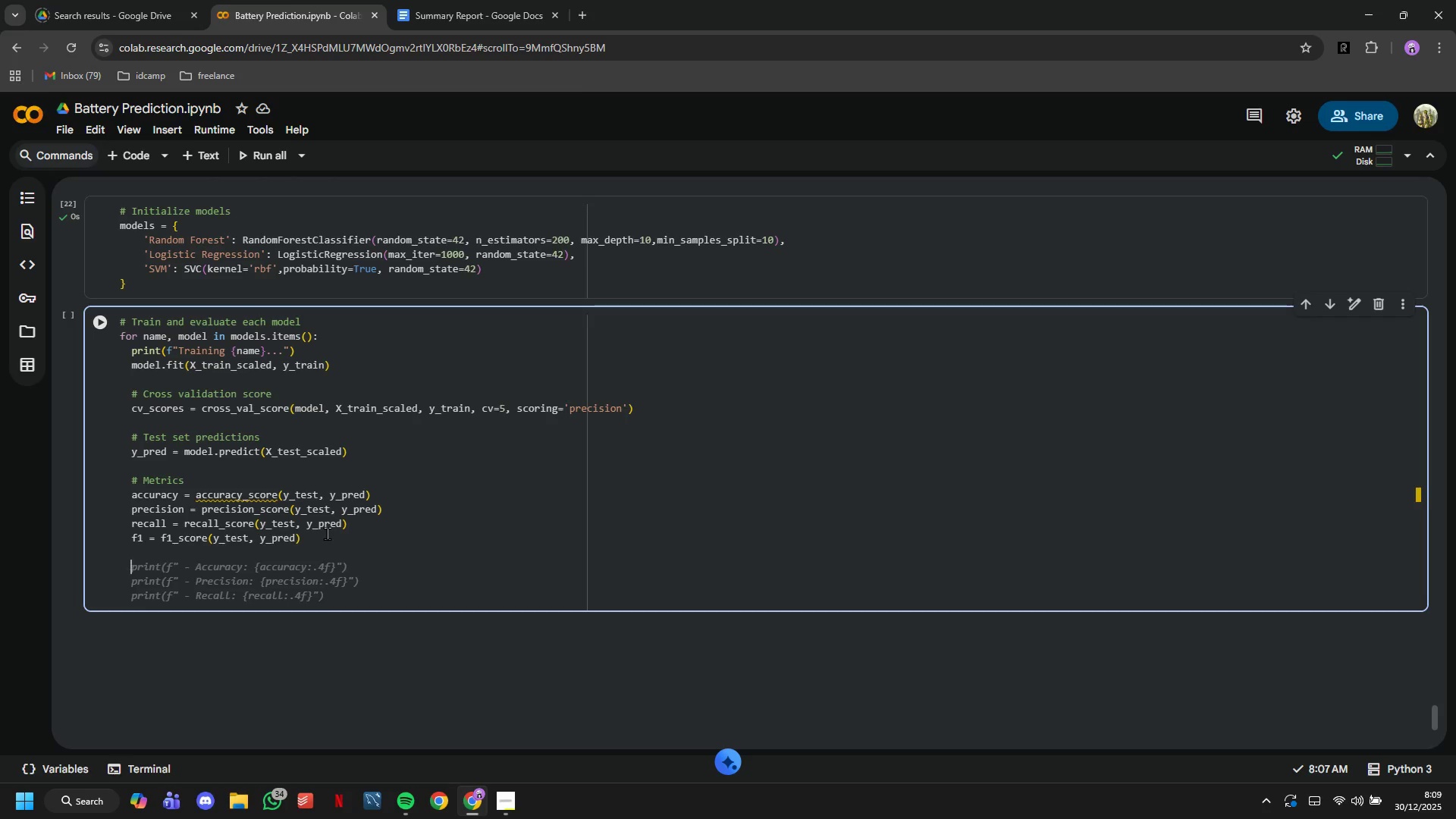 
type(results[name)
 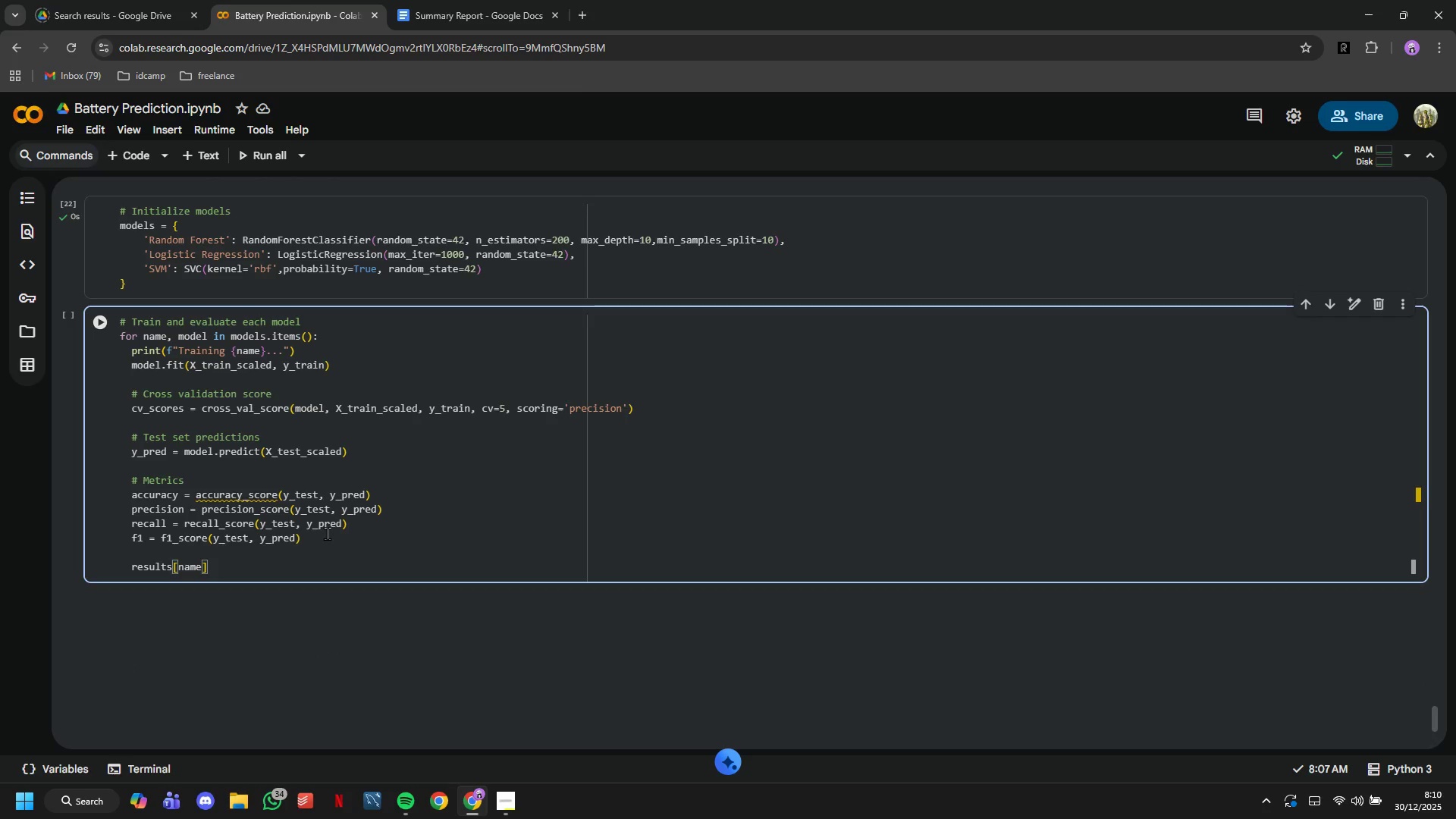 
key(ArrowRight)
 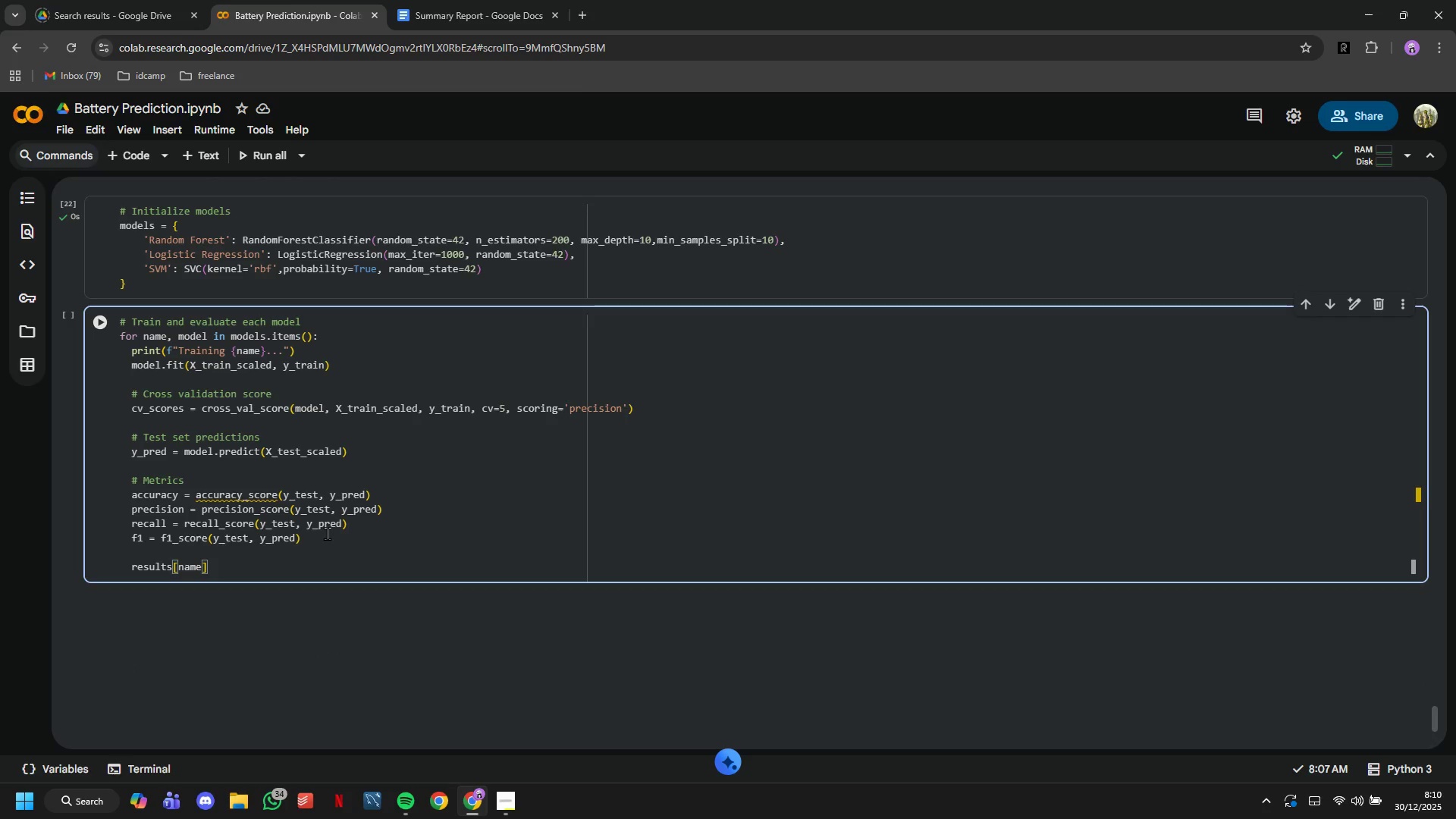 
key(Space)
 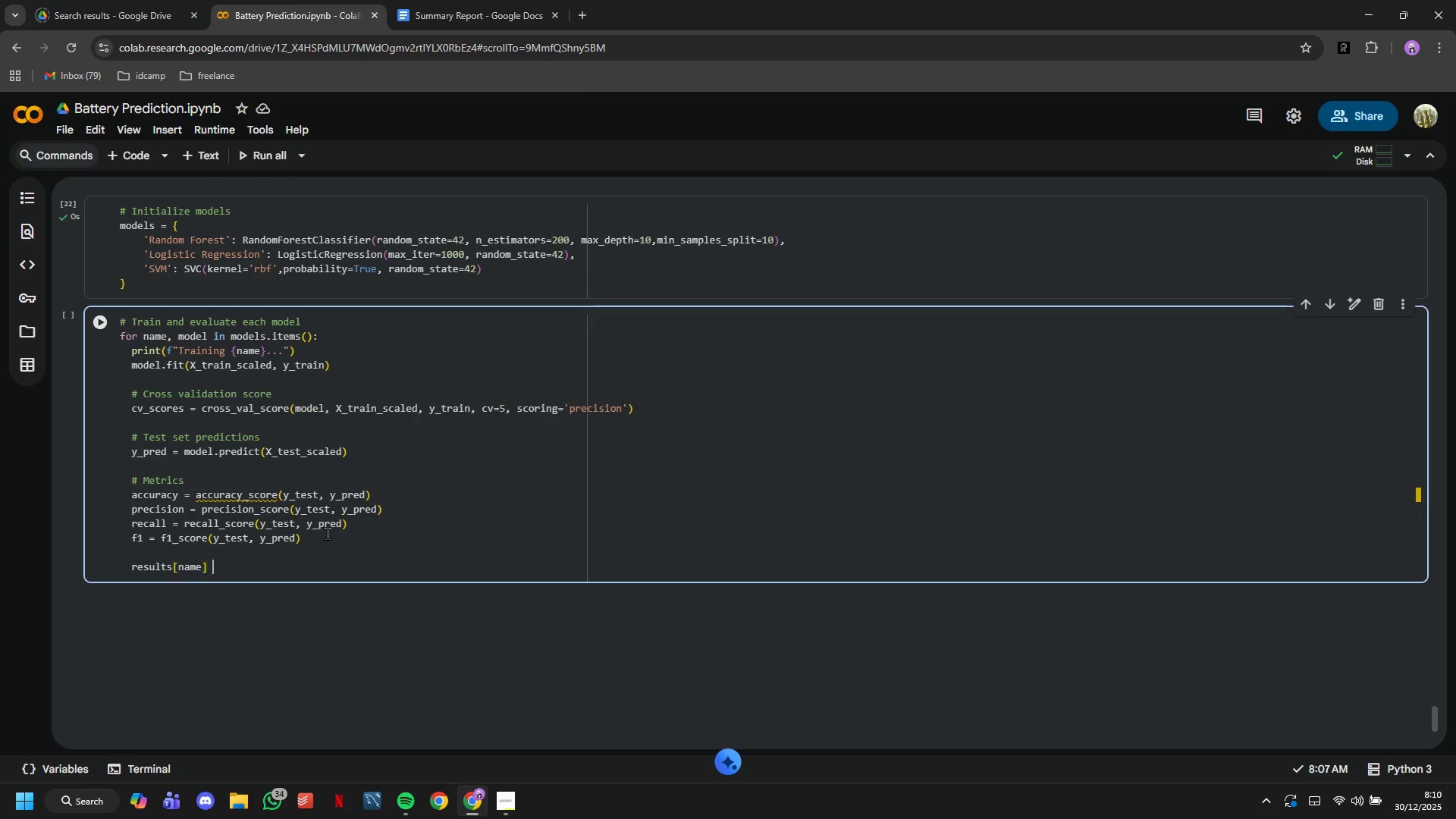 
key(Equal)
 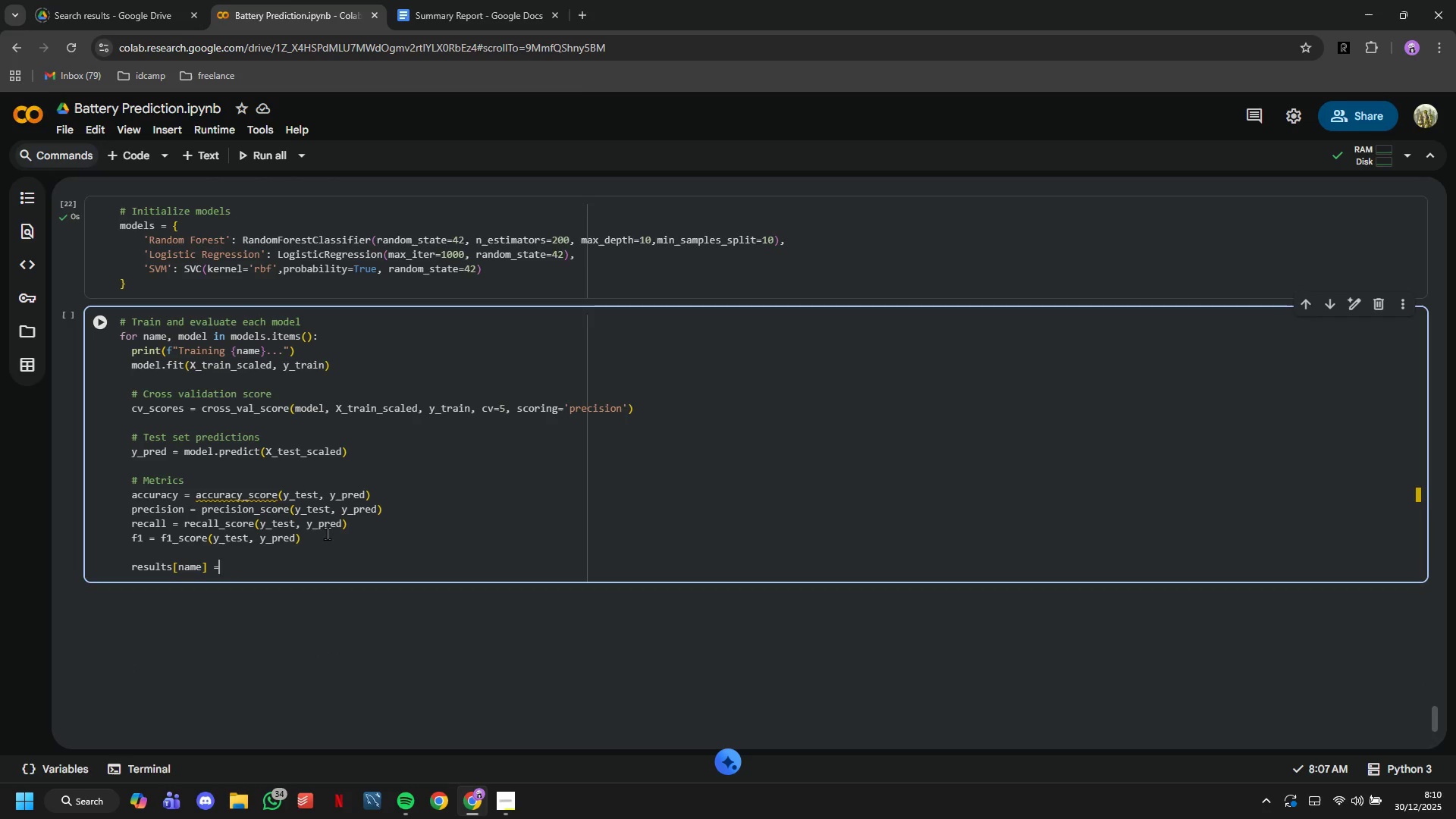 
key(Space)
 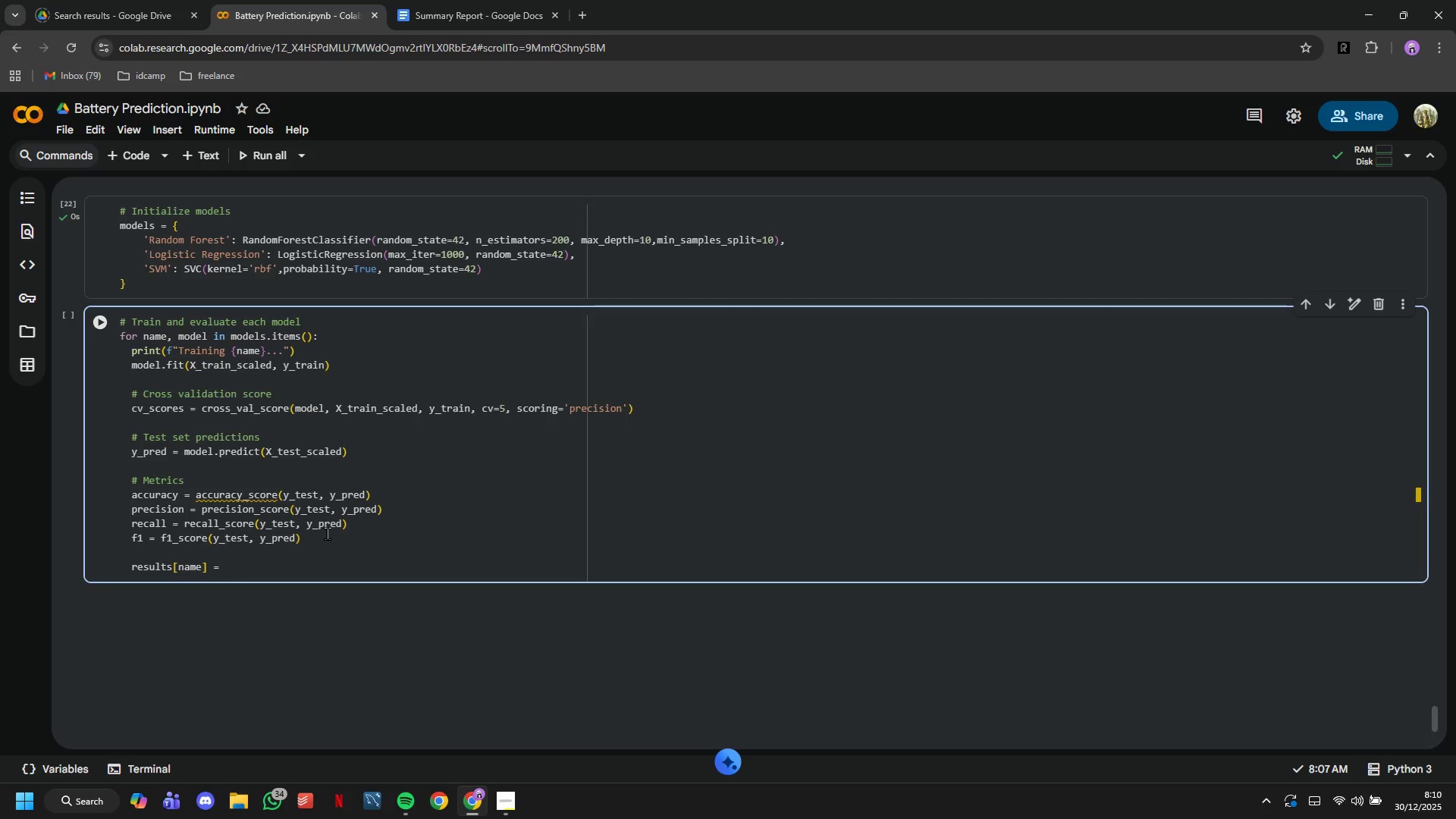 
key(Shift+BracketLeft)
 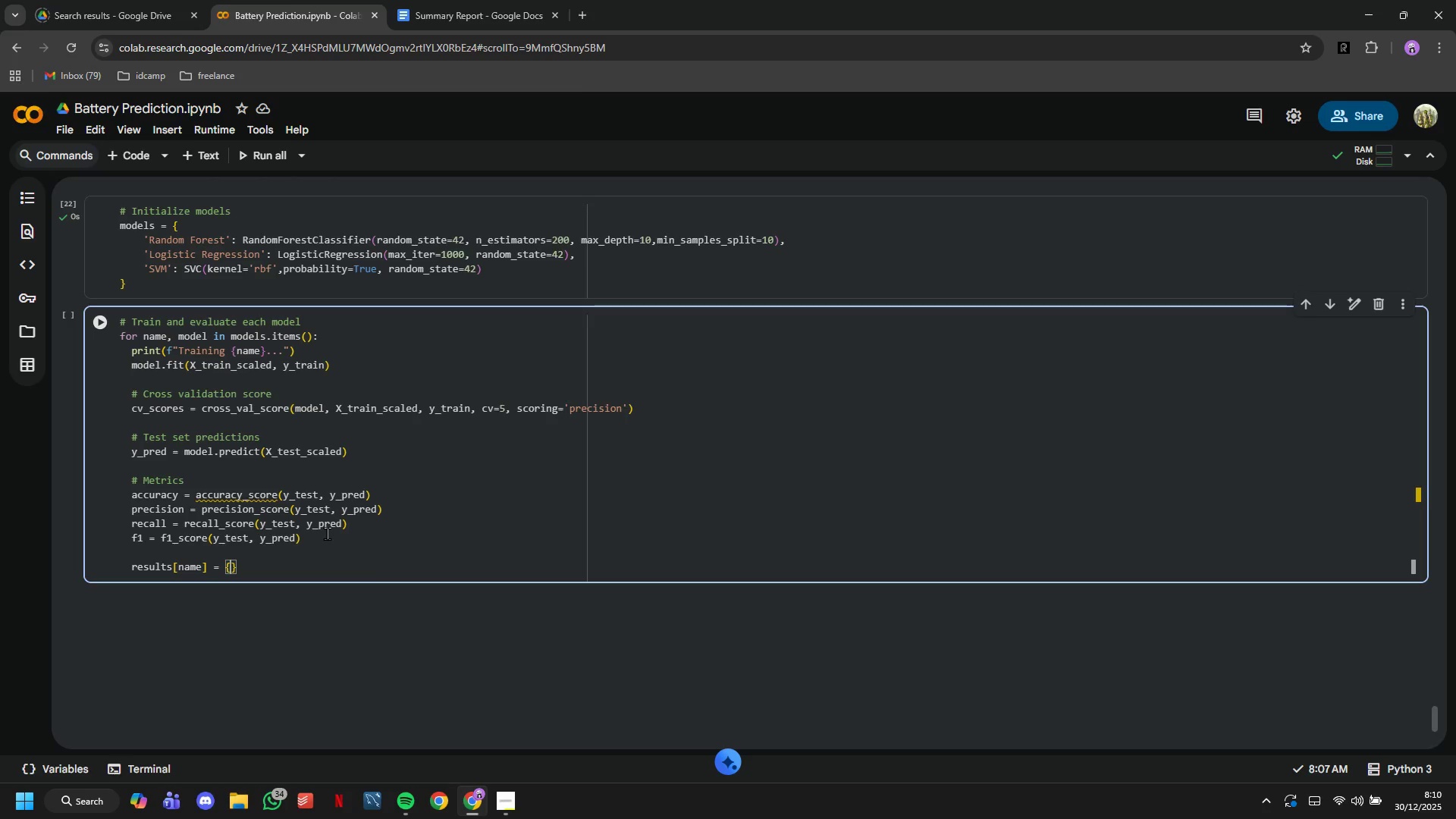 
key(Shift+ShiftRight)
 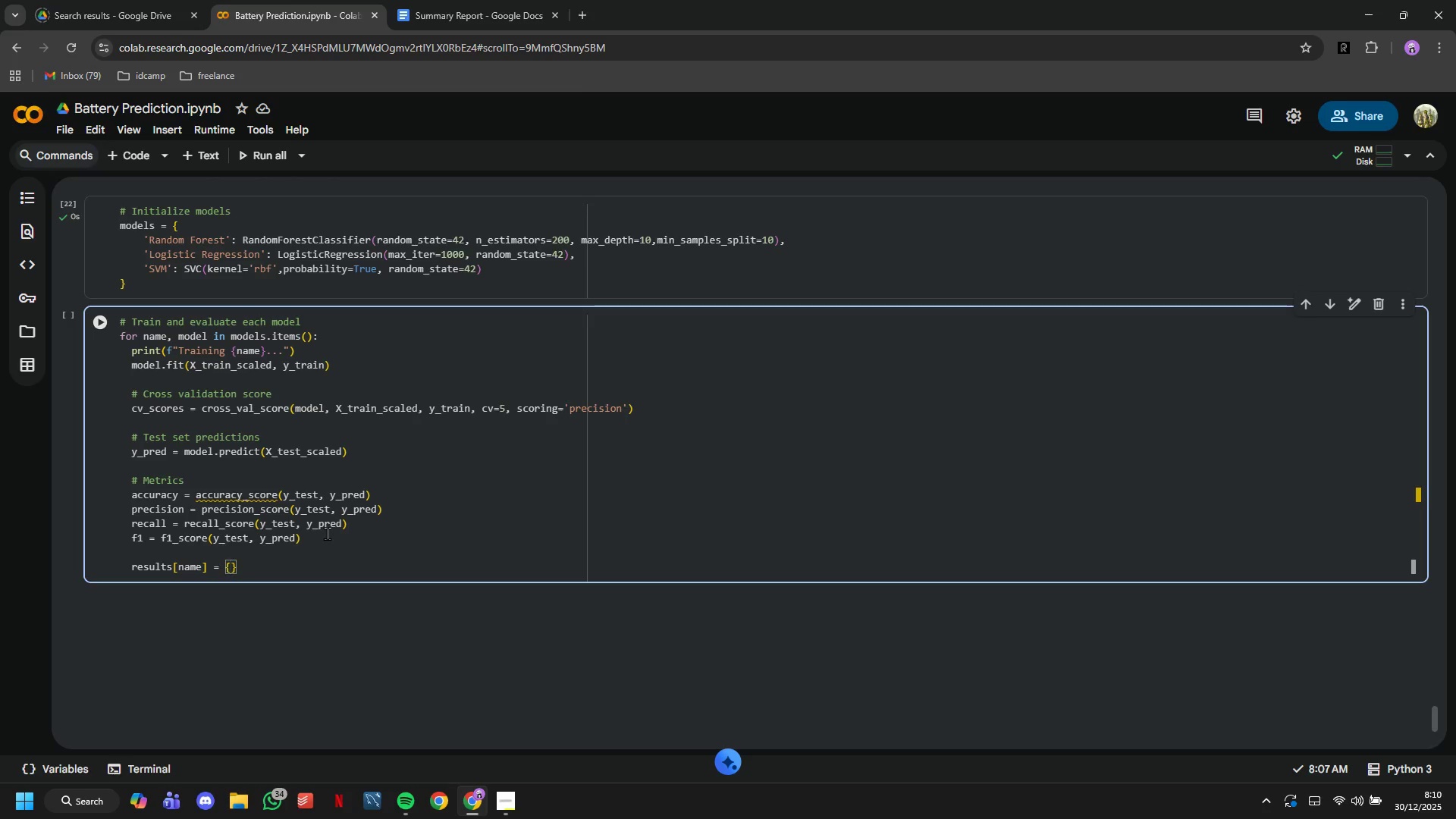 
key(Quote)
 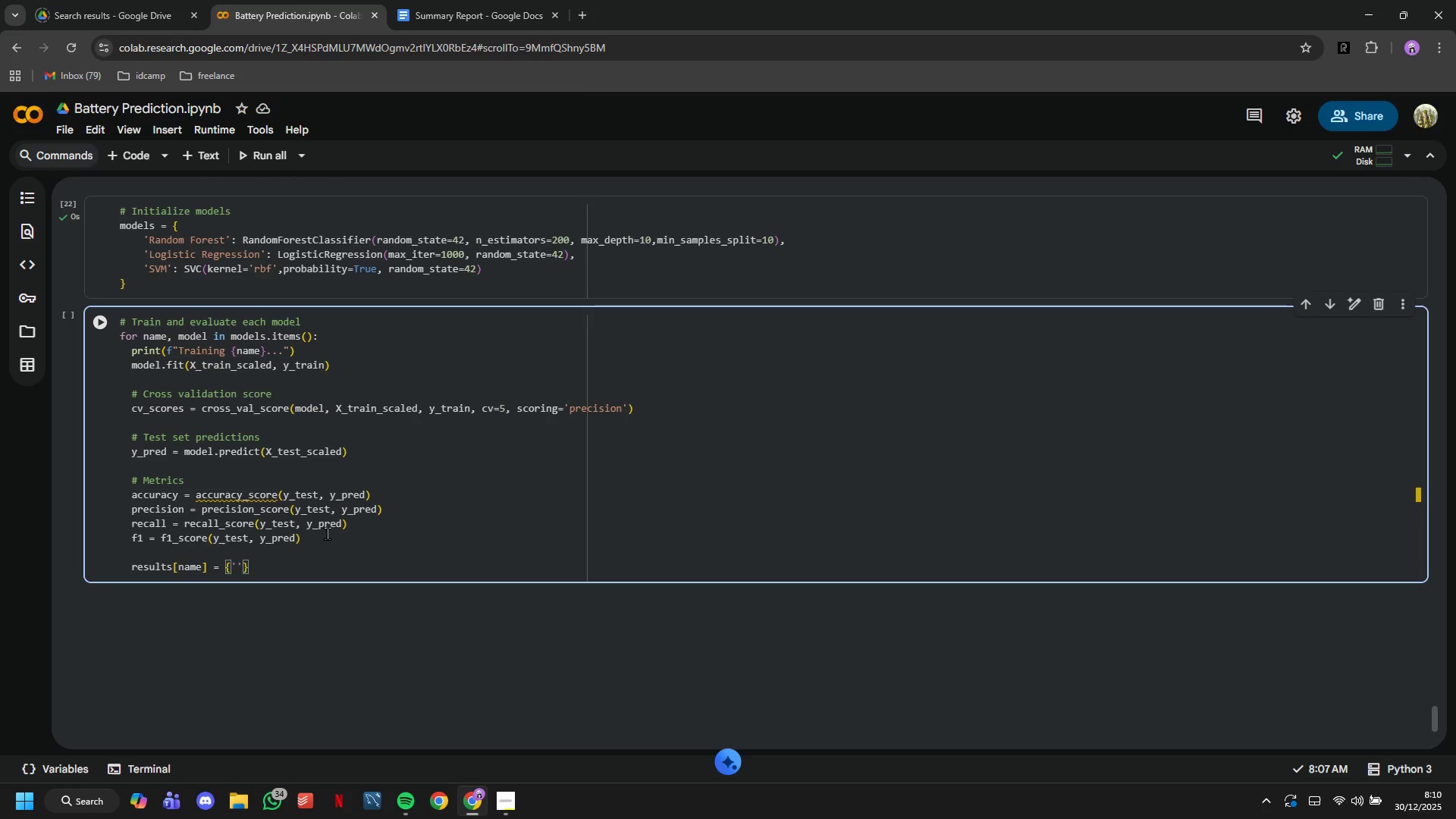 
key(Backspace)
 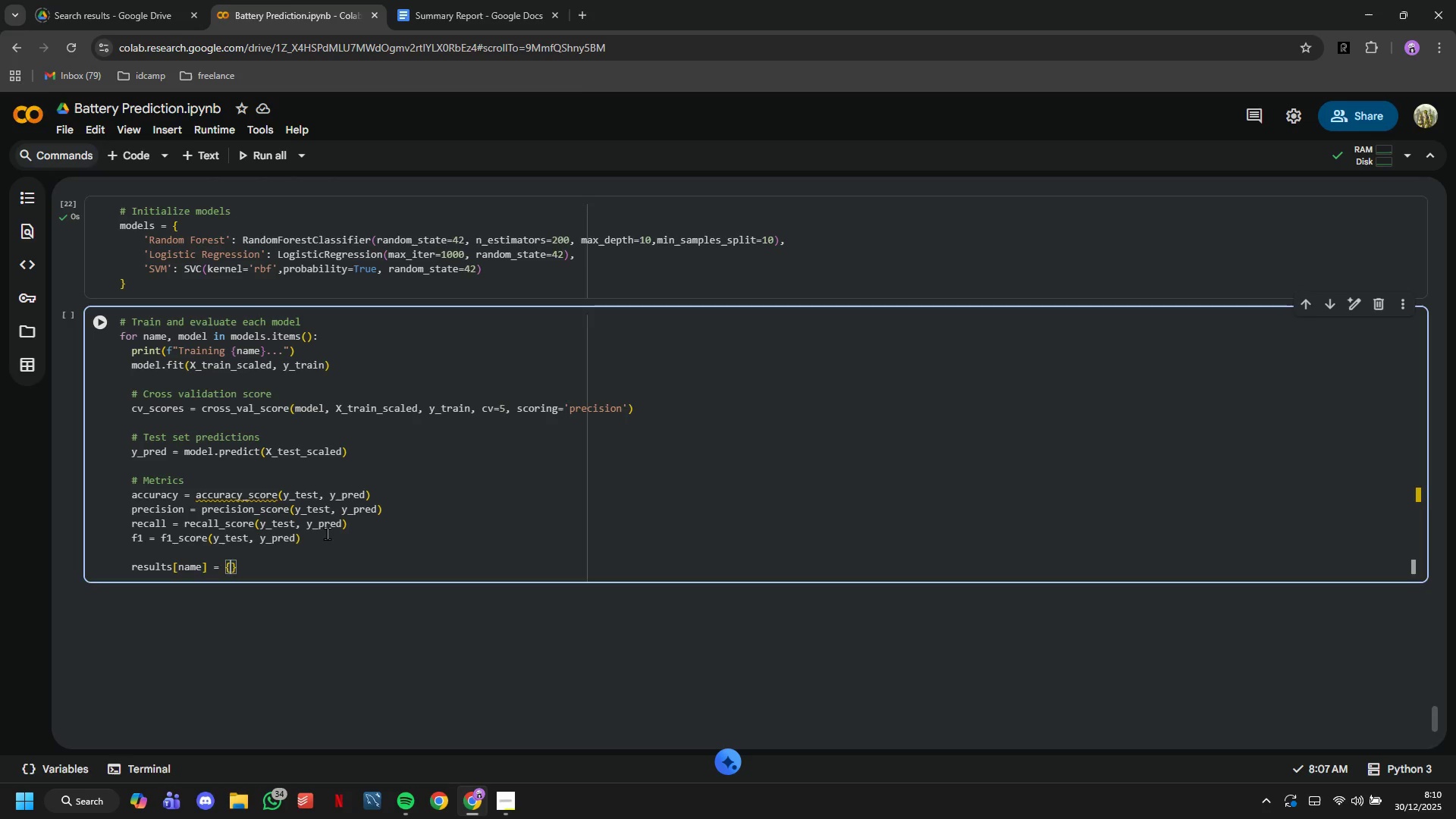 
key(Enter)
 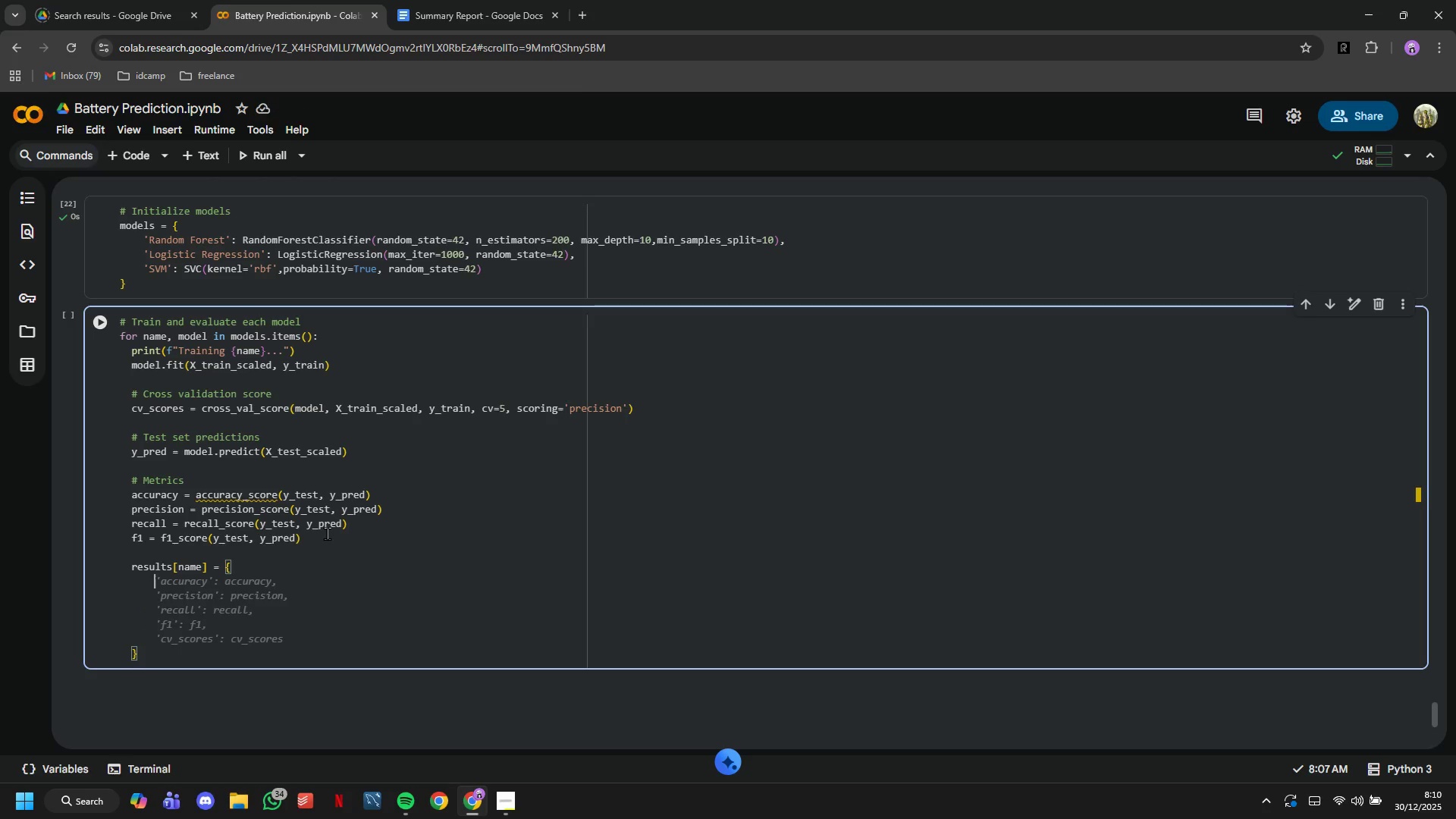 
wait(6.31)
 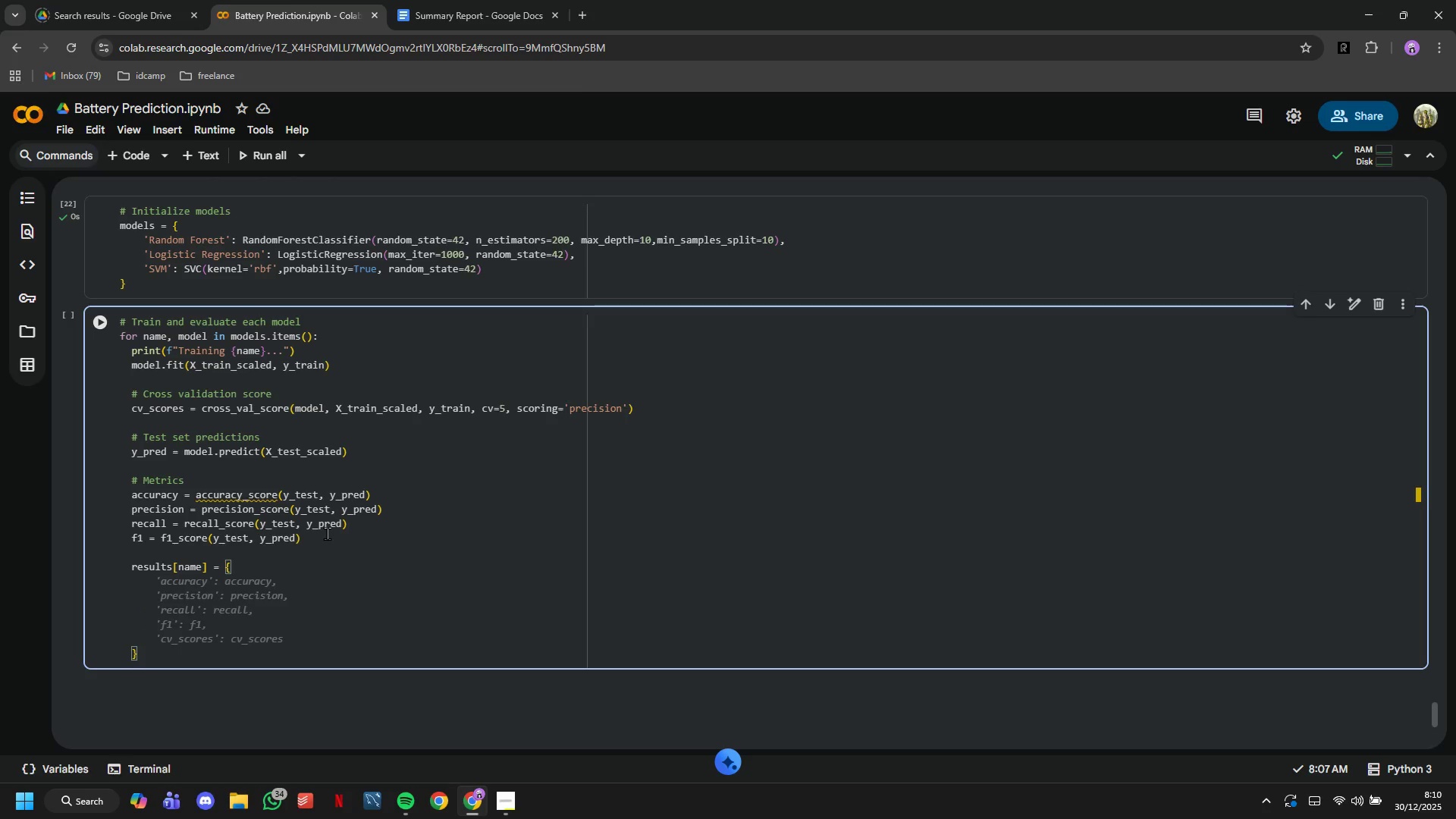 
type(;)
key(Backspace)
type(',)
key(Backspace)
type(model)
 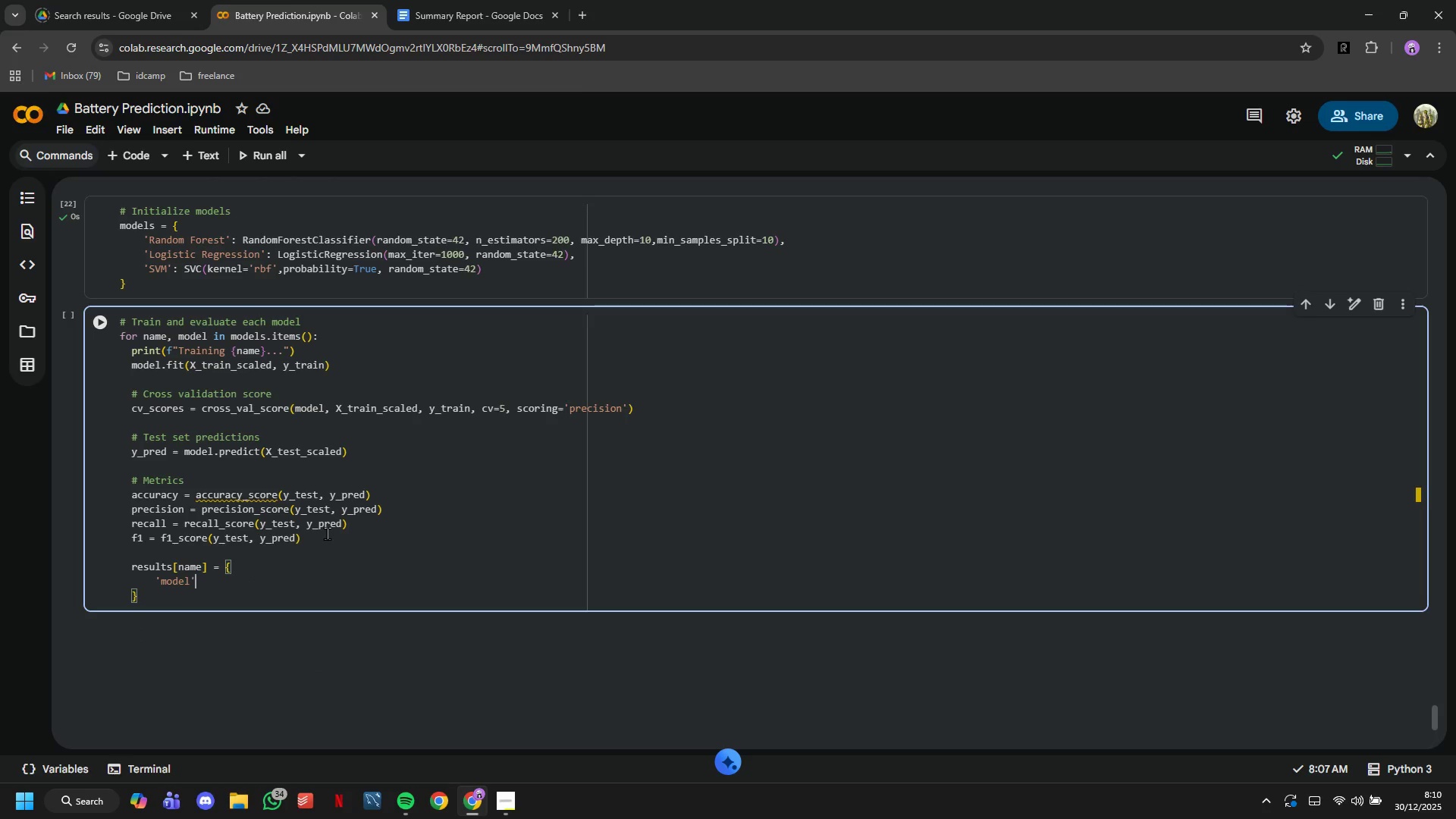 
key(ArrowRight)
 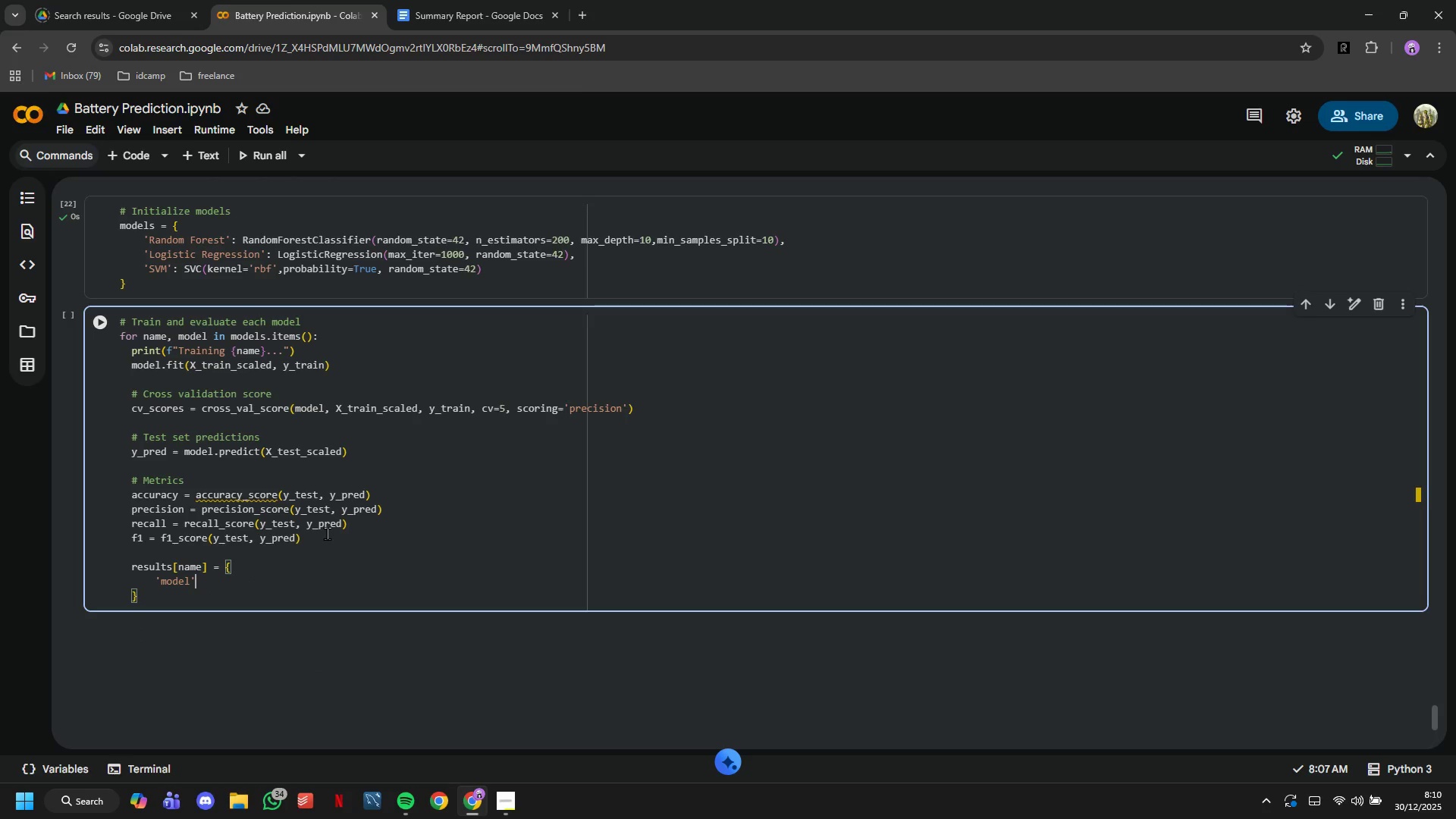 
type(: model,)
 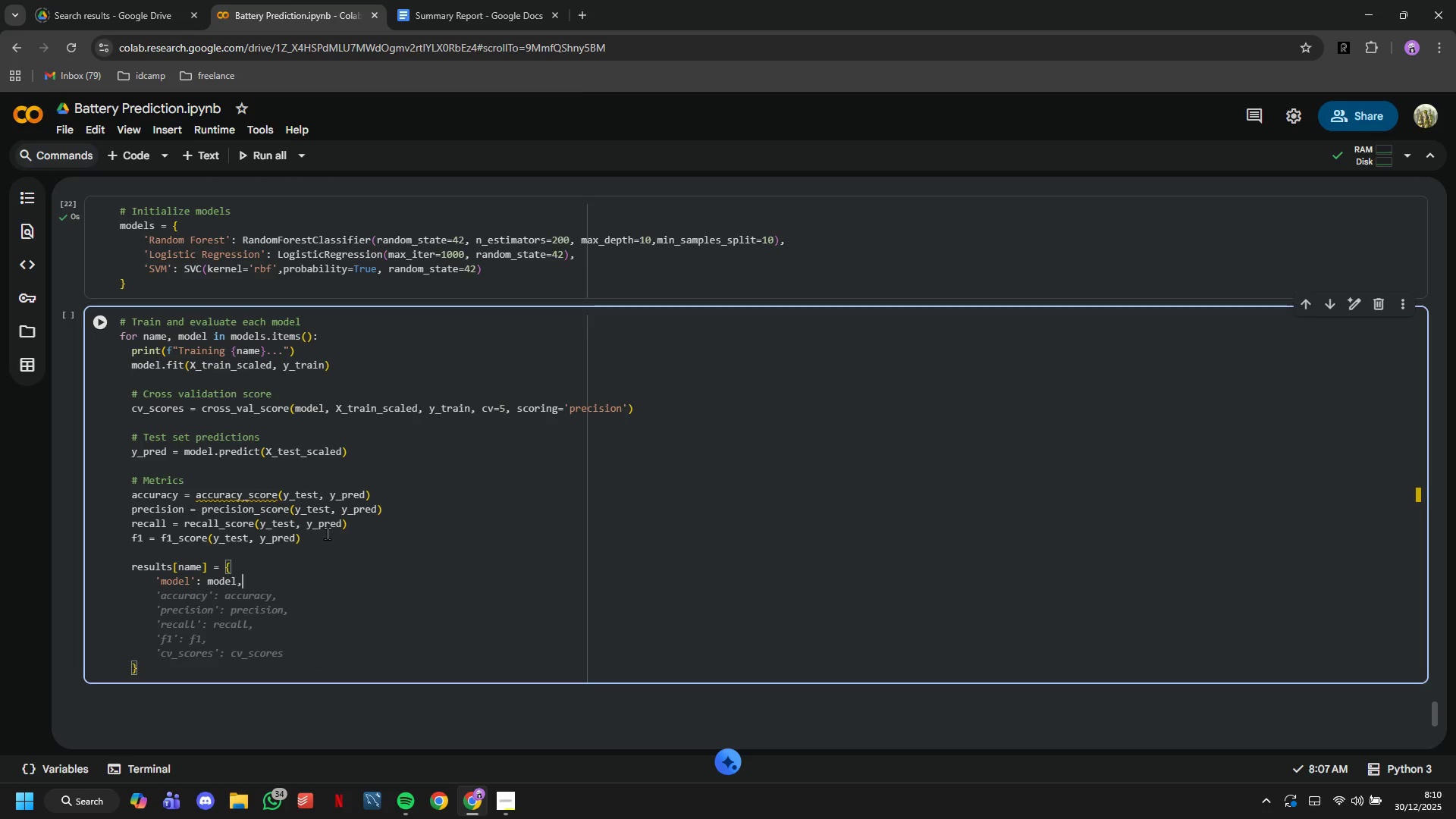 
key(Enter)
 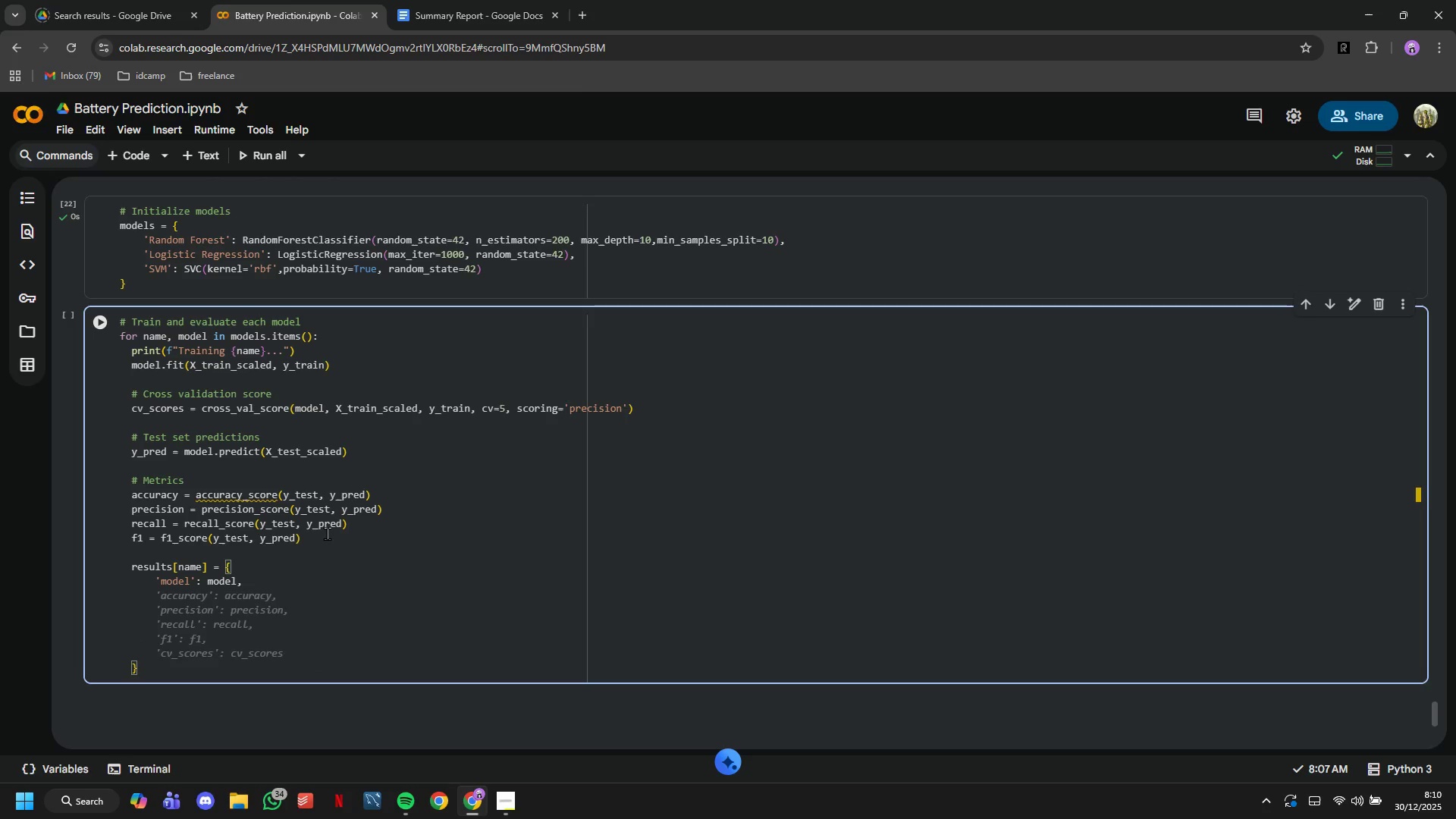 
wait(7.53)
 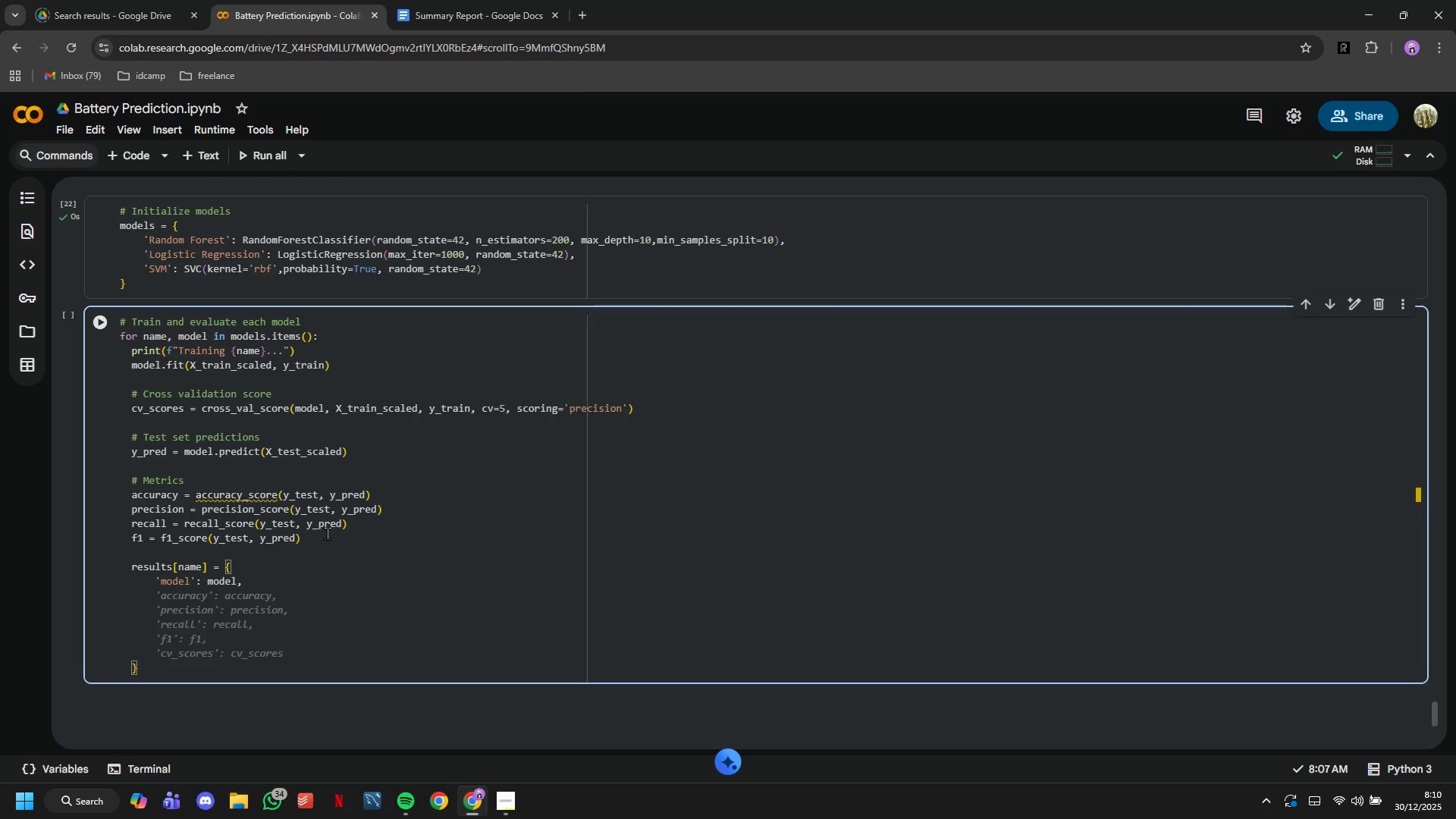 
key(Tab)
 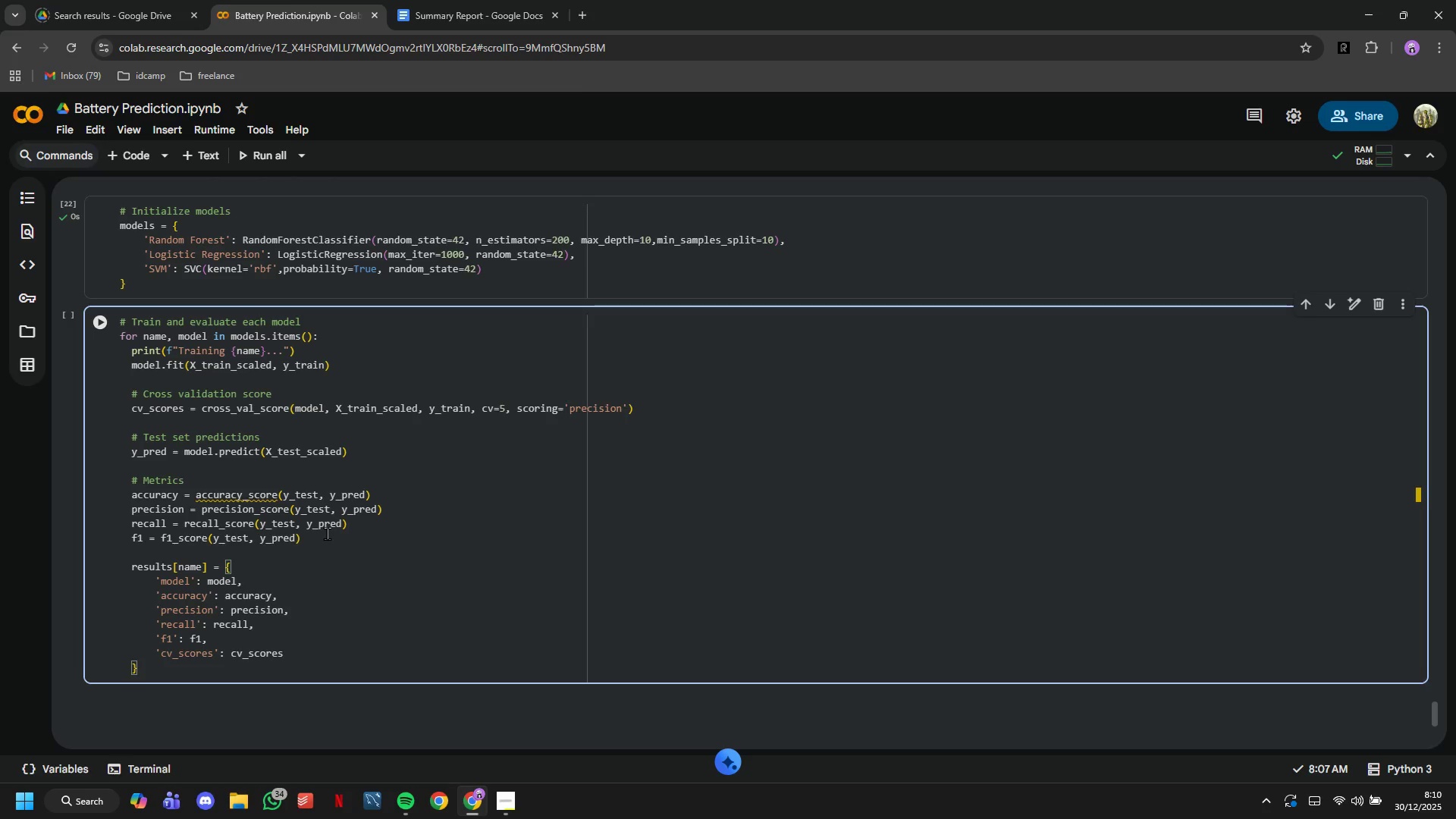 
key(ArrowUp)
 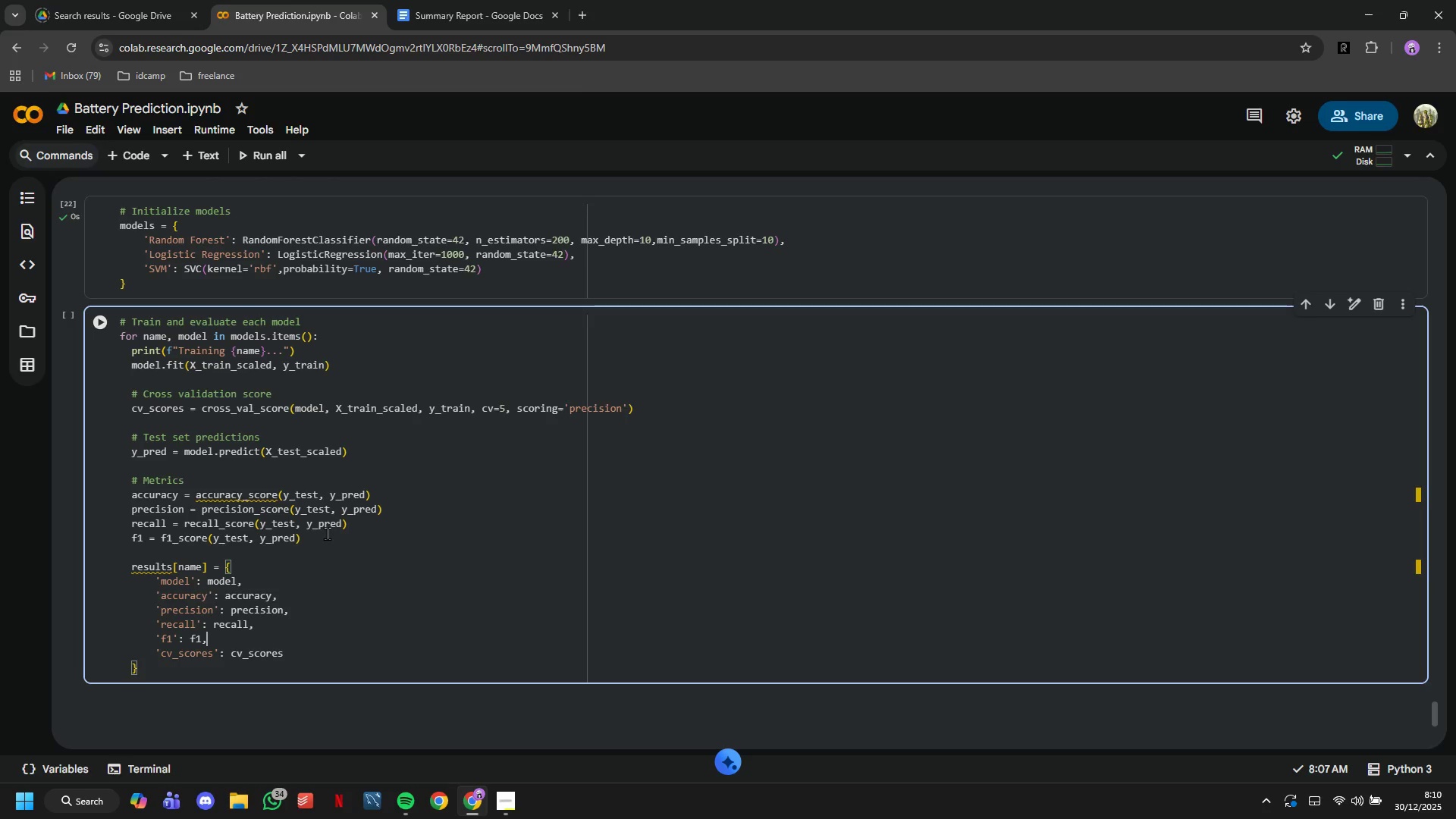 
wait(16.11)
 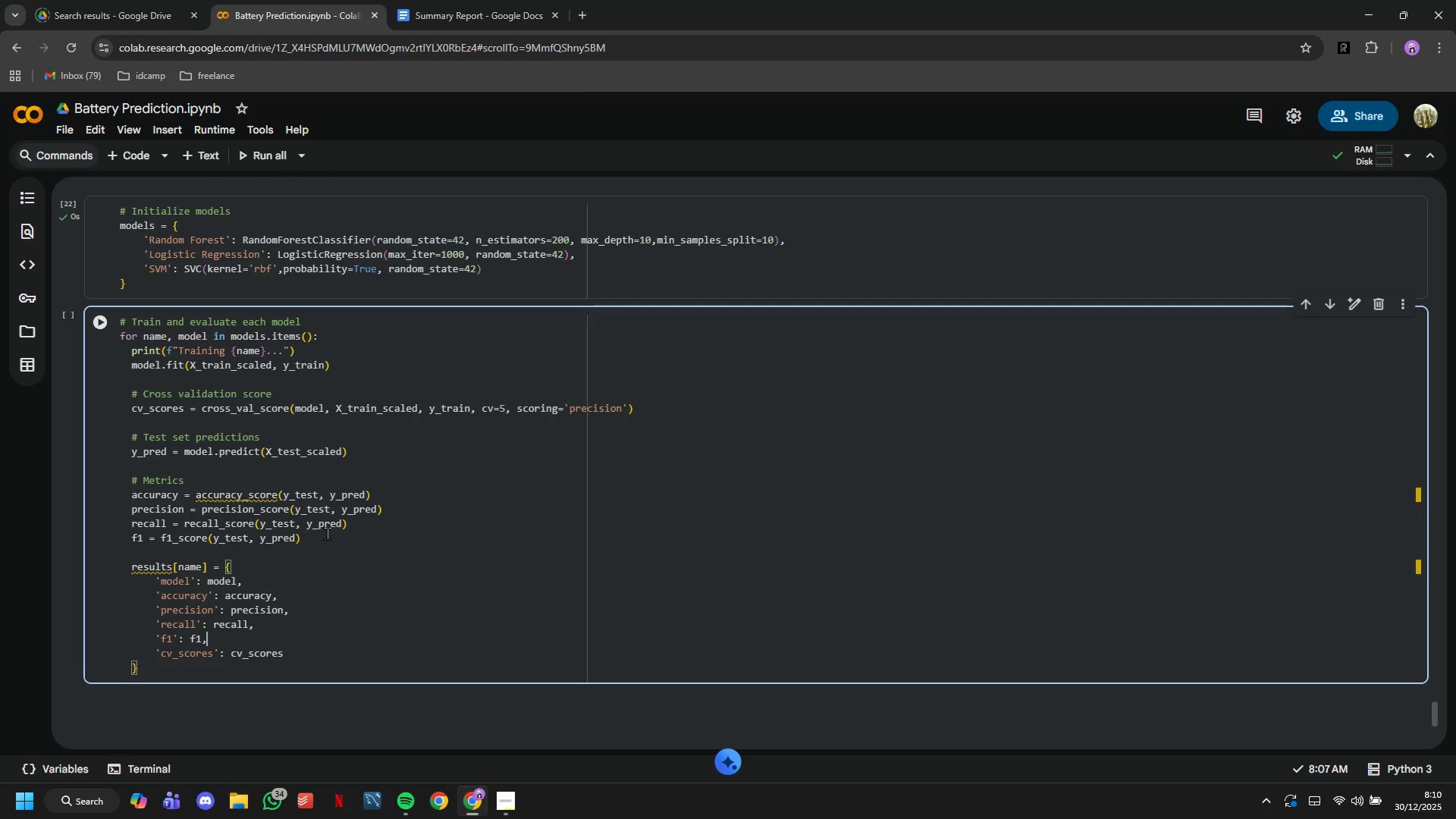 
key(ArrowDown)
 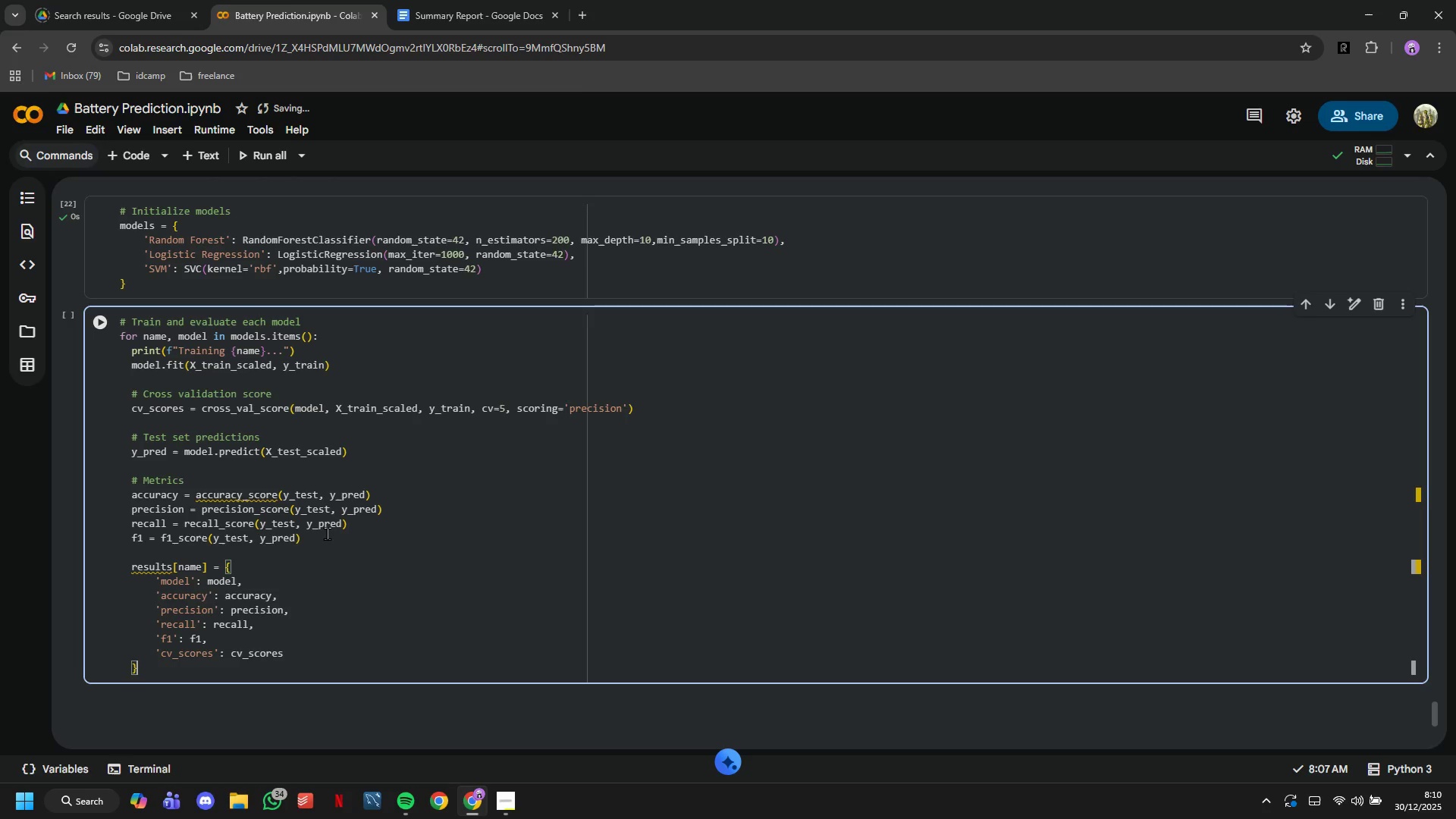 
key(ArrowDown)
 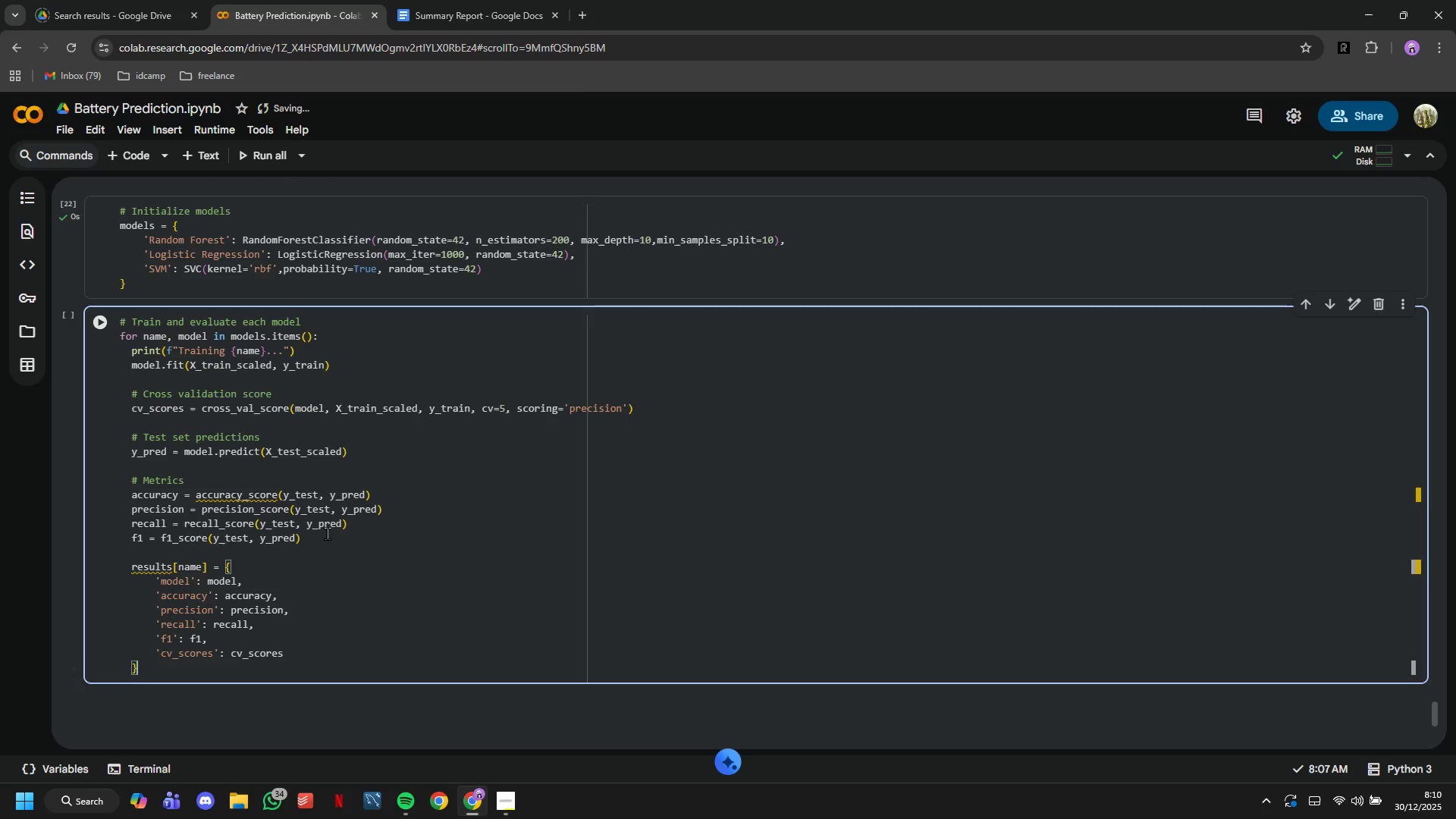 
key(Enter)
 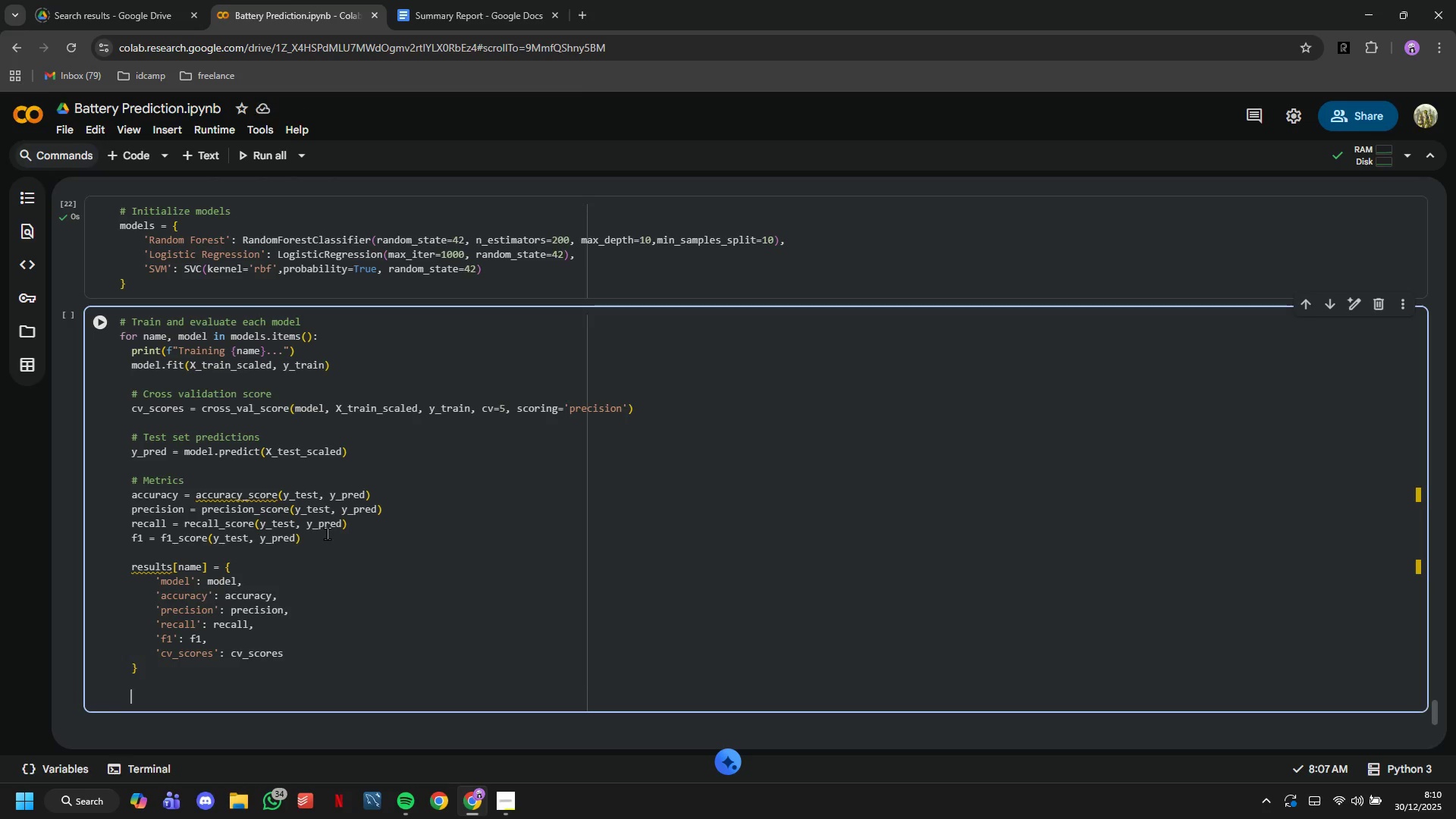 
key(Enter)
 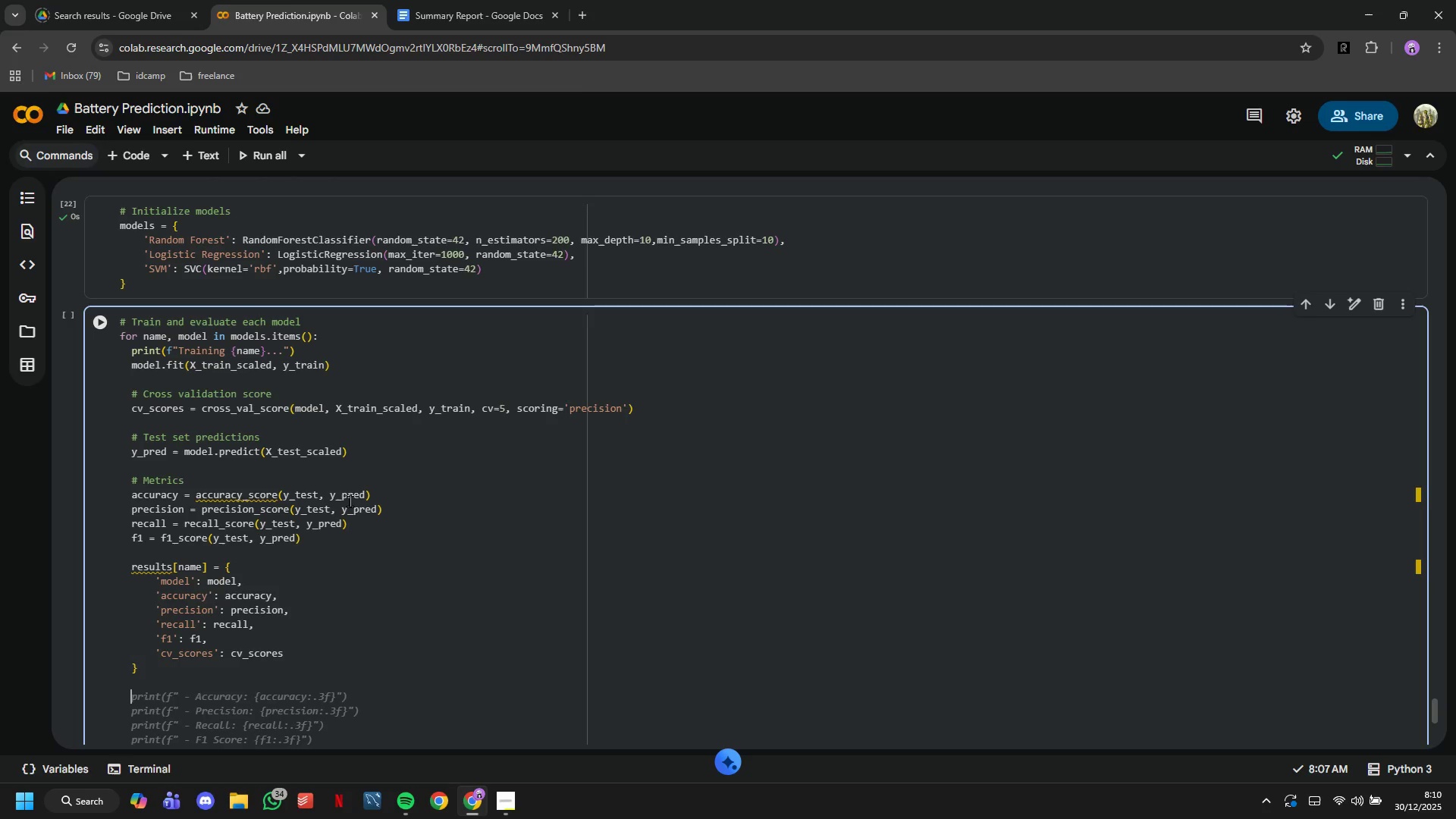 
scroll: coordinate [350, 500], scroll_direction: down, amount: 2.0
 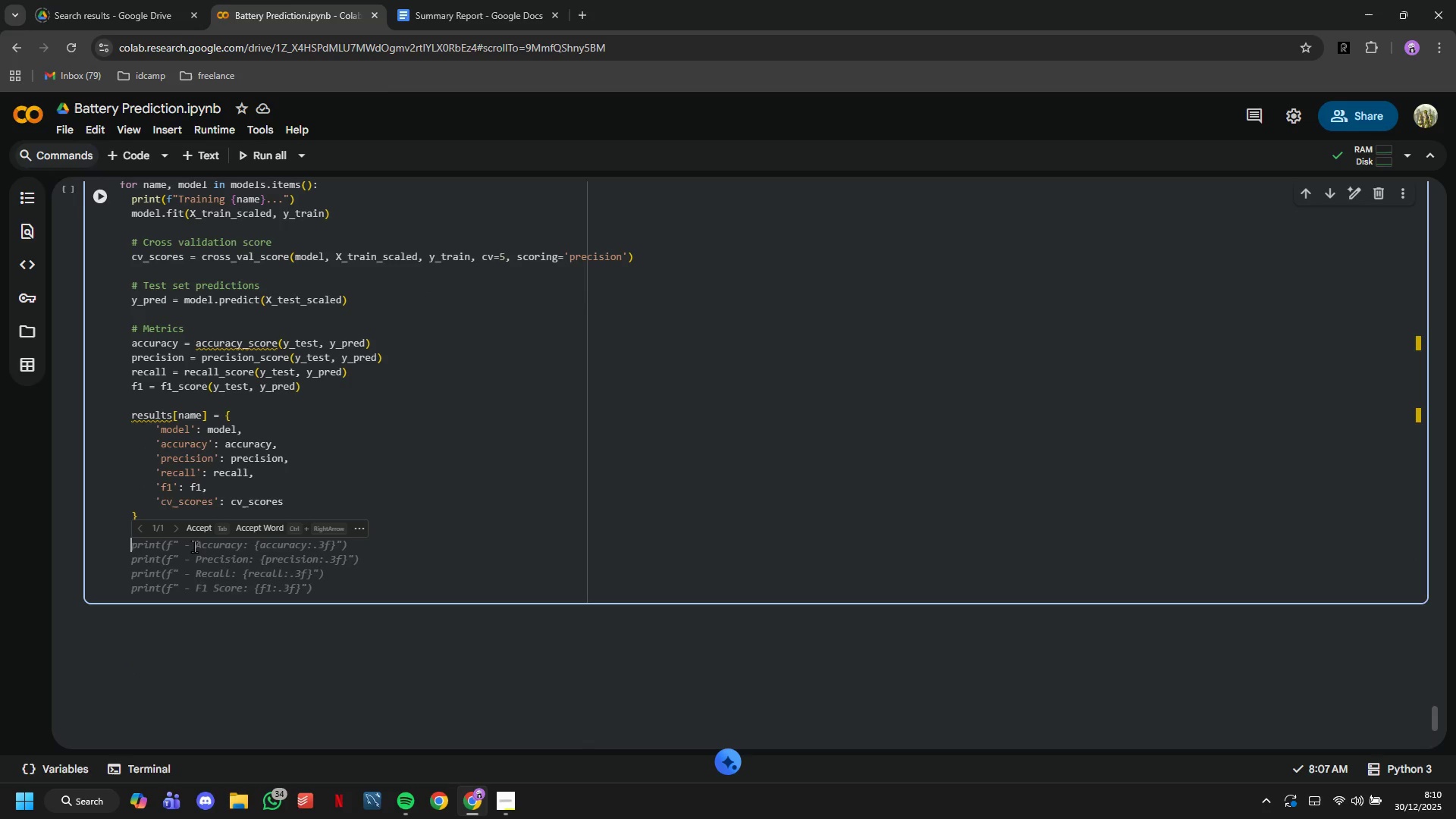 
key(Tab)
 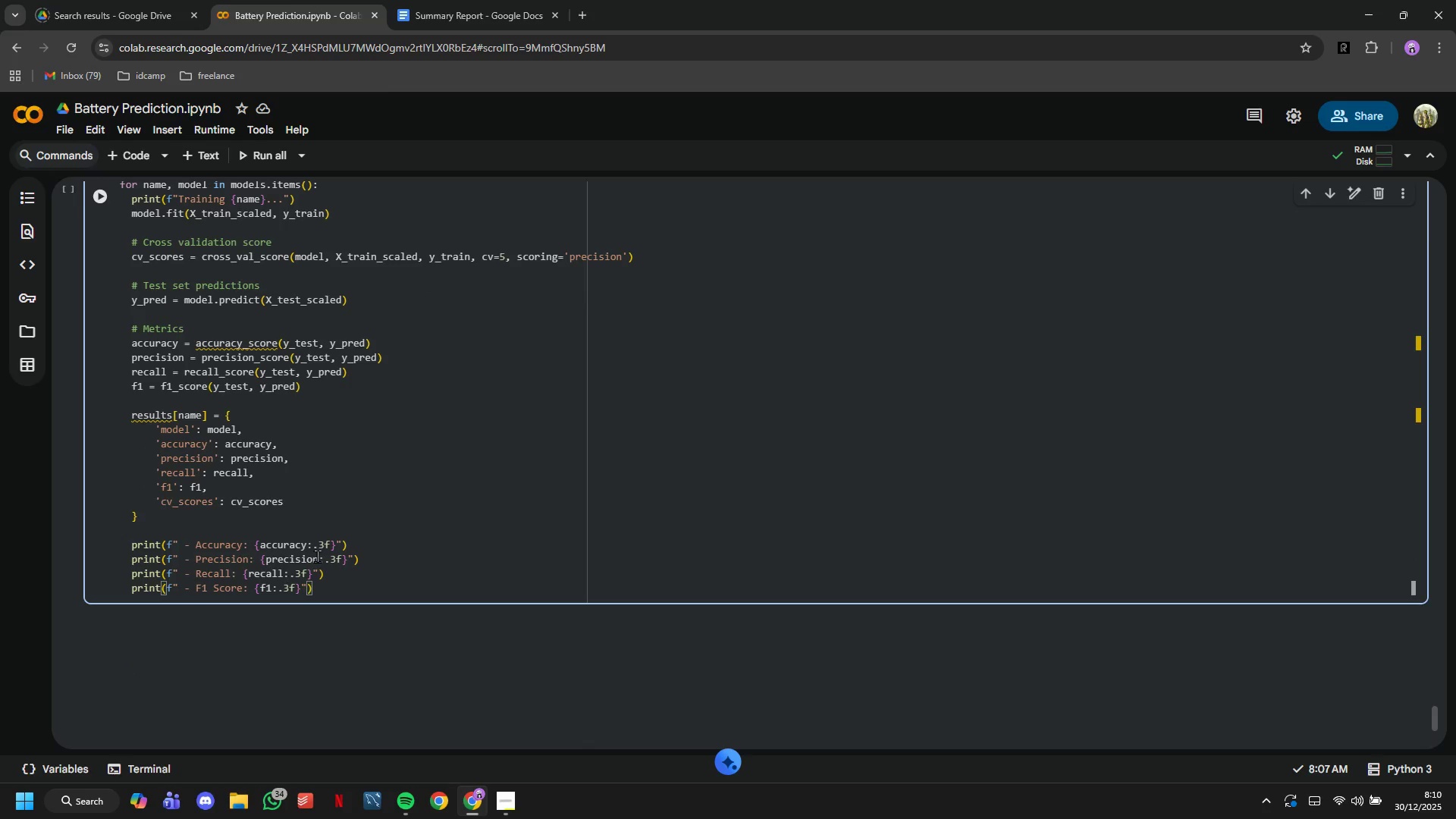 
key(Enter)
 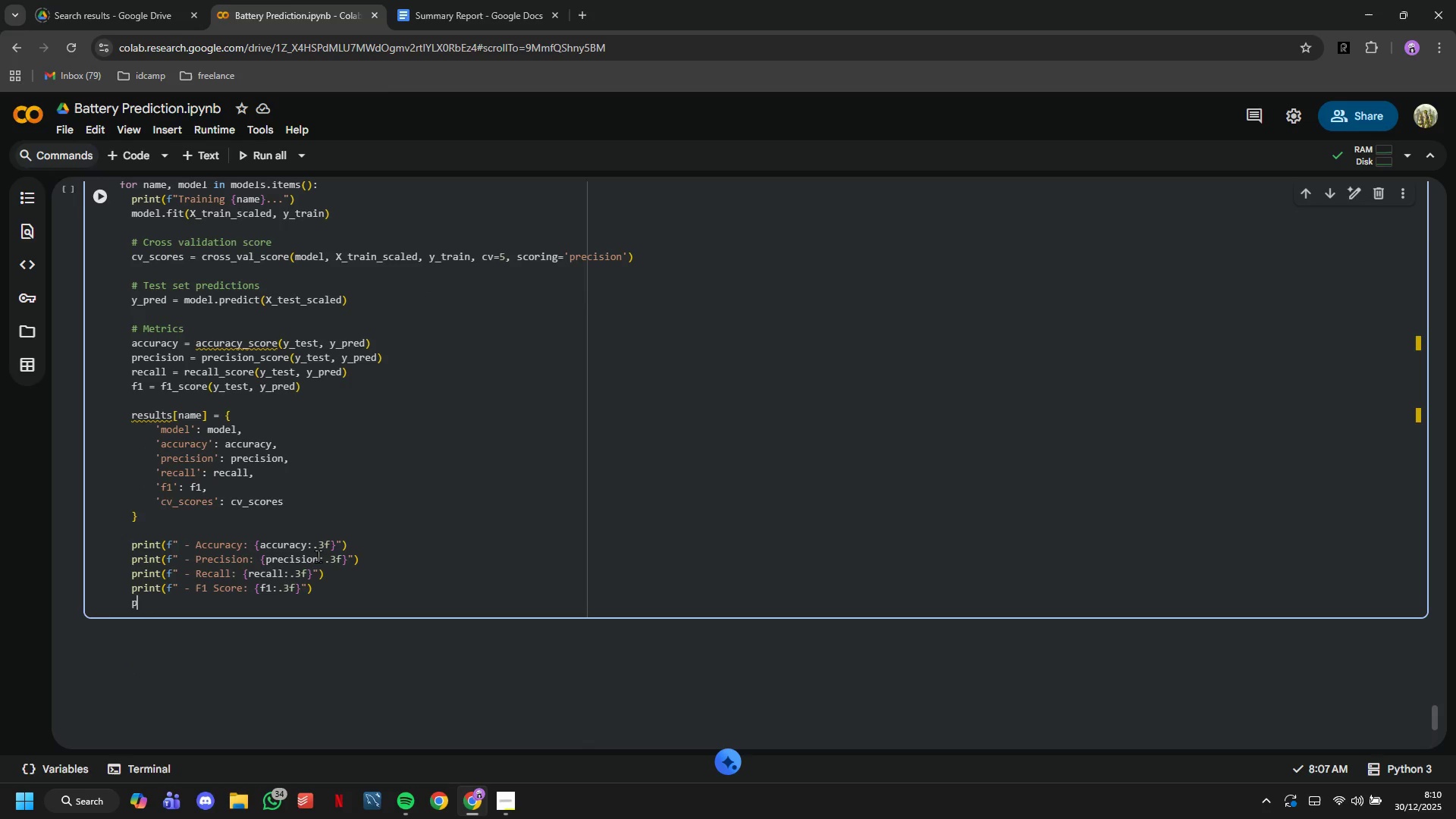 
type(print(")
 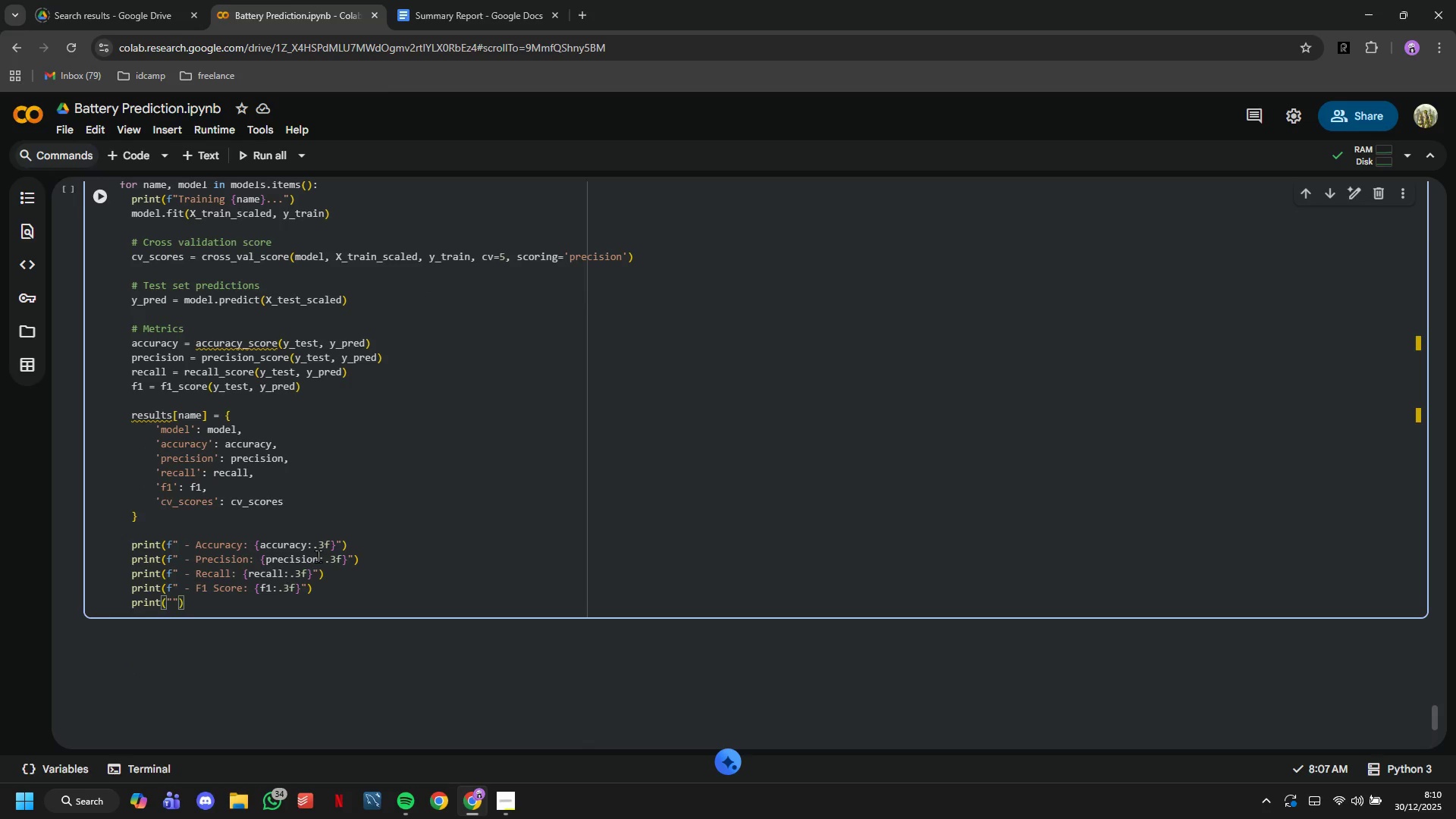 
key(CapsLock)
 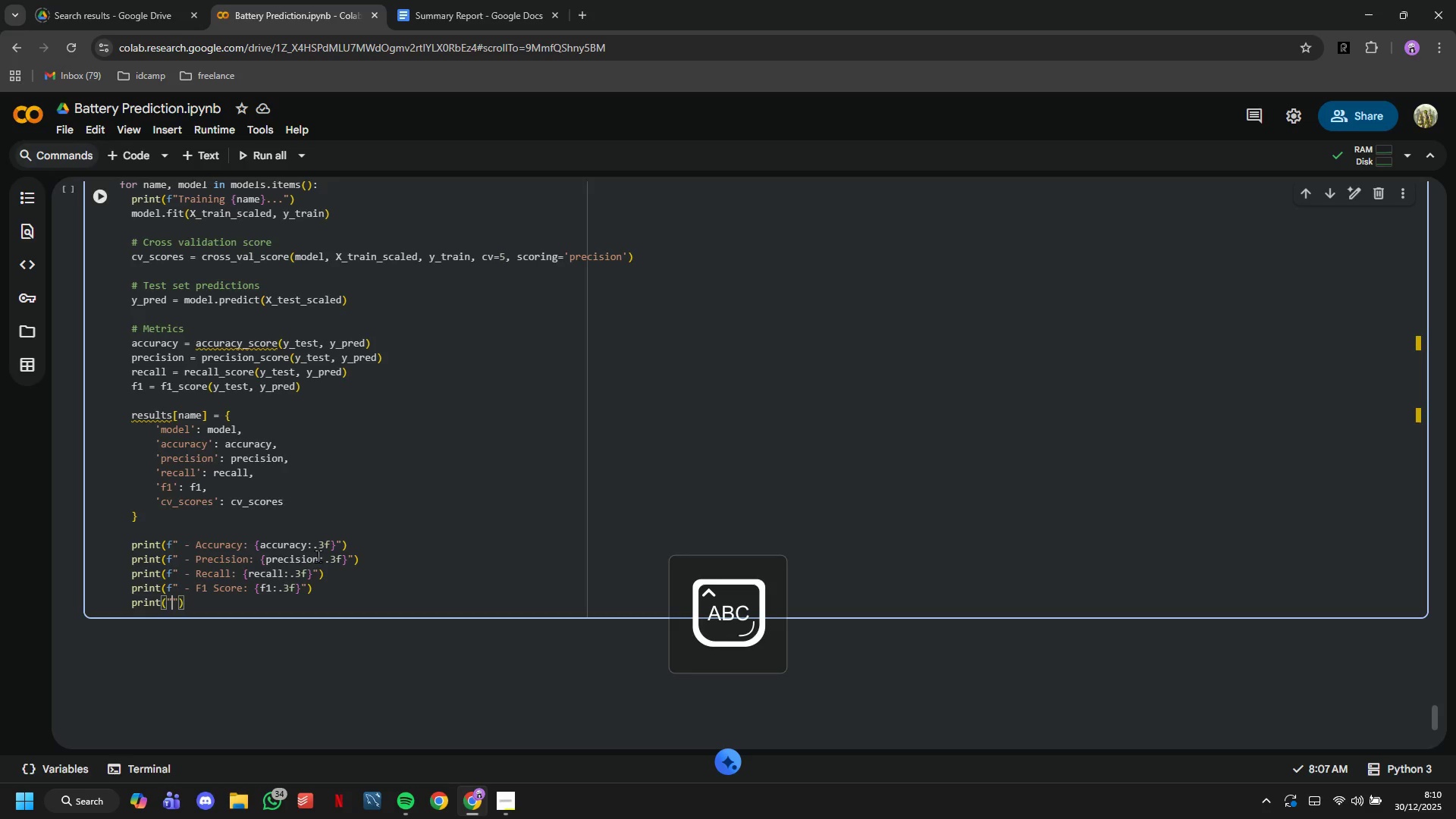 
key(CapsLock)
 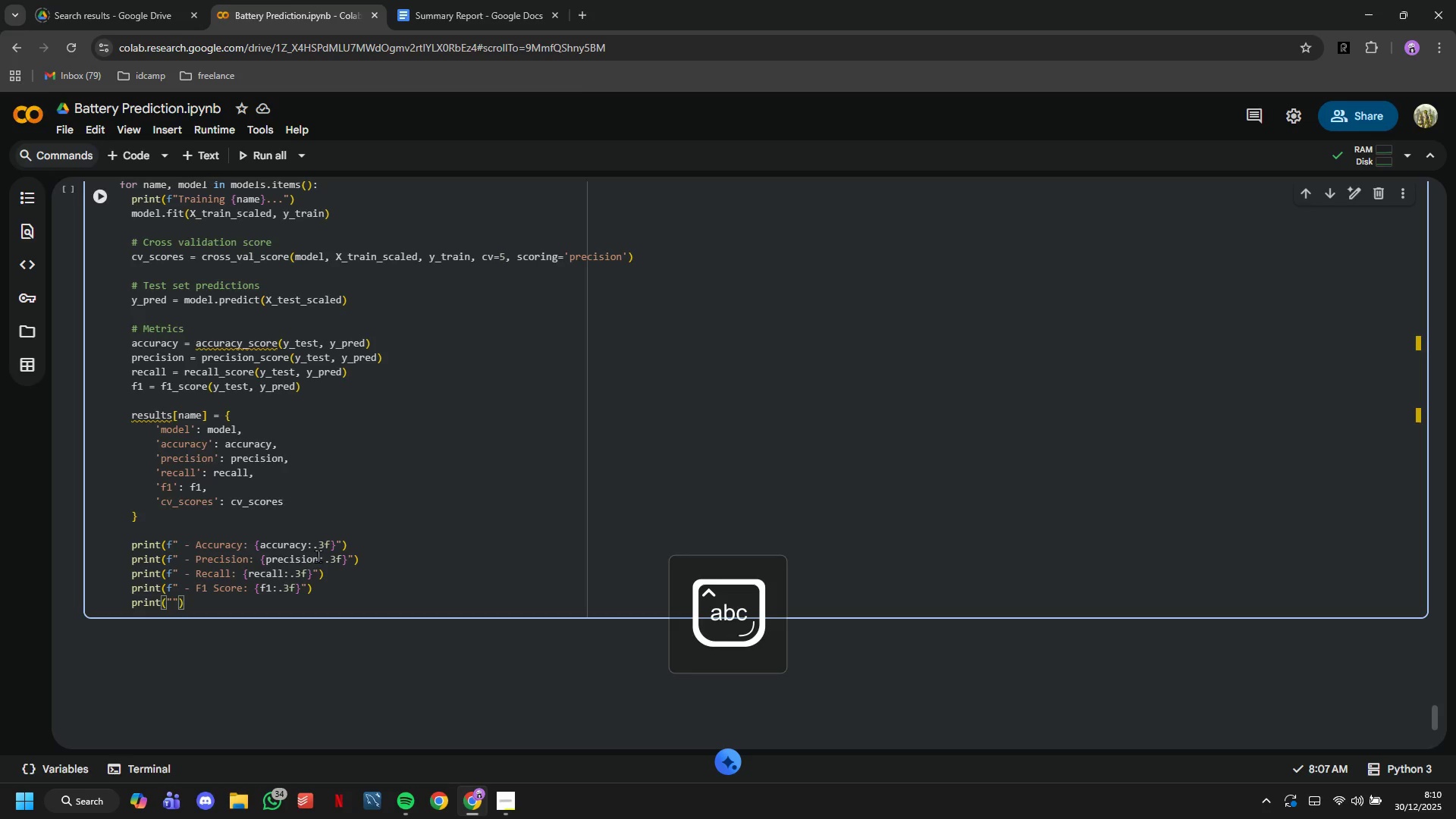 
key(ArrowLeft)
 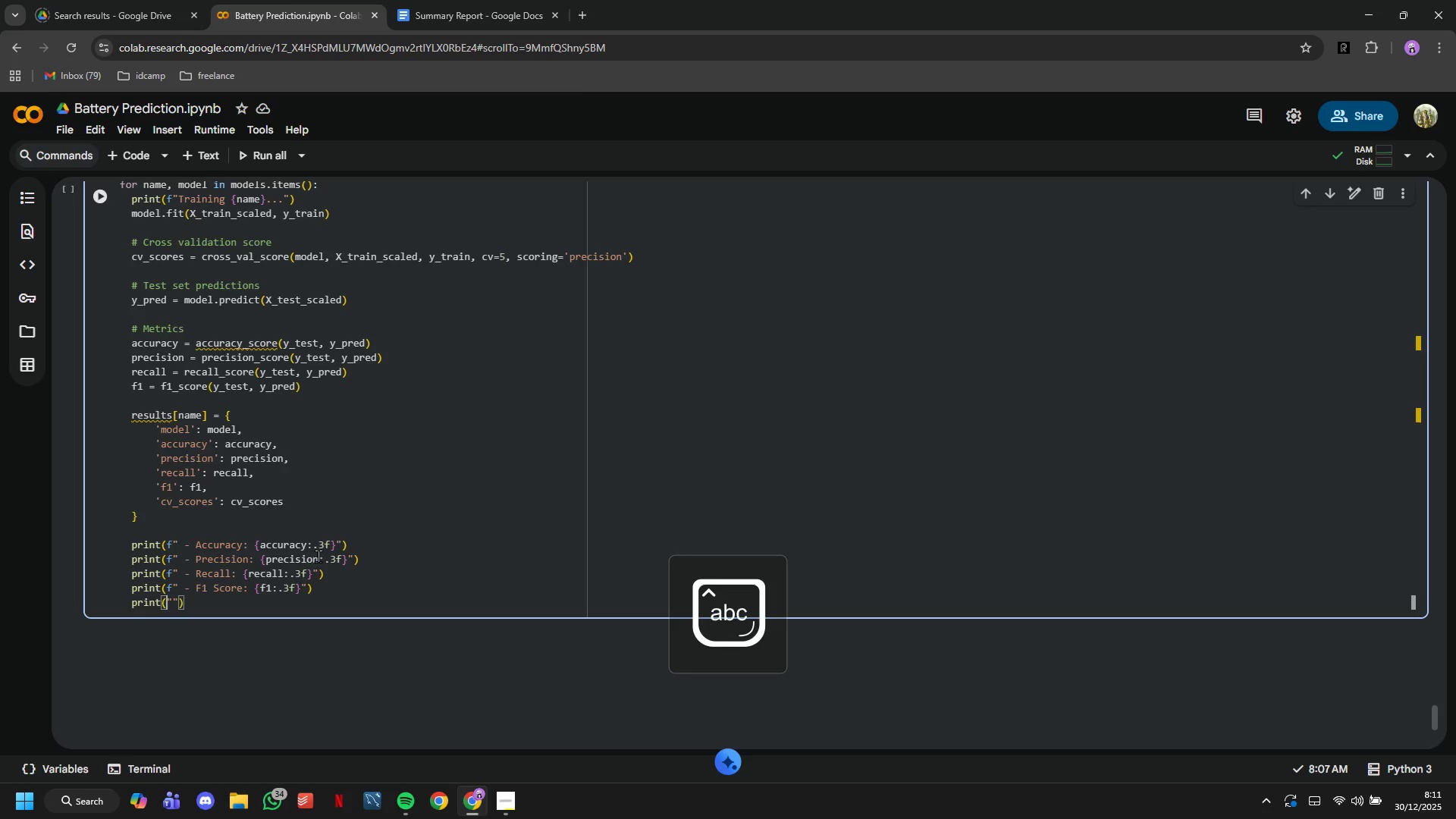 
key(F)
 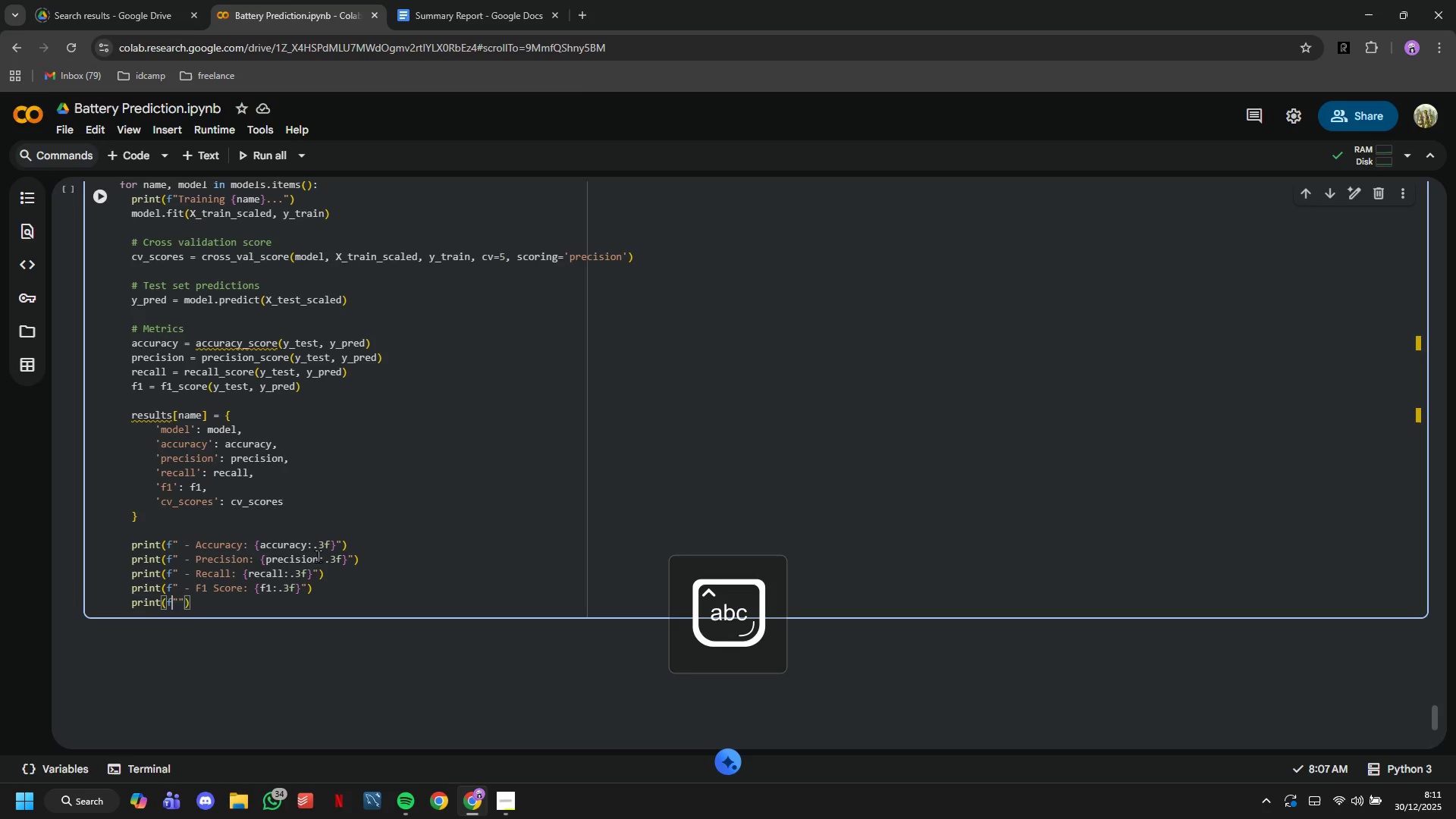 
key(ArrowRight)
 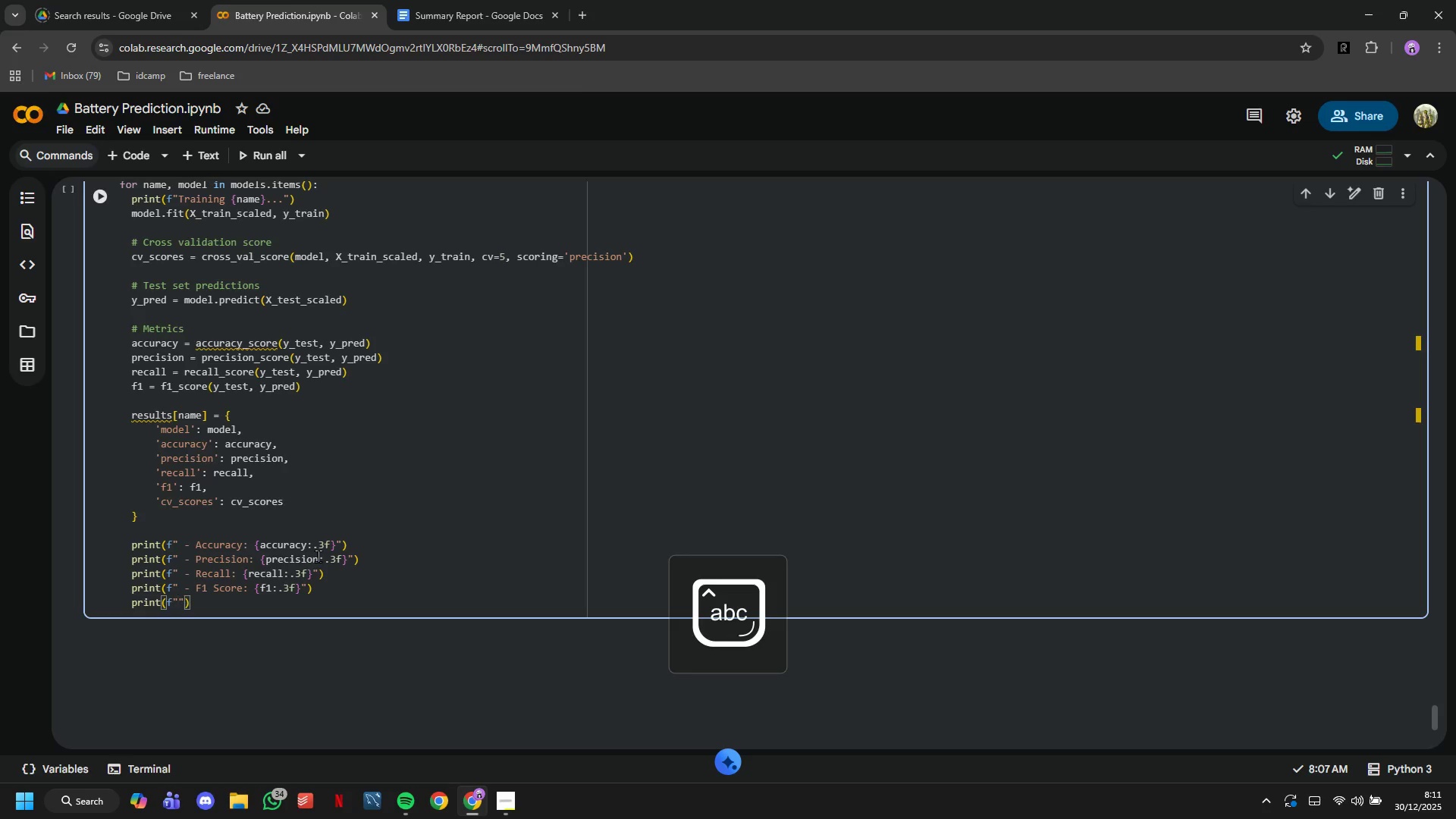 
type( - Cross-val precision)
key(Tab)
 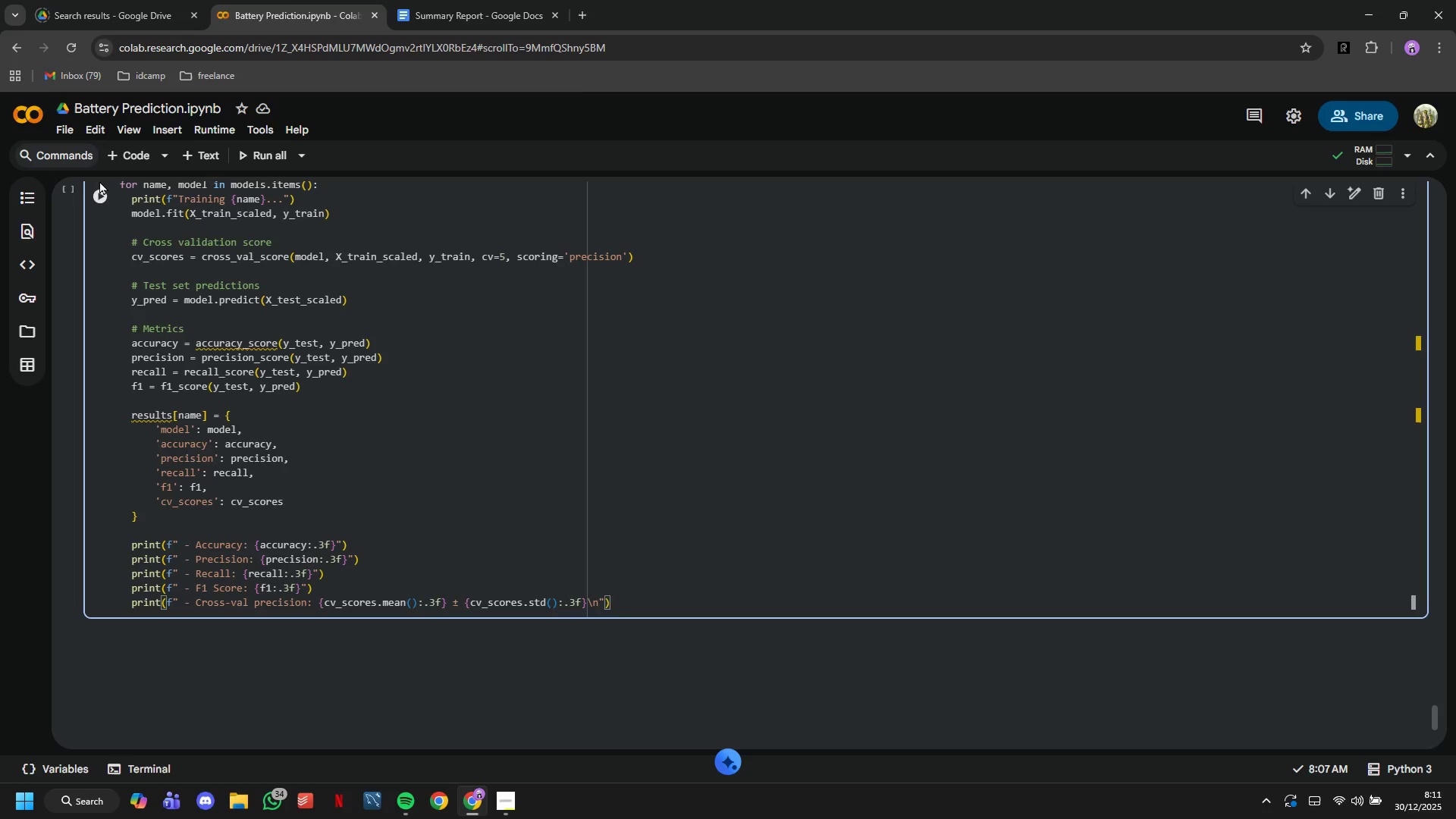 
left_click([100, 184])
 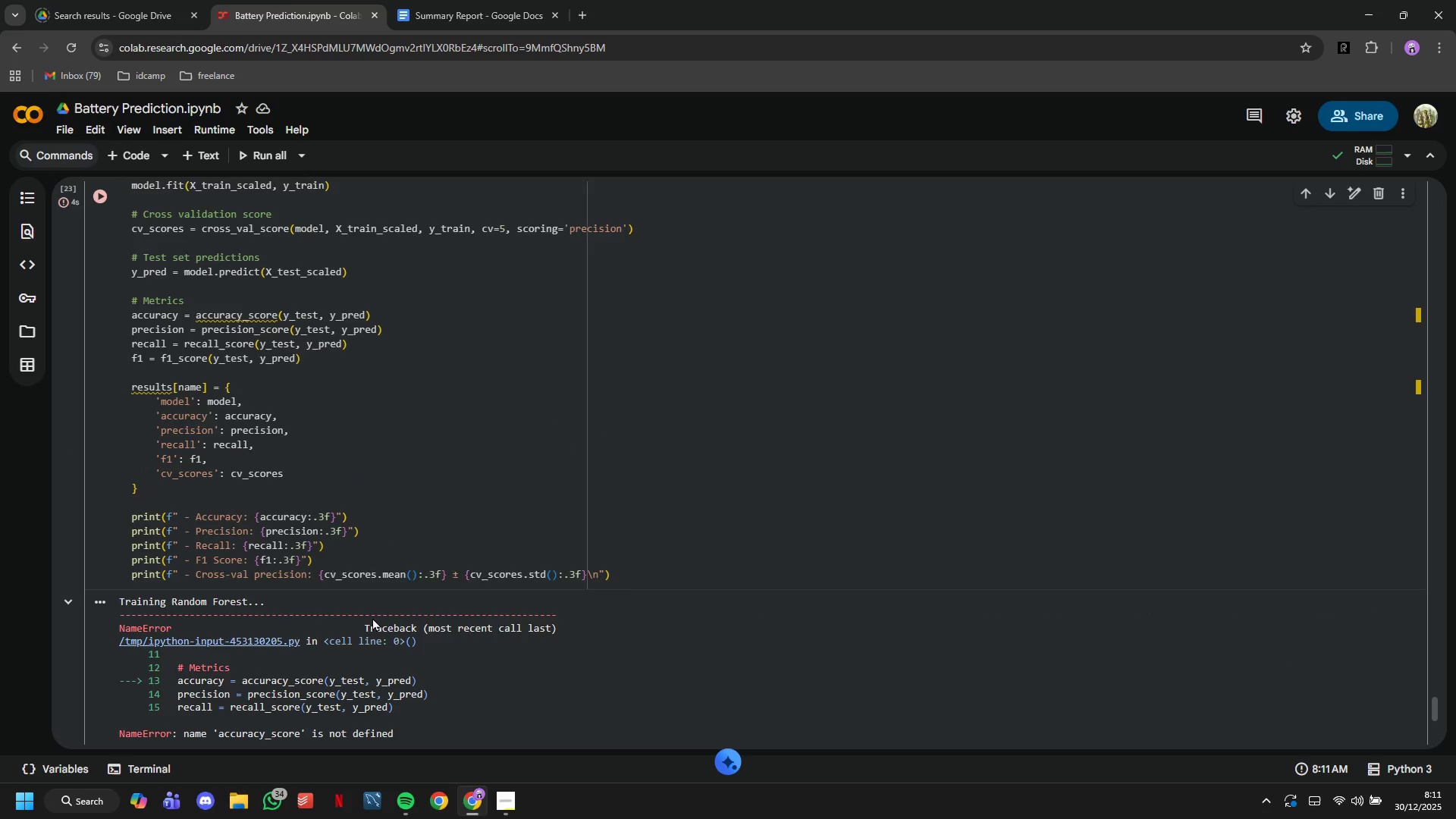 
wait(18.78)
 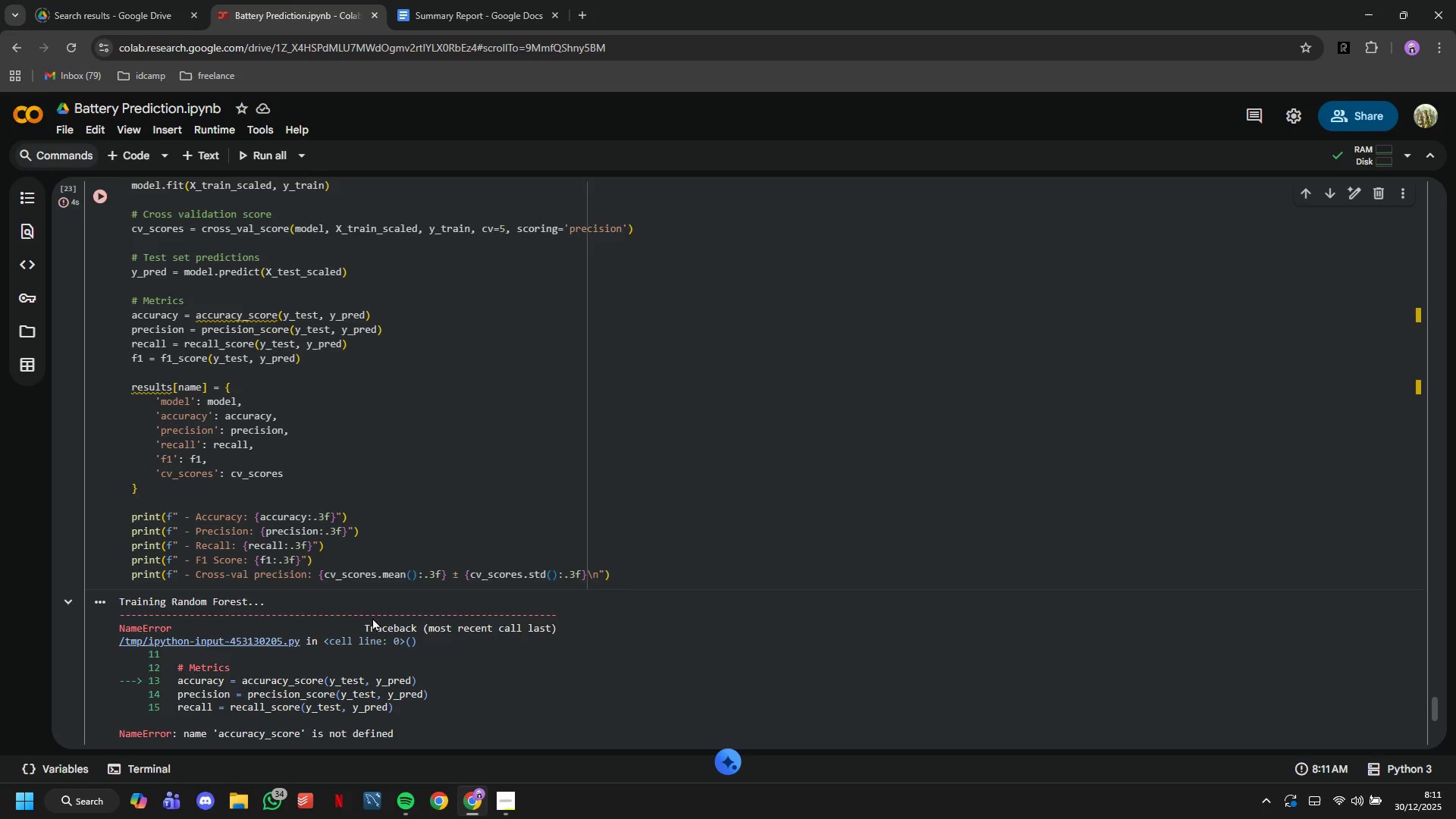 
left_click_drag(start_coordinate=[387, 316], to_coordinate=[131, 315])
 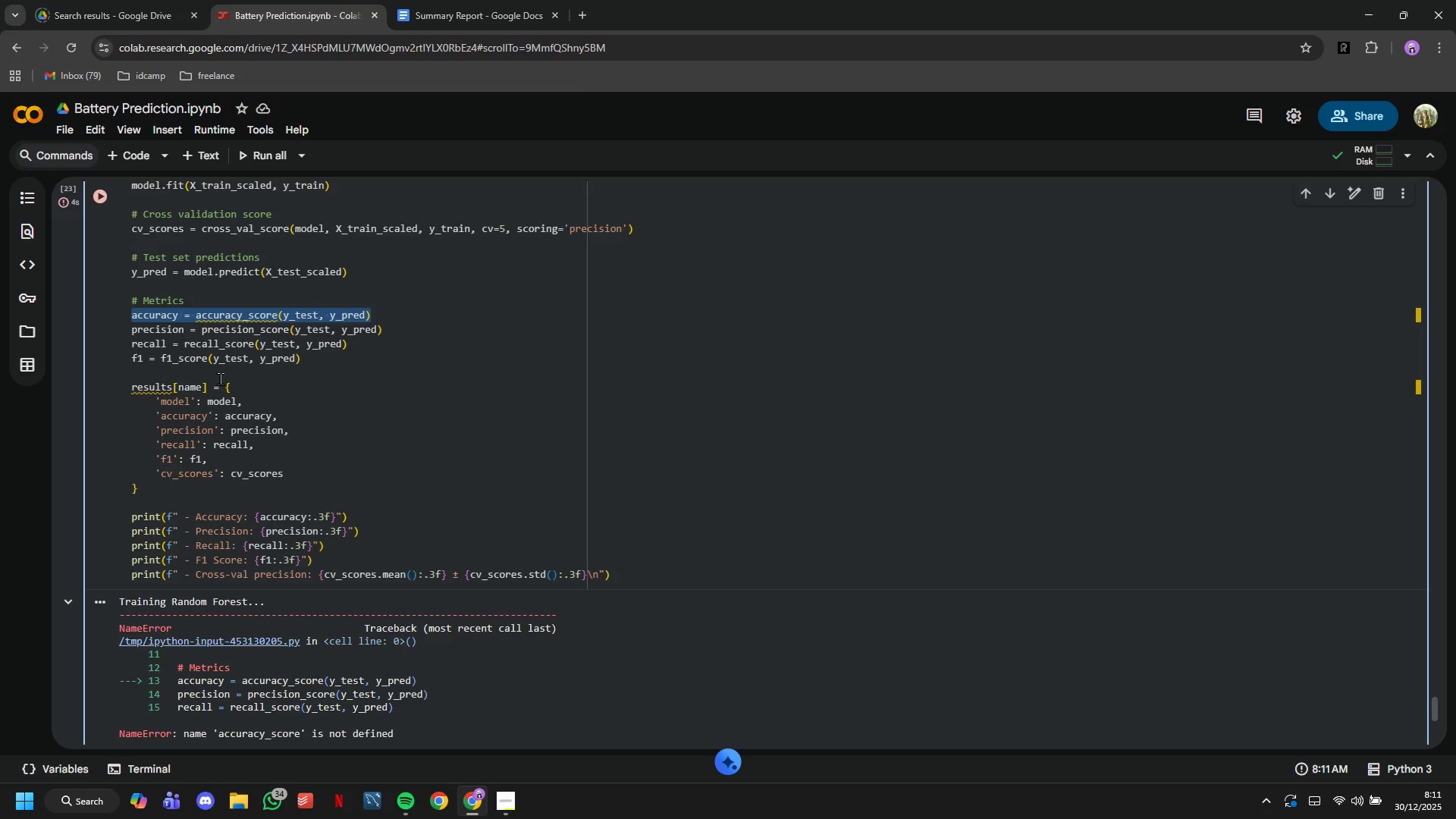 
key(Backspace)
 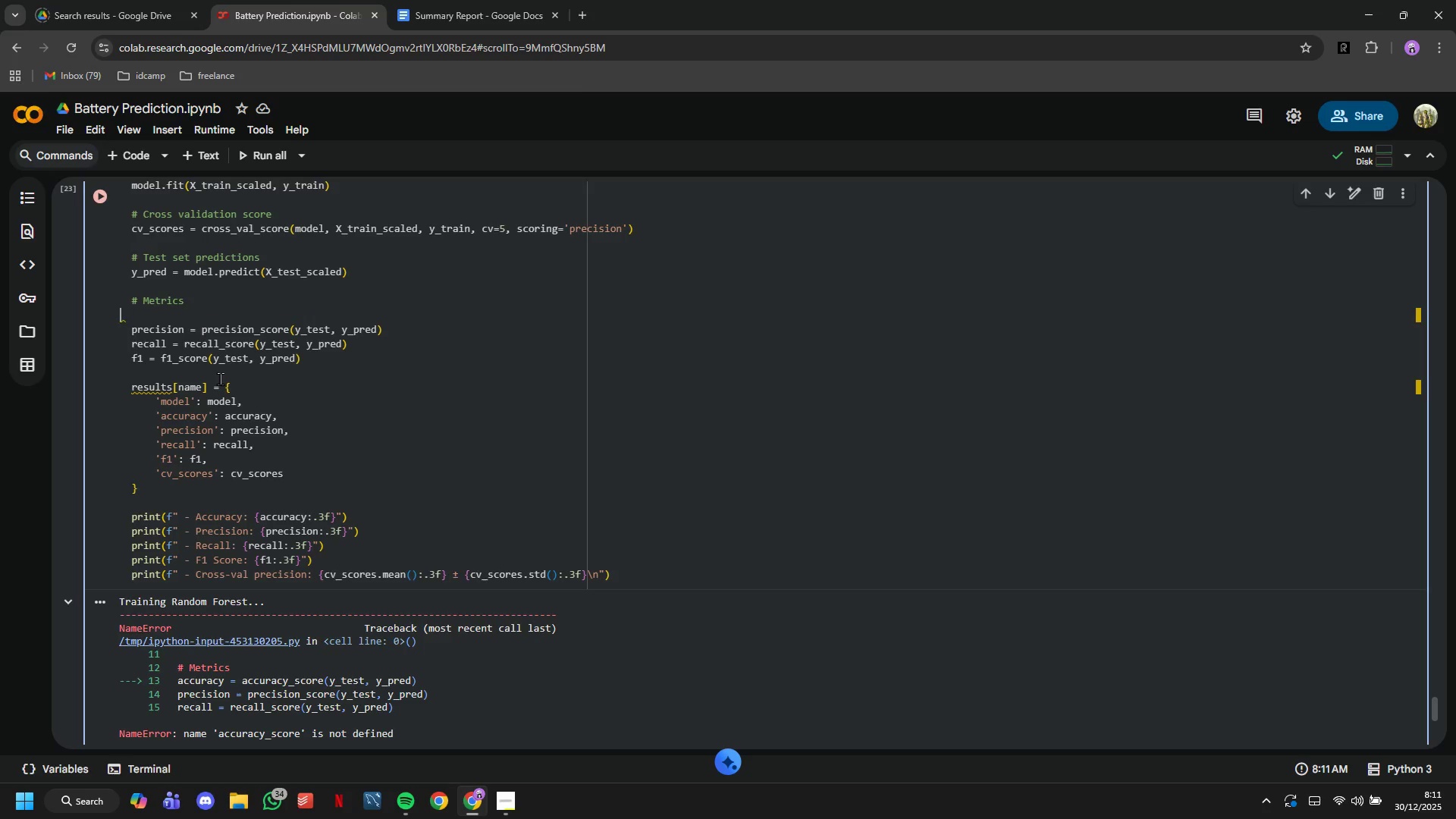 
key(Backspace)
 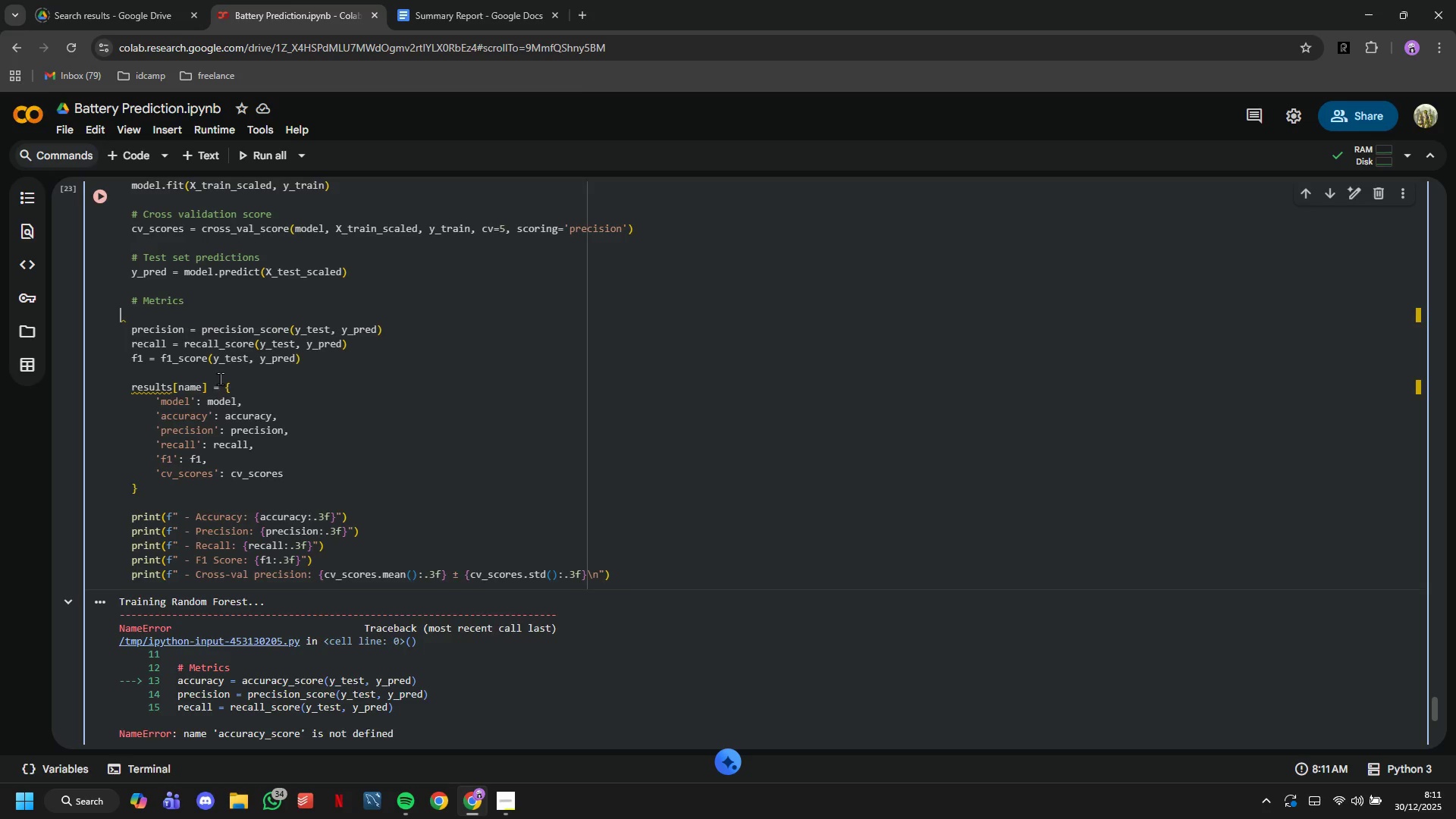 
key(Backspace)
 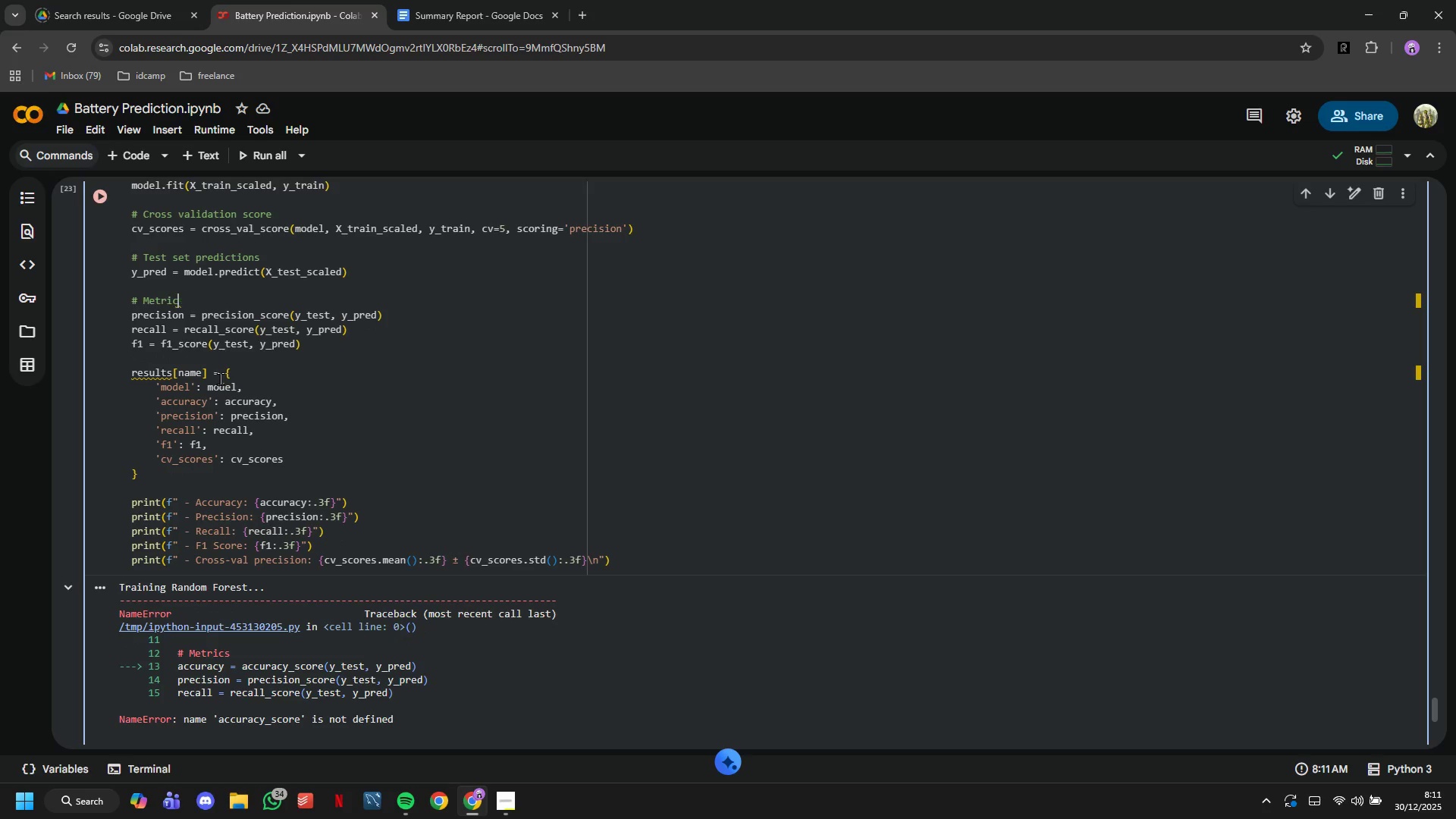 
key(Backspace)
 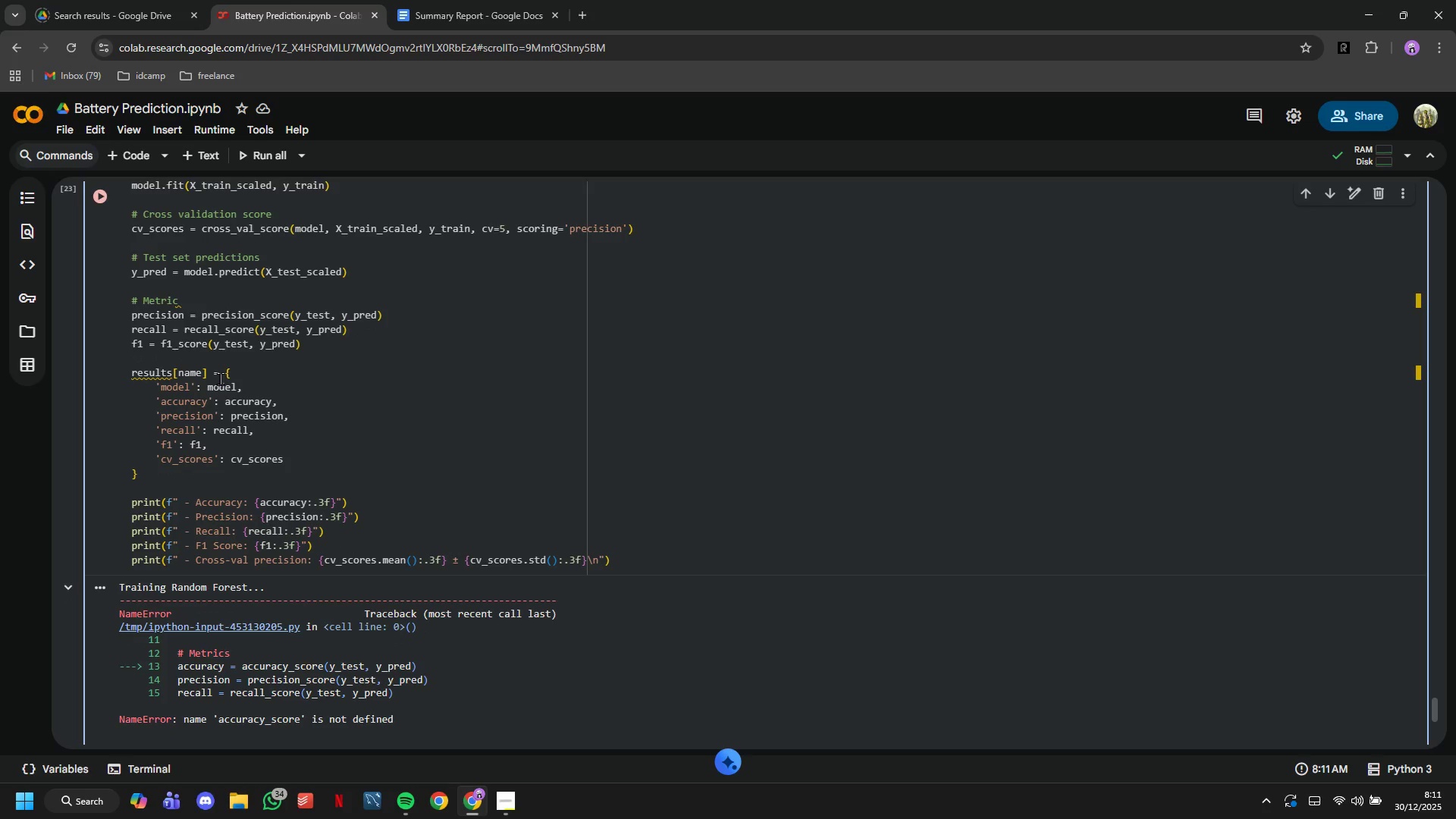 
key(S)
 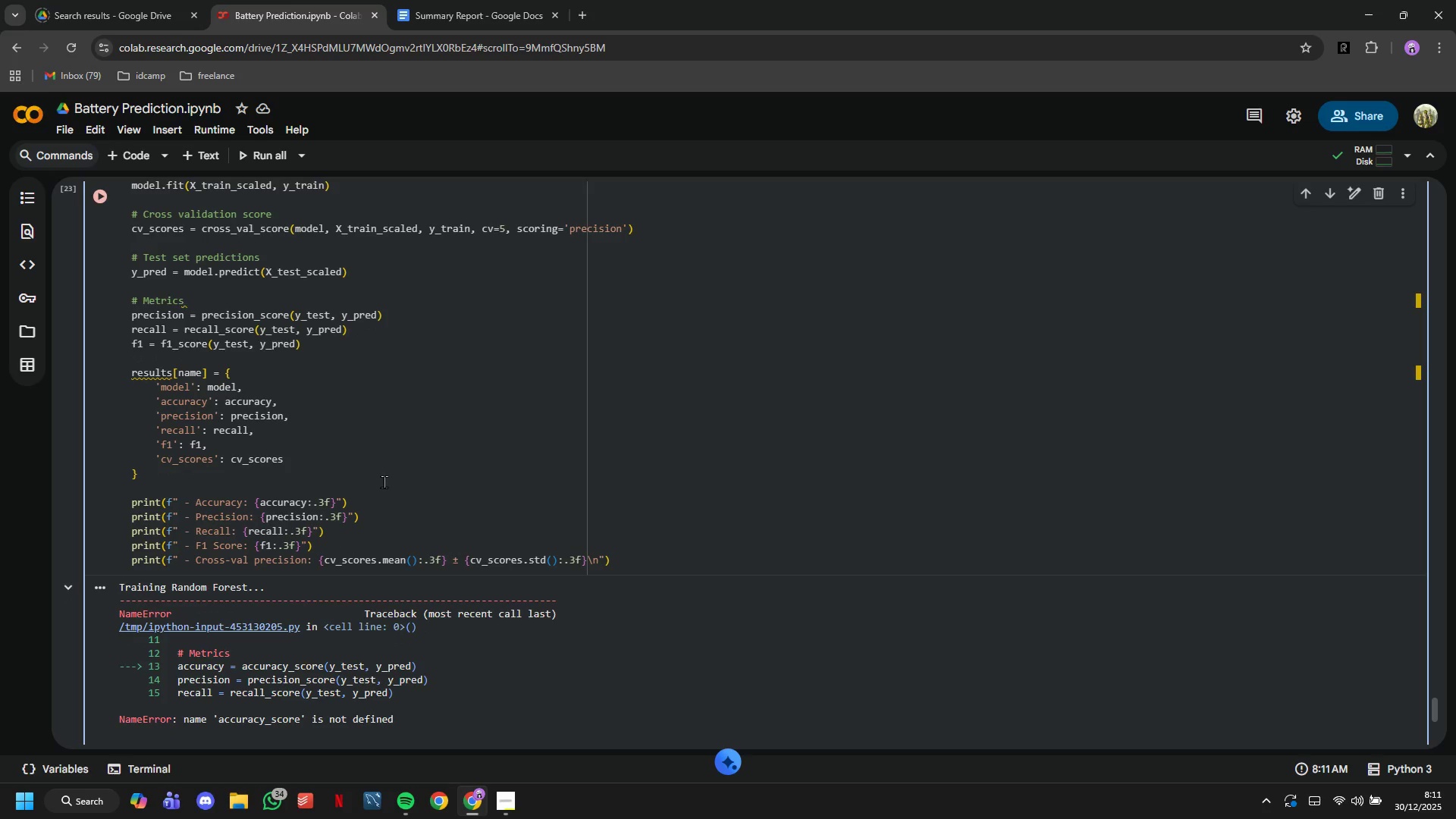 
left_click_drag(start_coordinate=[390, 490], to_coordinate=[384, 491])
 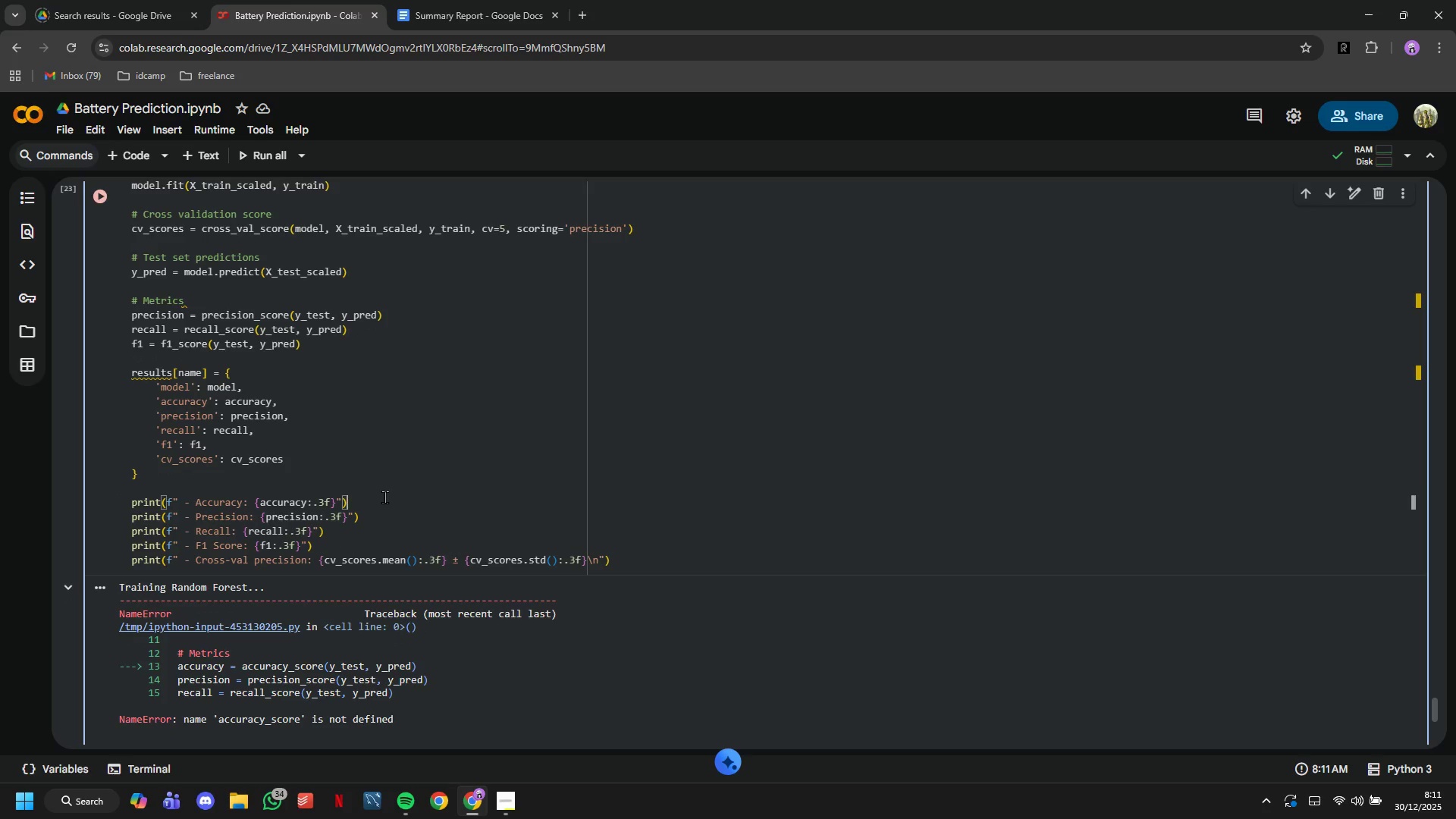 
left_click_drag(start_coordinate=[384, 496], to_coordinate=[64, 489])
 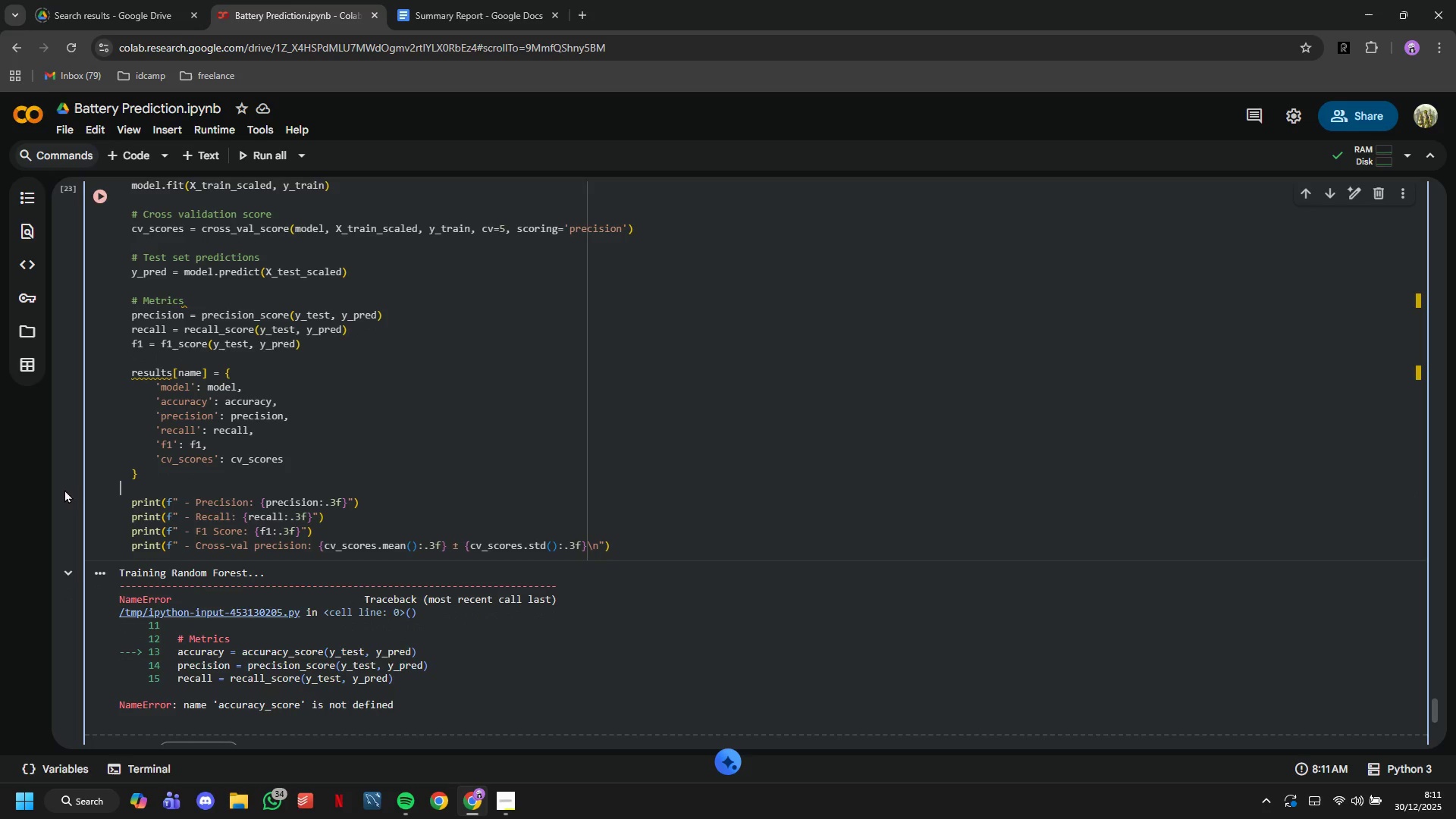 
key(Backspace)
 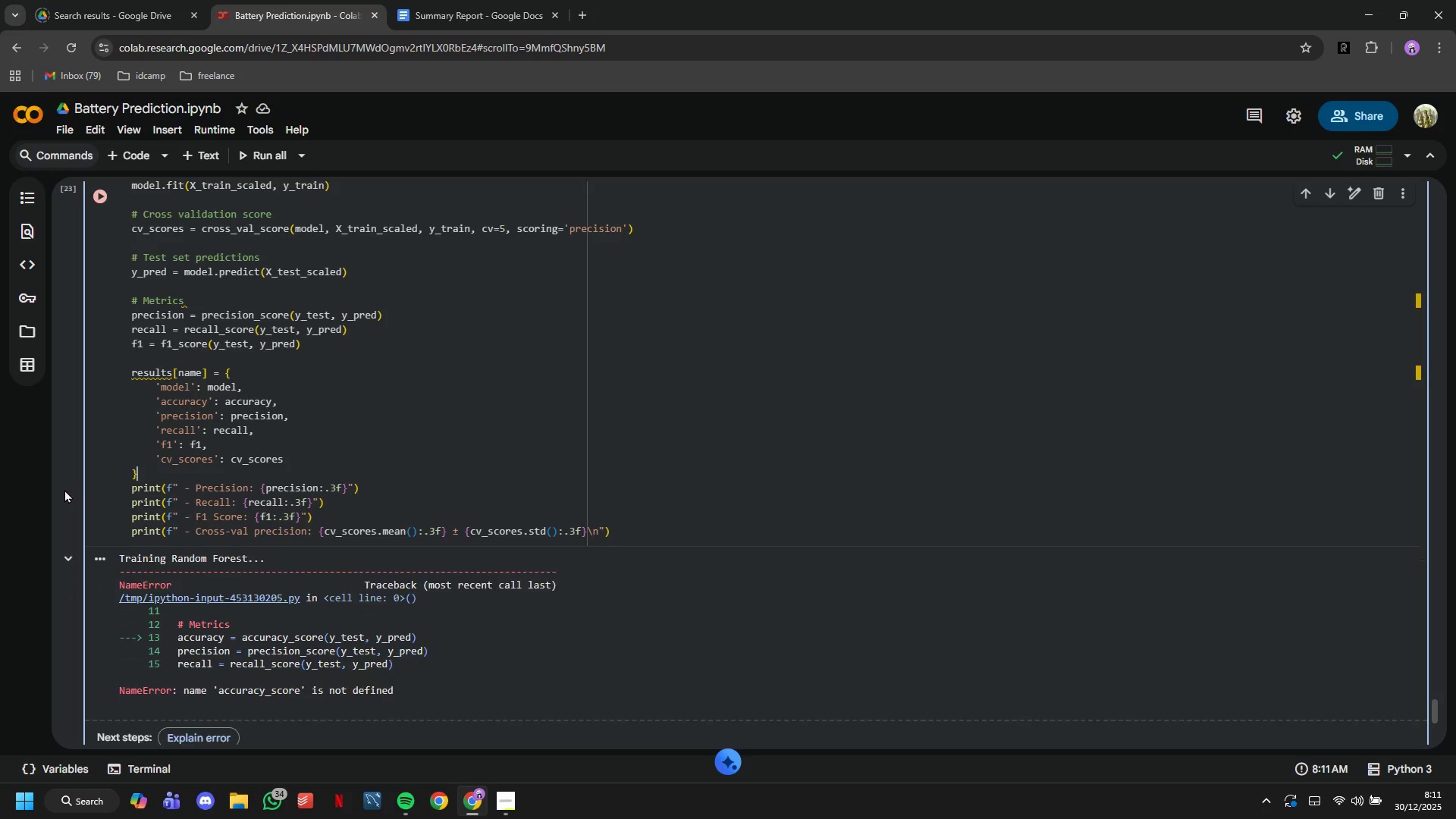 
key(Backspace)
 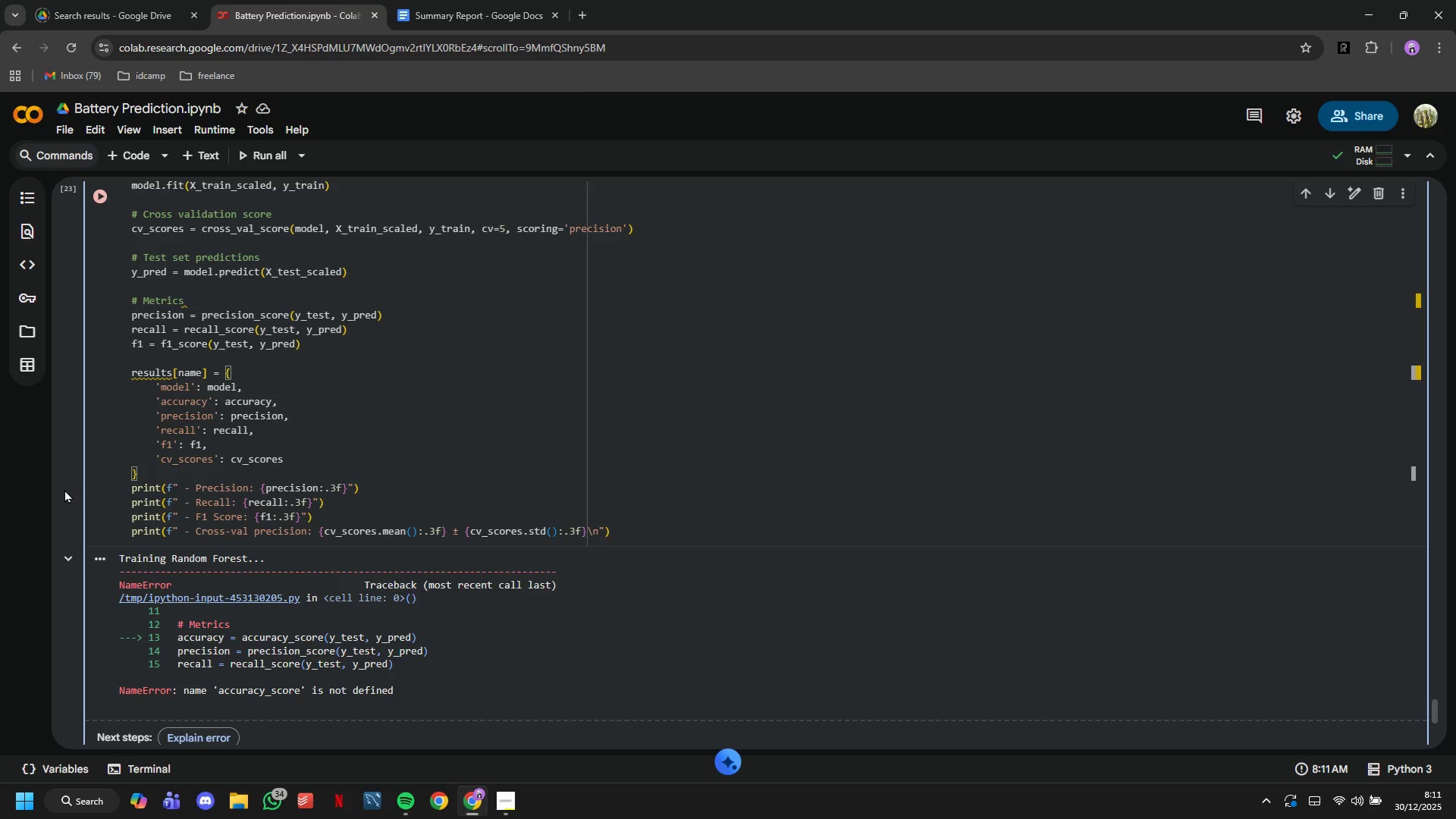 
key(Enter)
 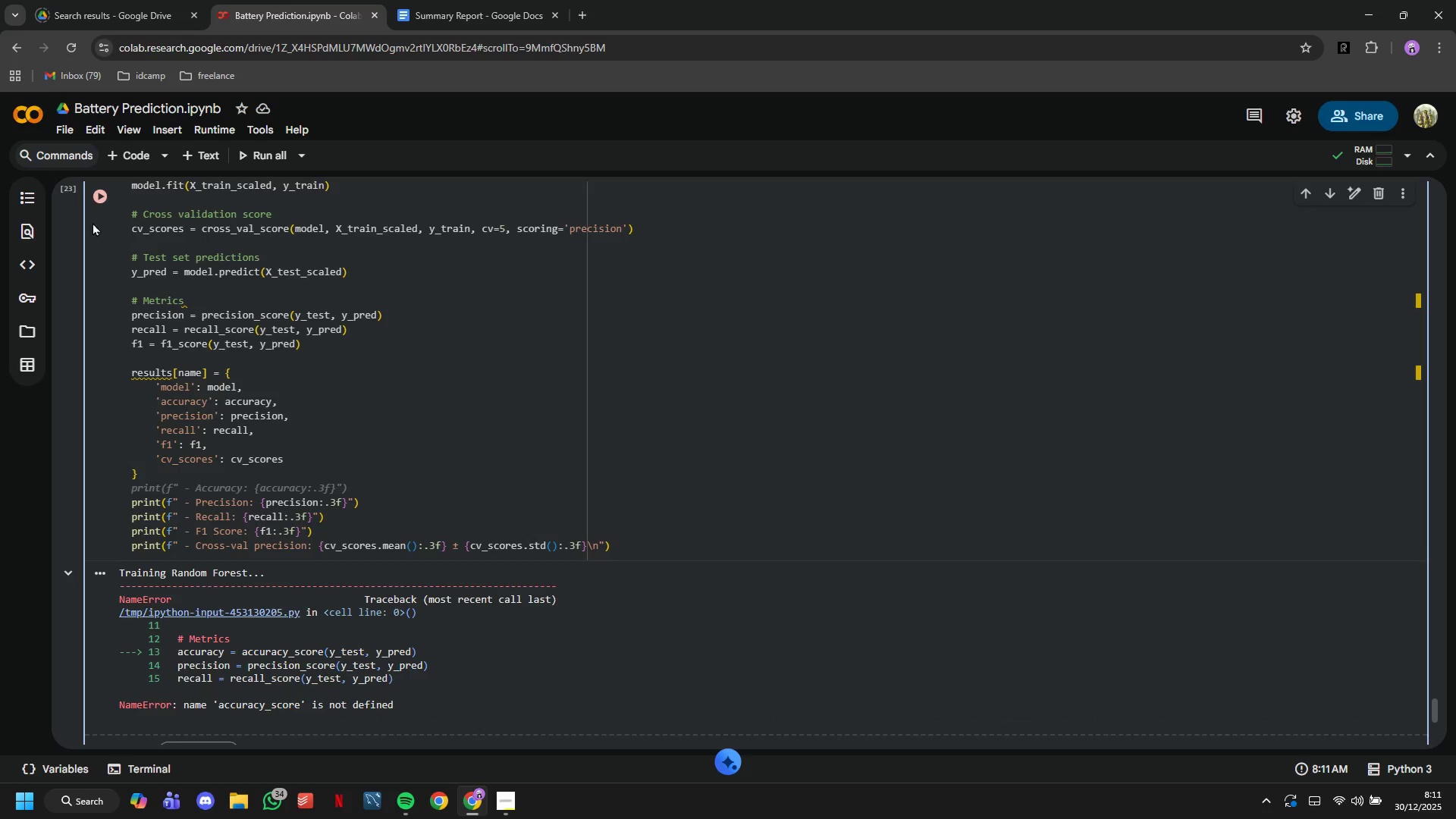 
left_click([96, 204])
 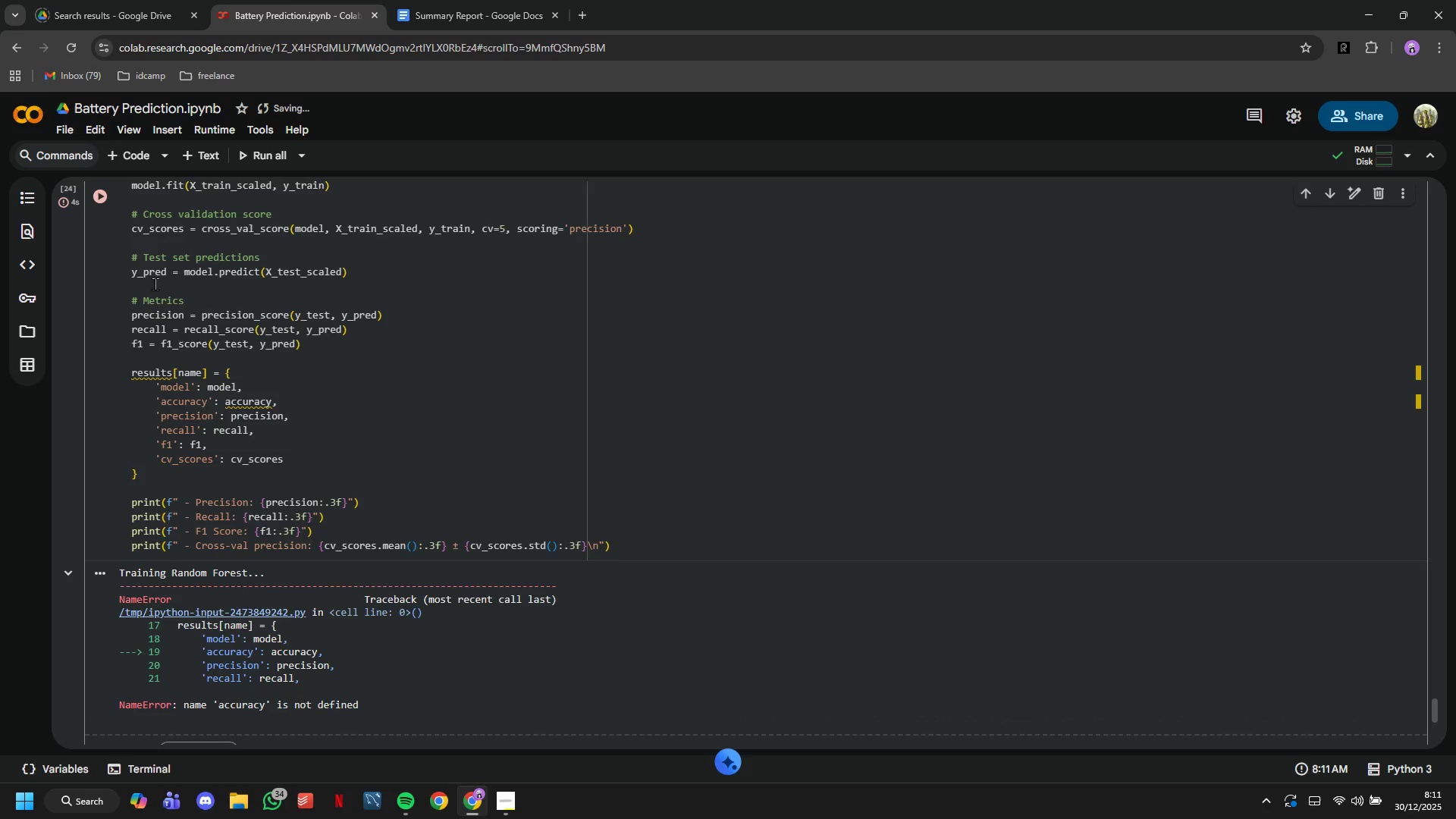 
wait(11.5)
 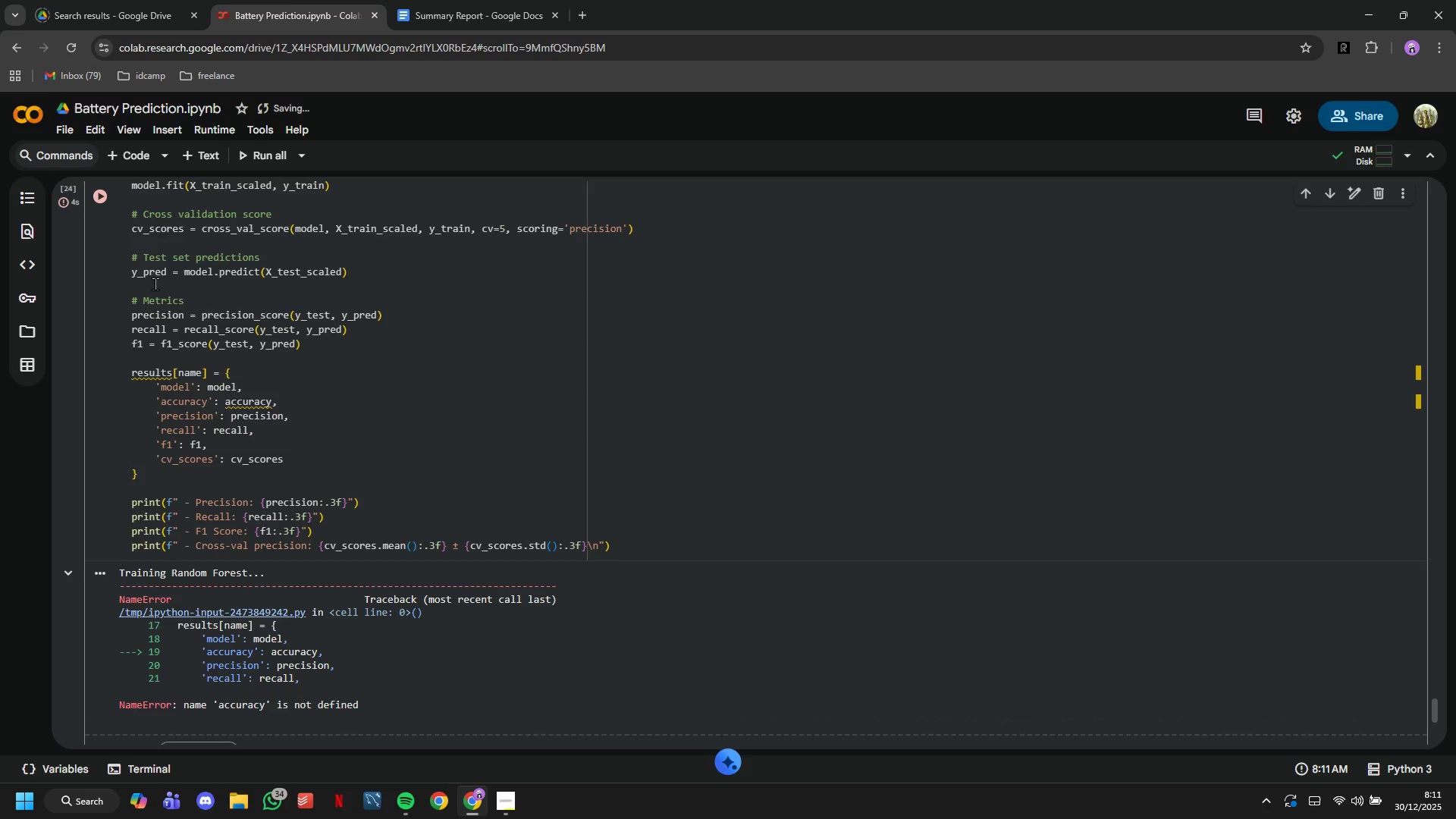 
left_click_drag(start_coordinate=[293, 403], to_coordinate=[155, 406])
 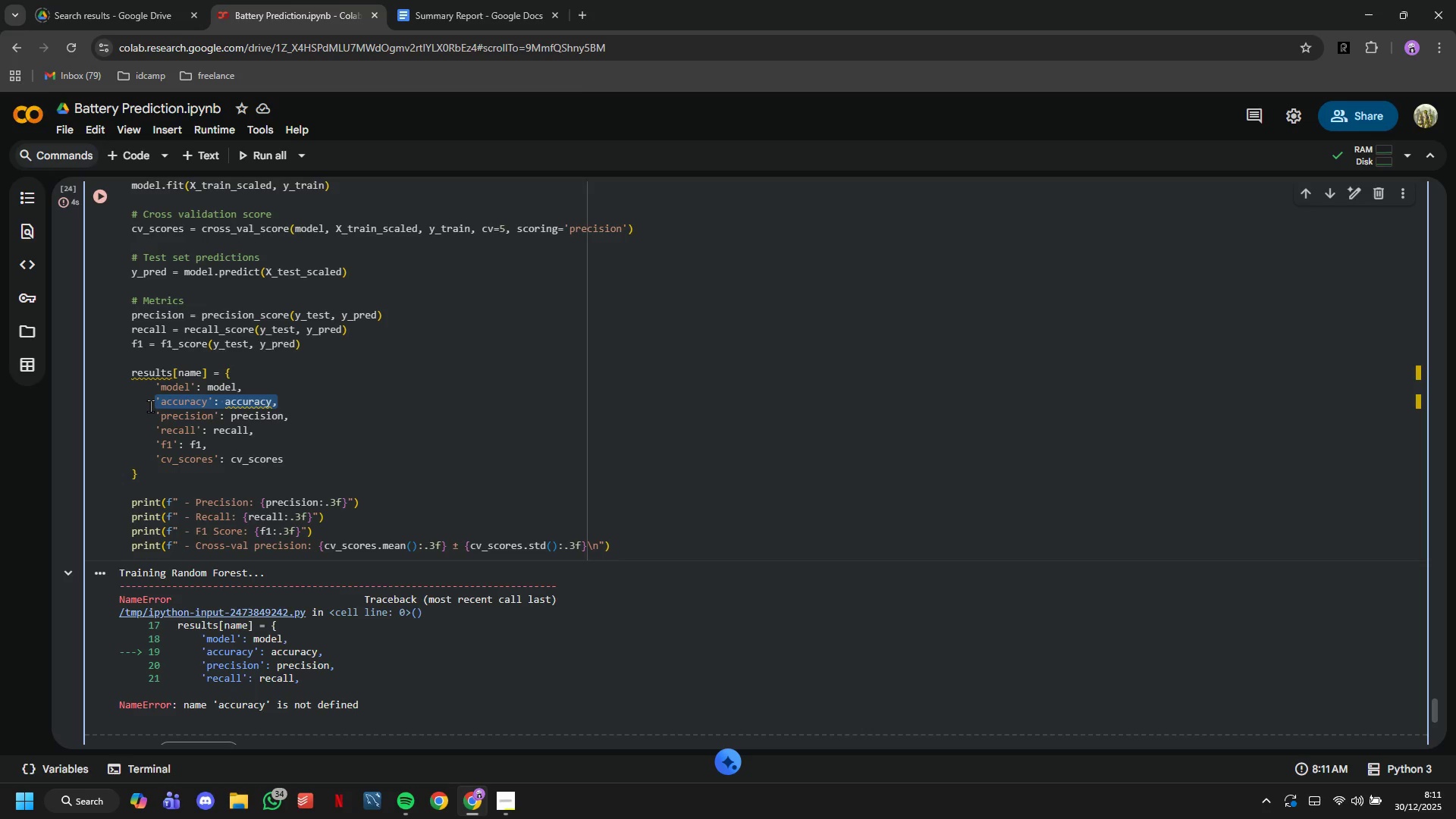 
key(Backspace)
 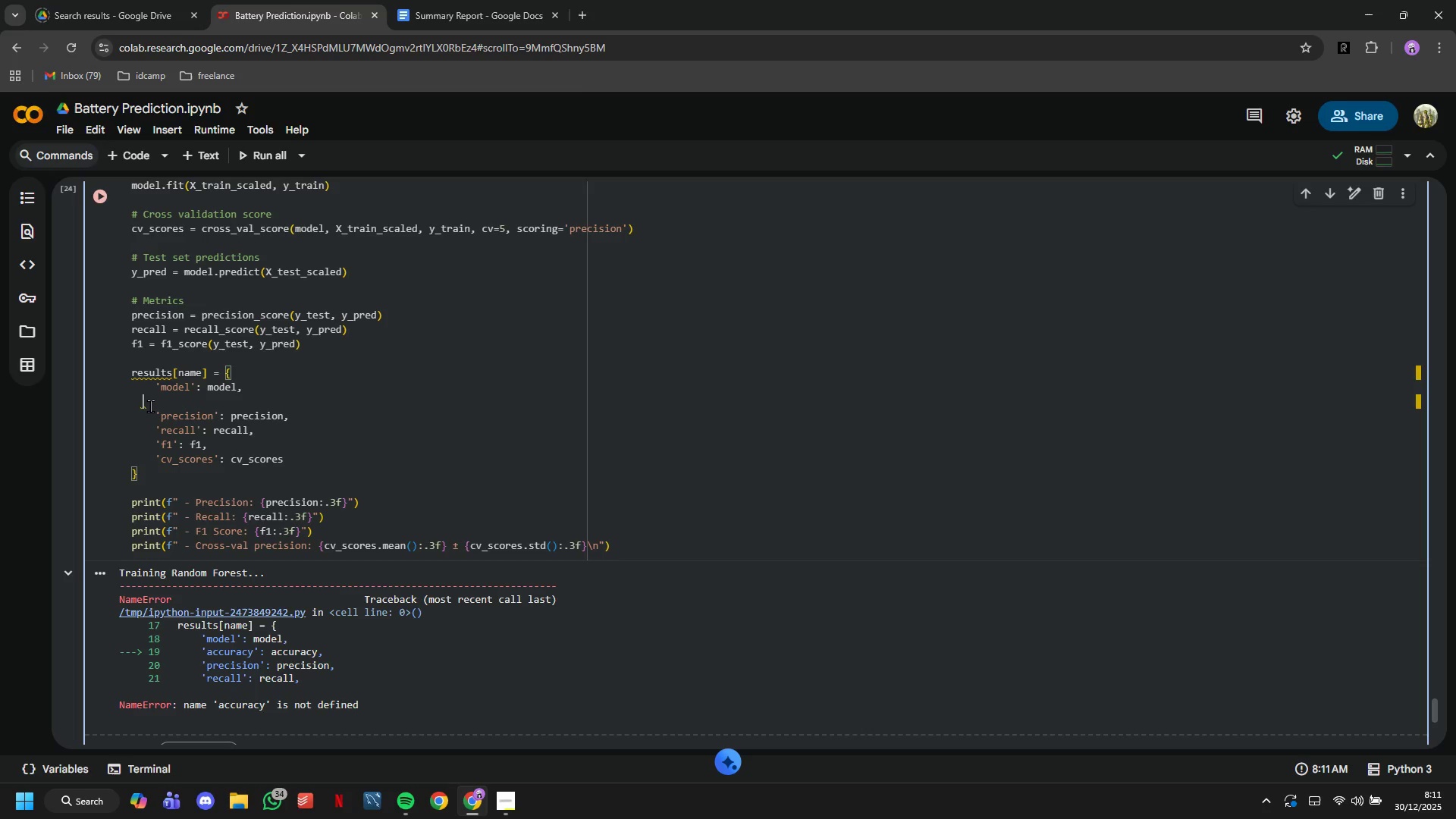 
key(Backspace)
 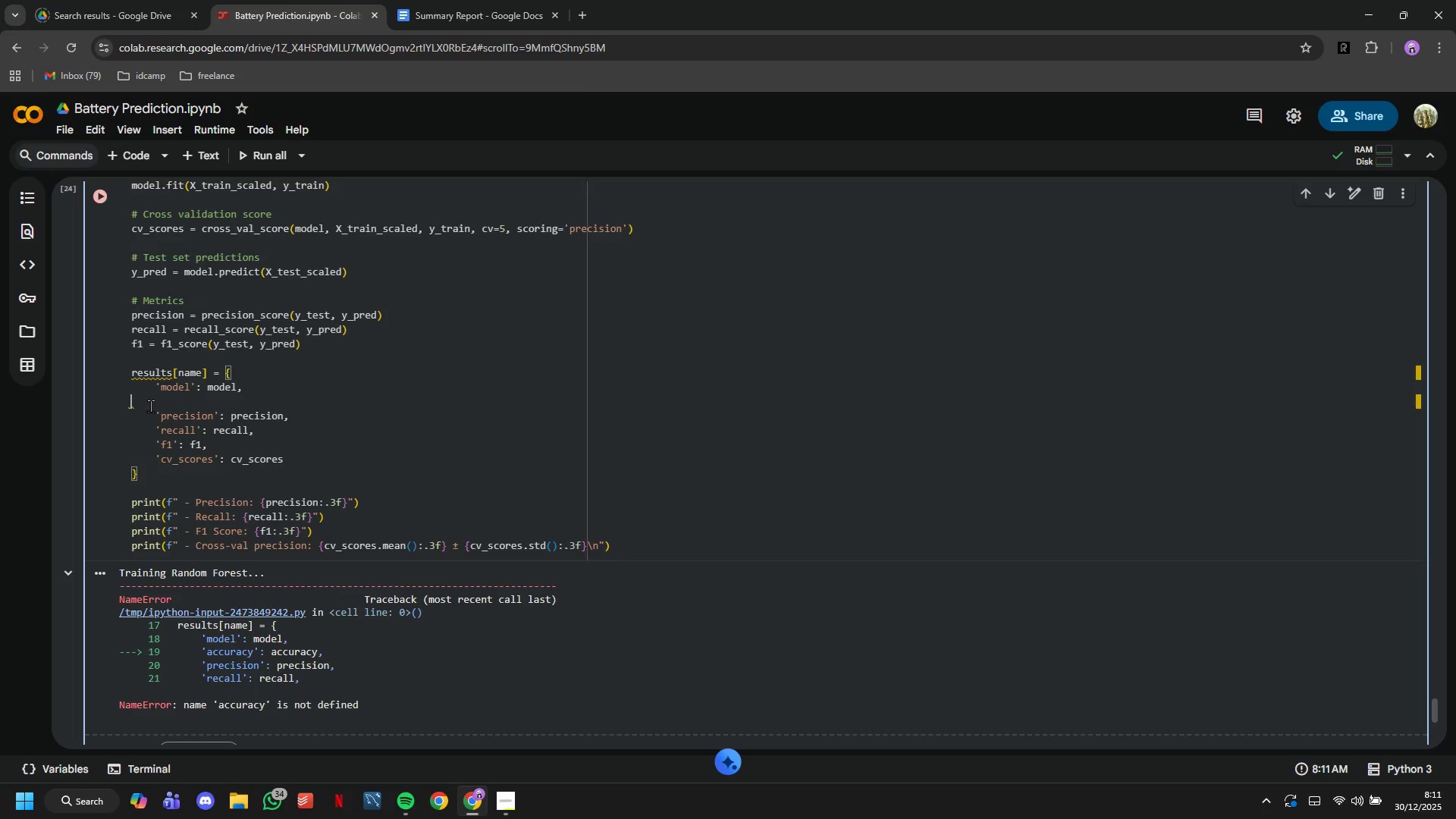 
key(Backspace)
 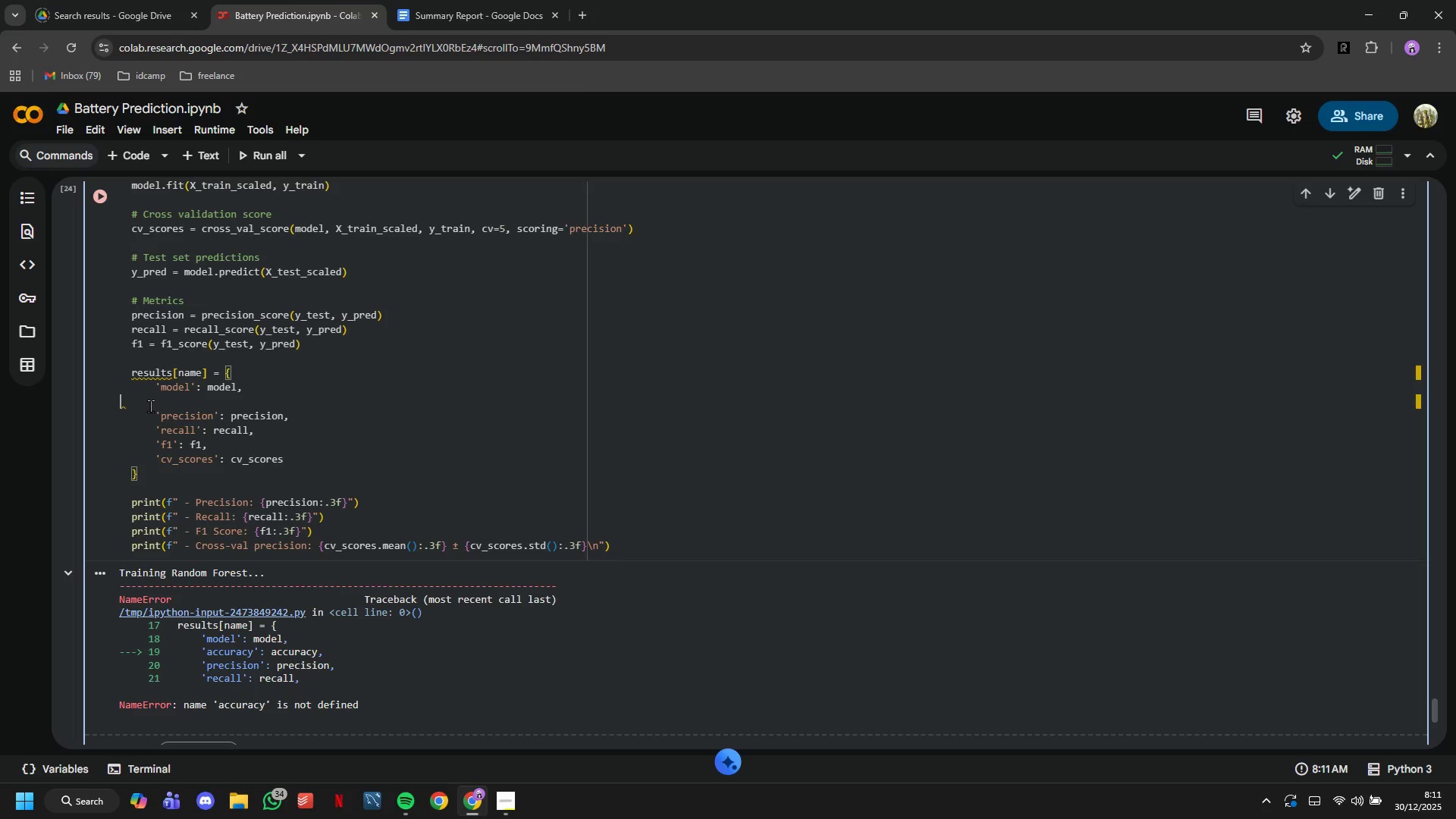 
key(Backspace)
 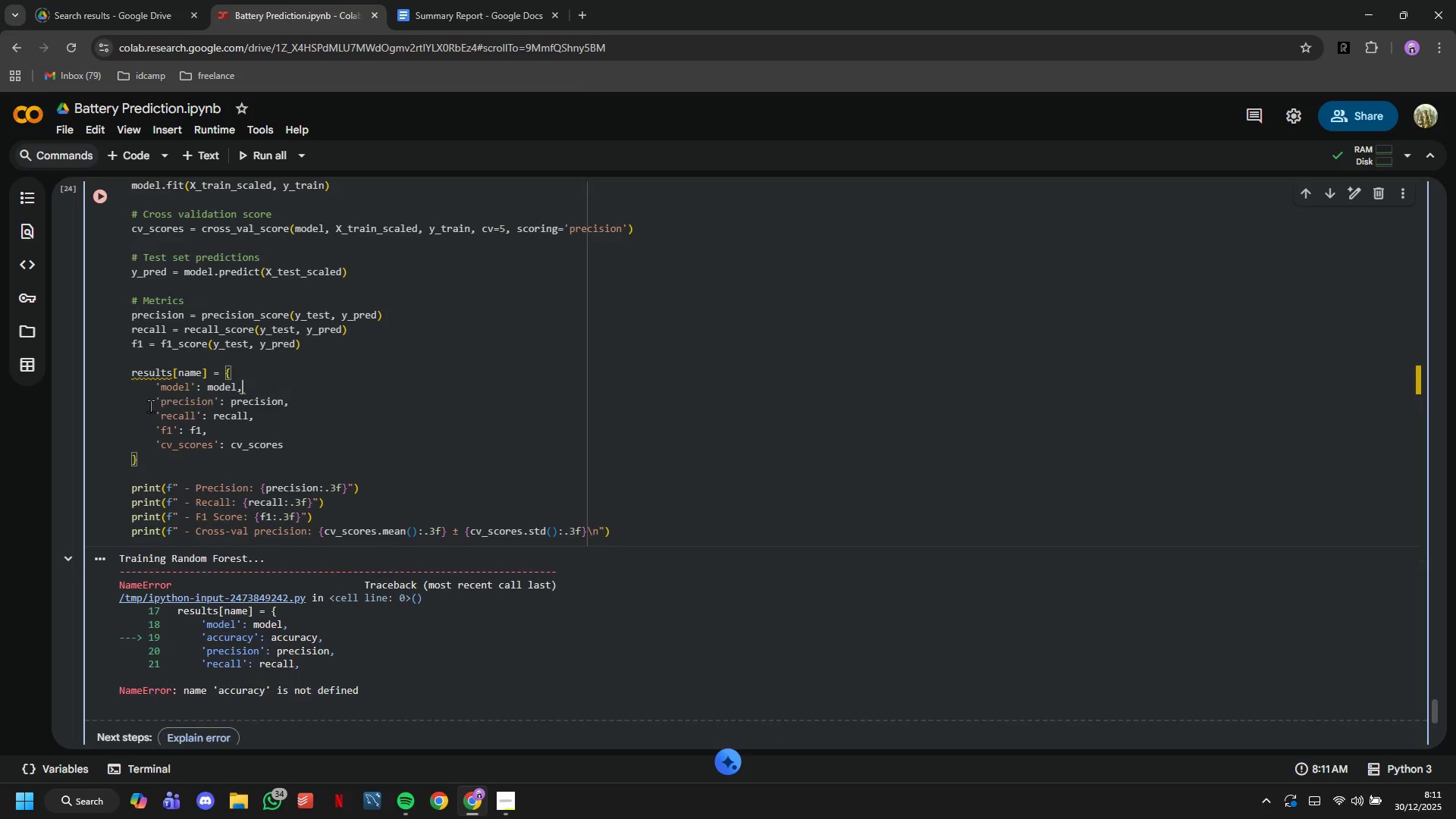 
key(Backspace)
 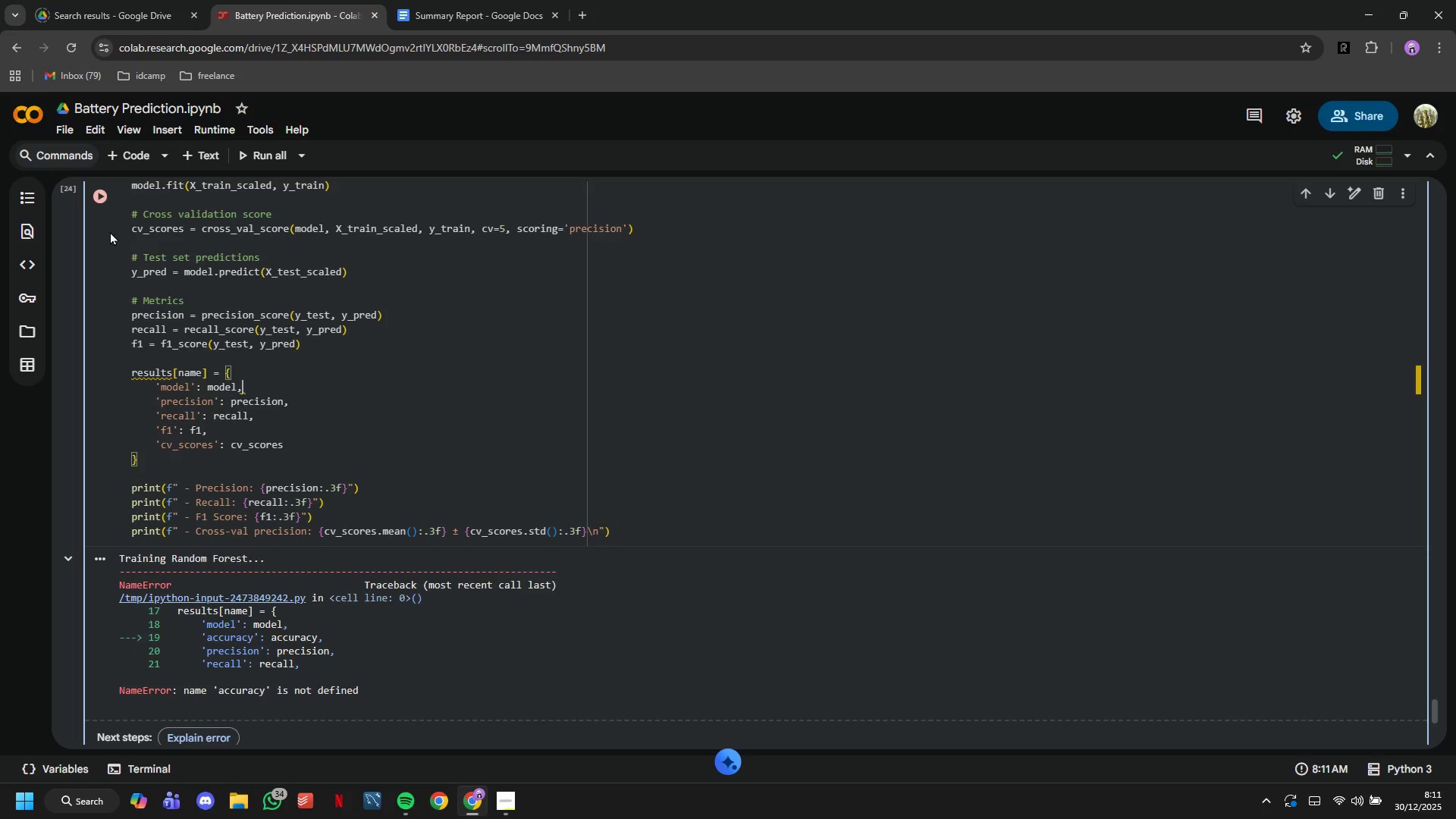 
left_click([103, 208])
 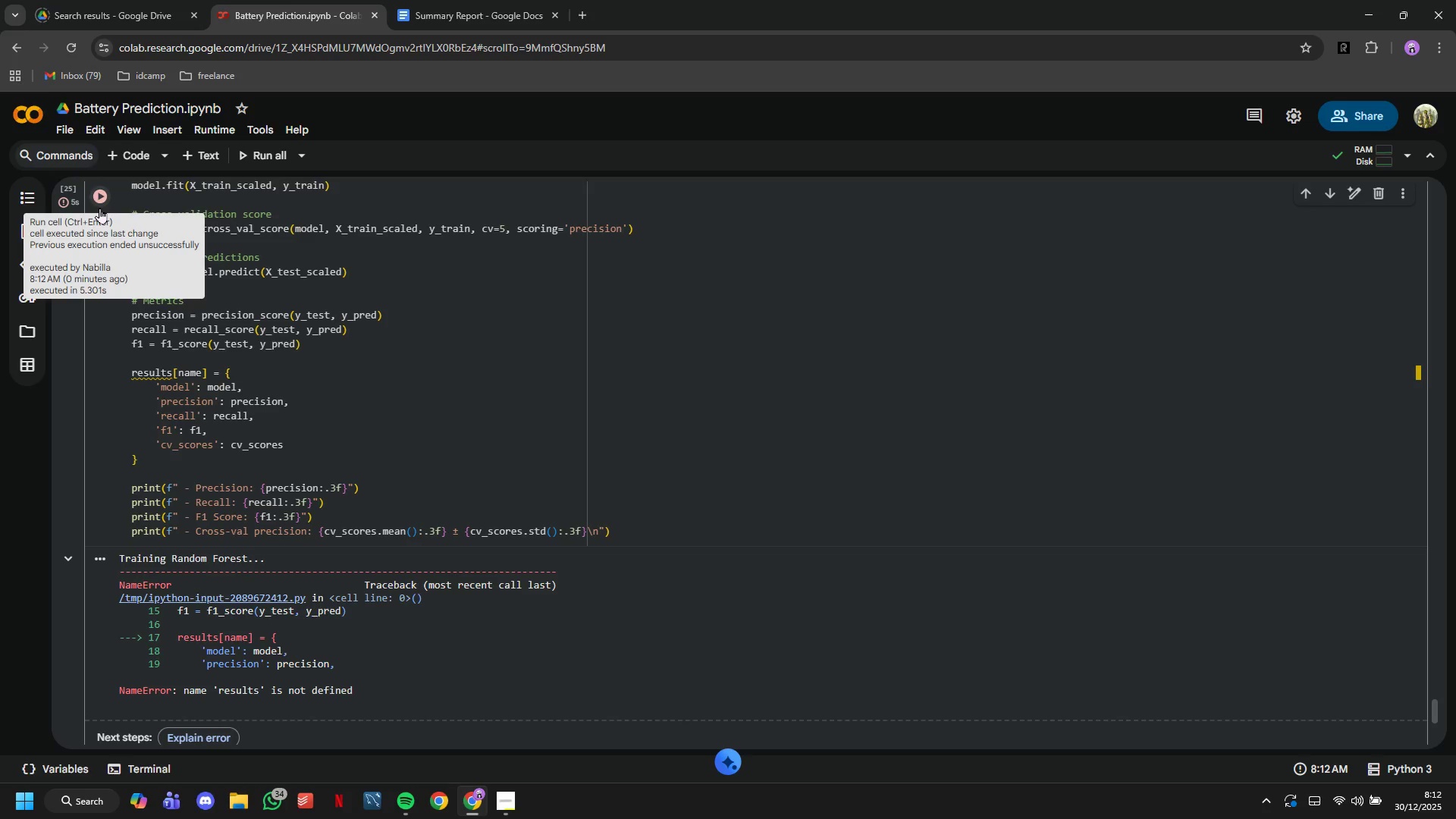 
wait(17.08)
 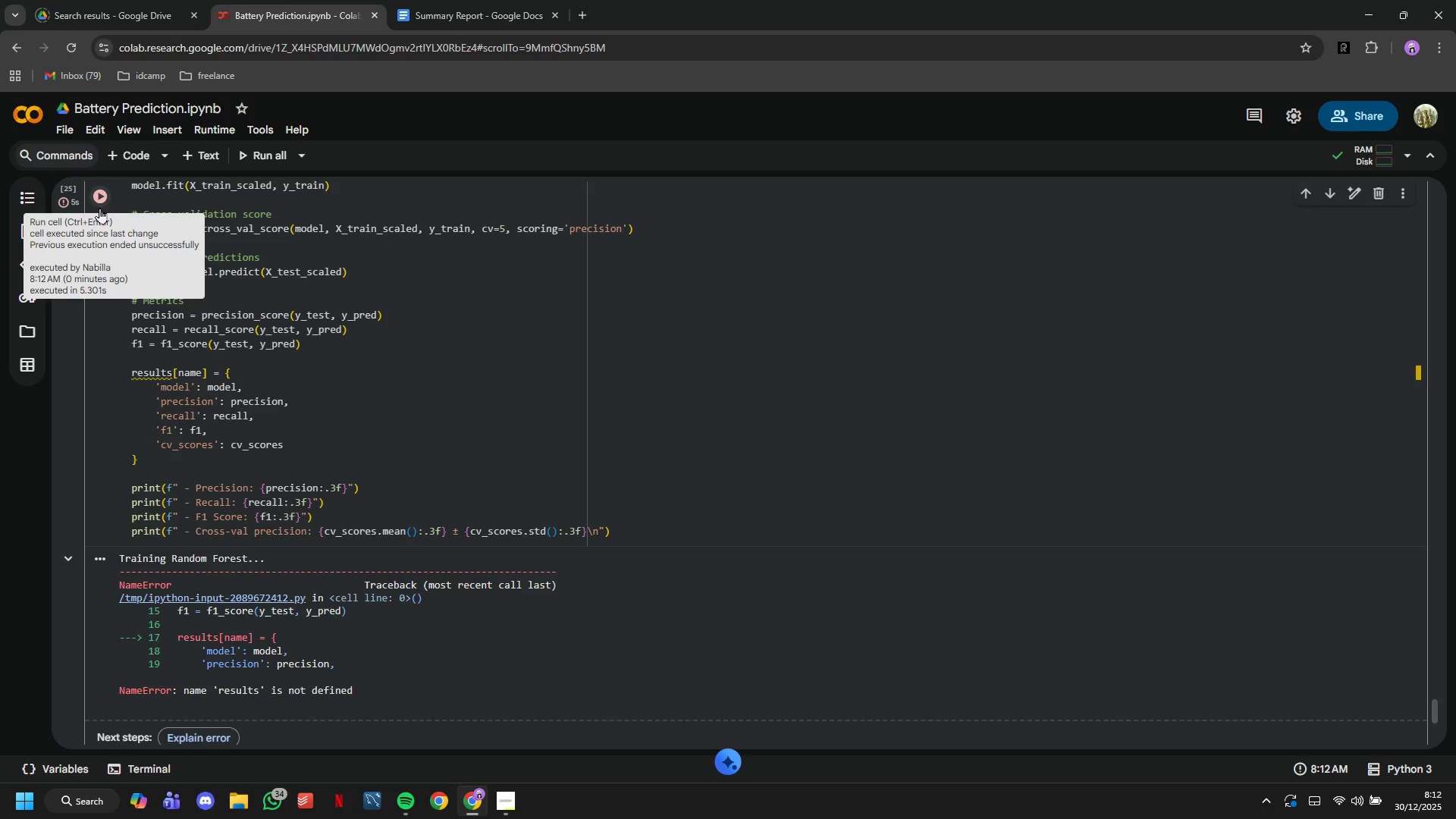 
scroll: coordinate [158, 346], scroll_direction: up, amount: 2.0
 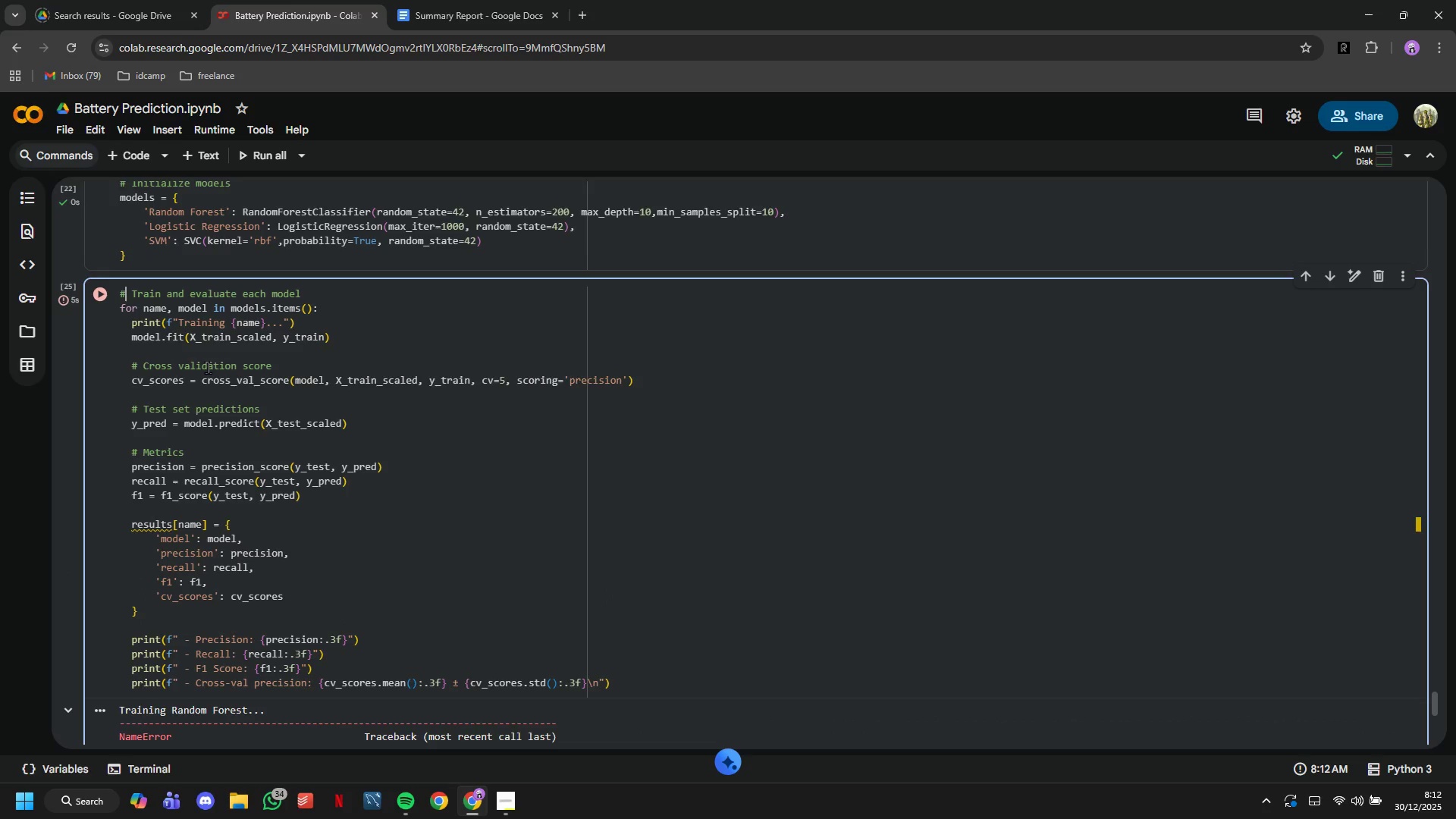 
key(ArrowLeft)
 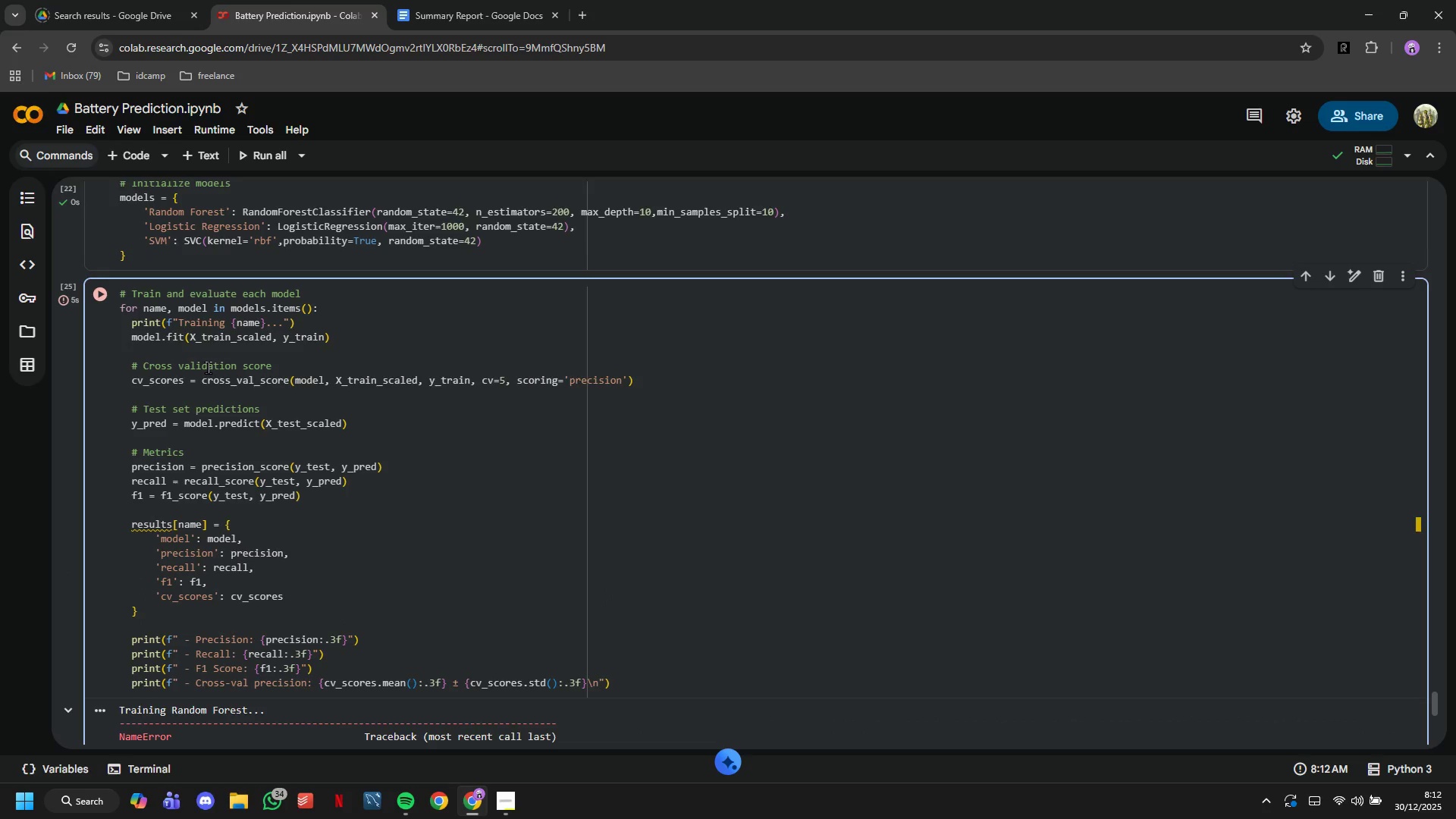 
key(Enter)
 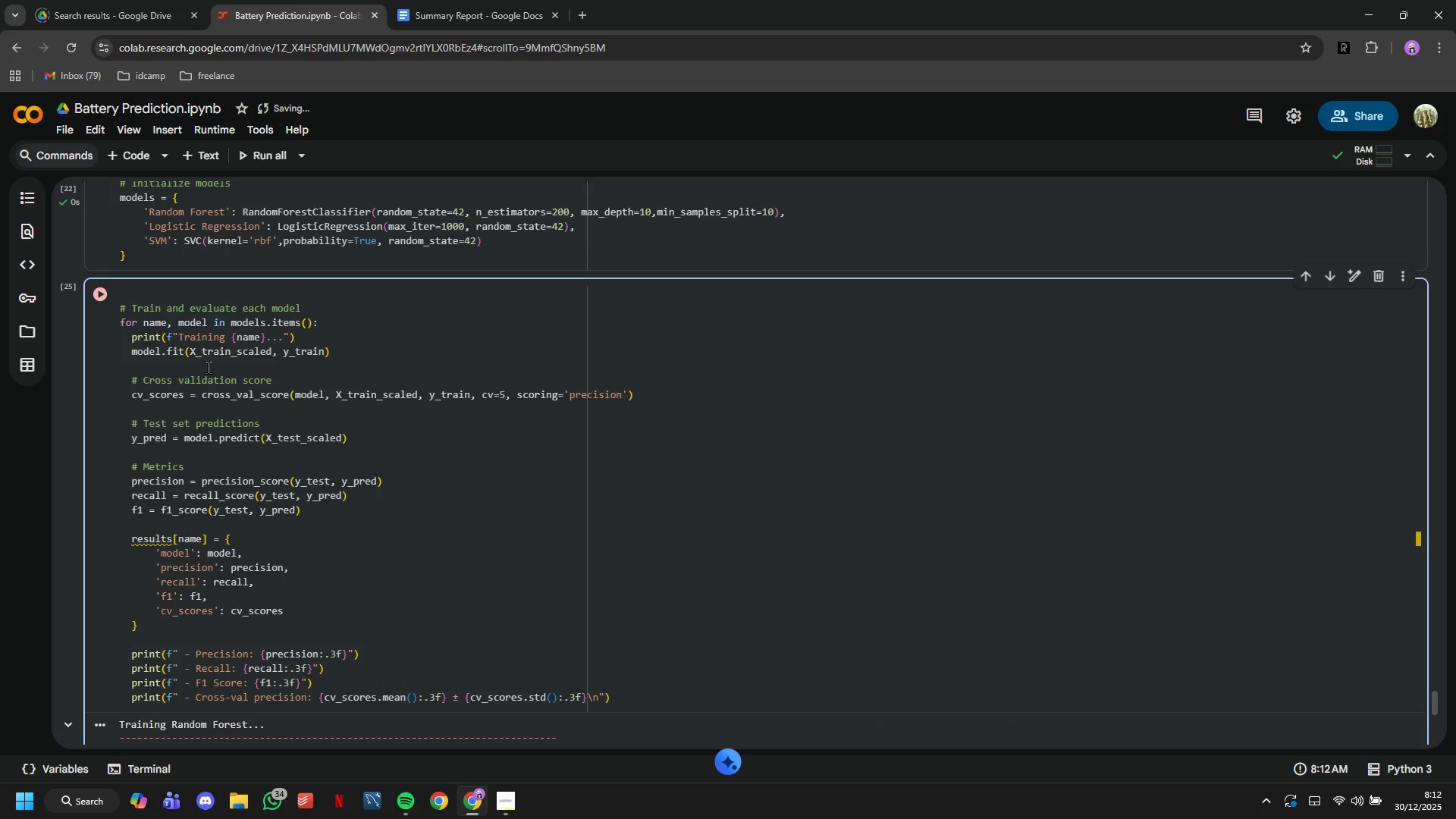 
key(Backspace)
 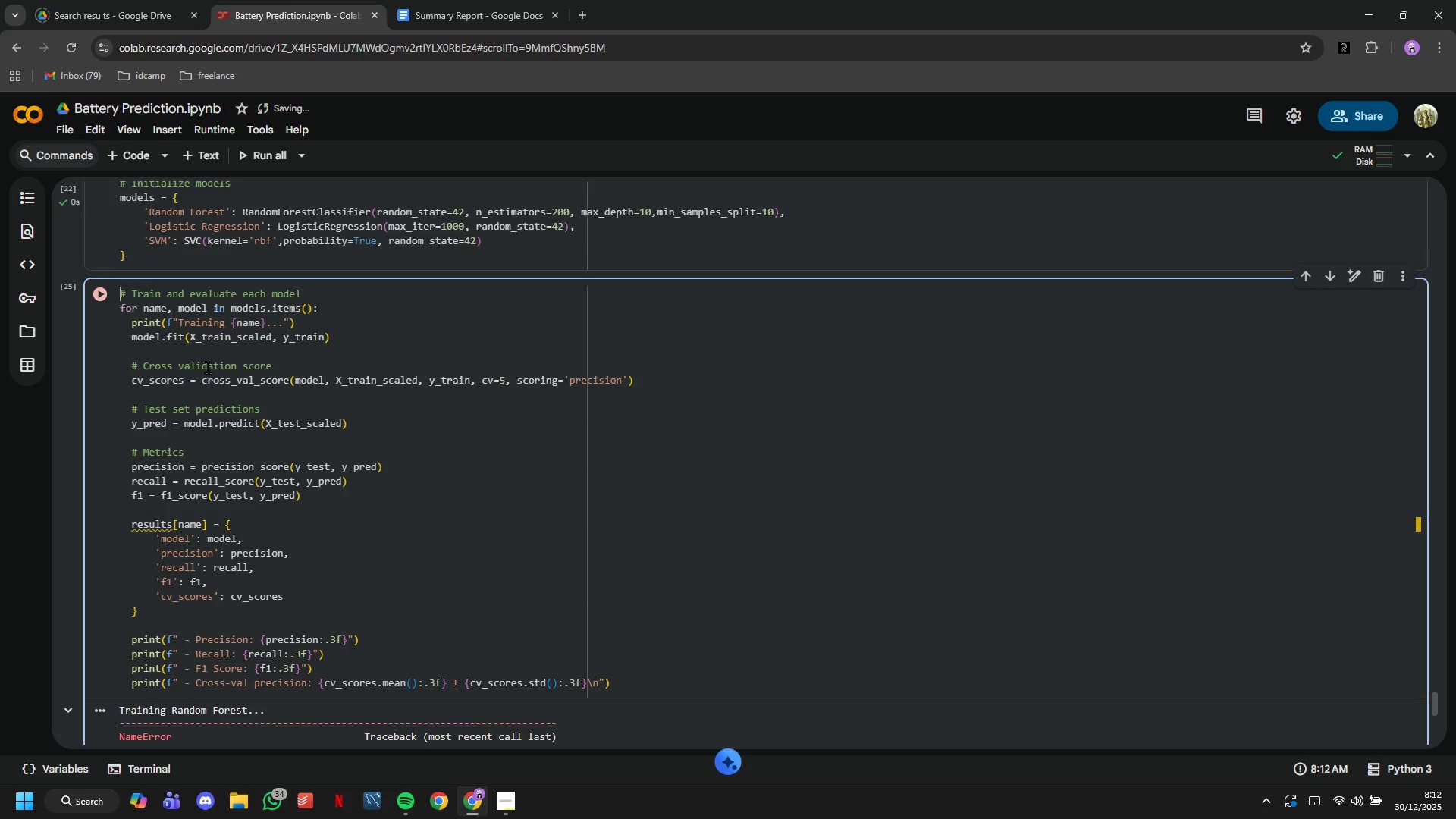 
key(ArrowDown)
 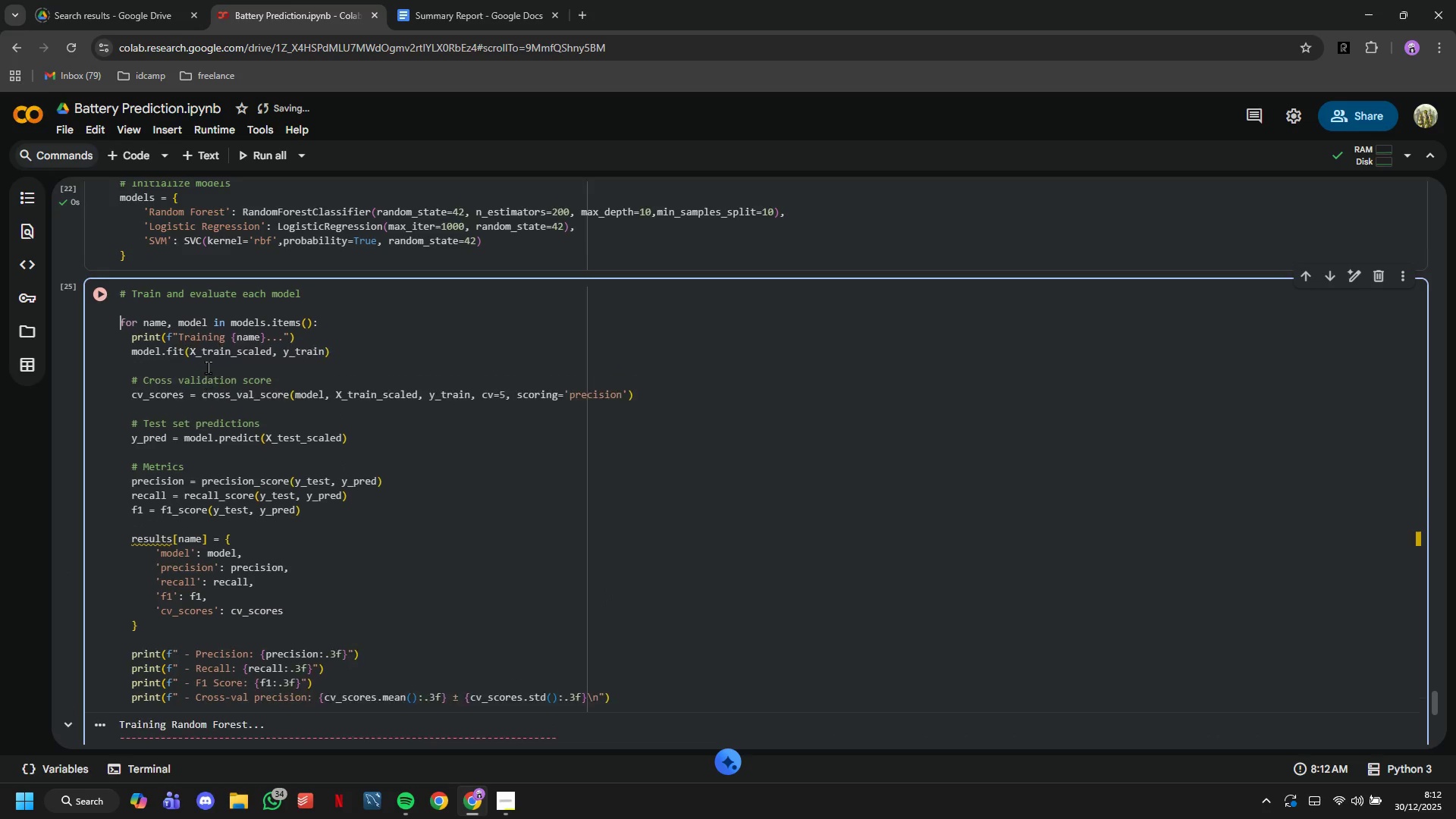 
key(Enter)
 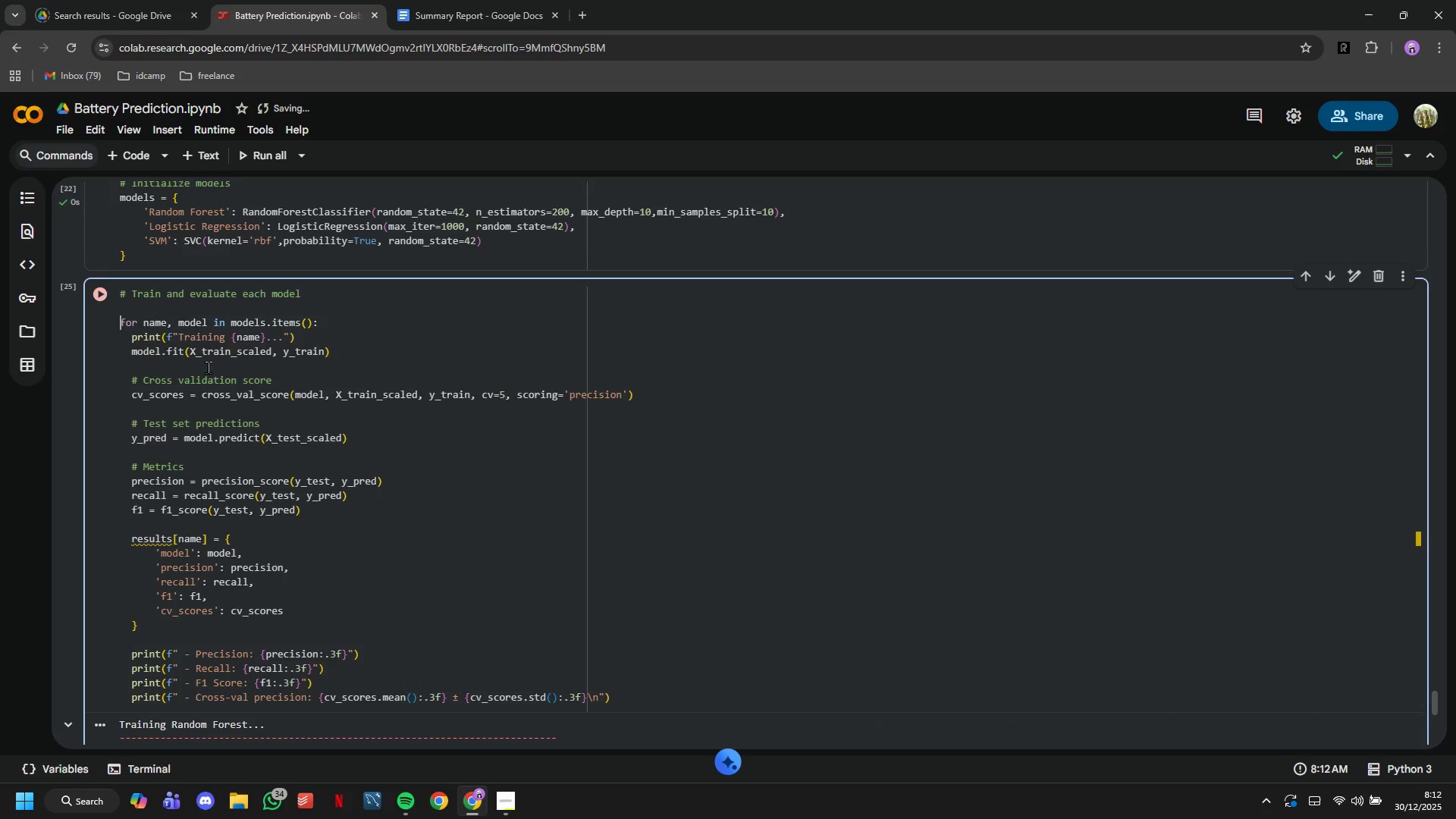 
key(ArrowUp)
 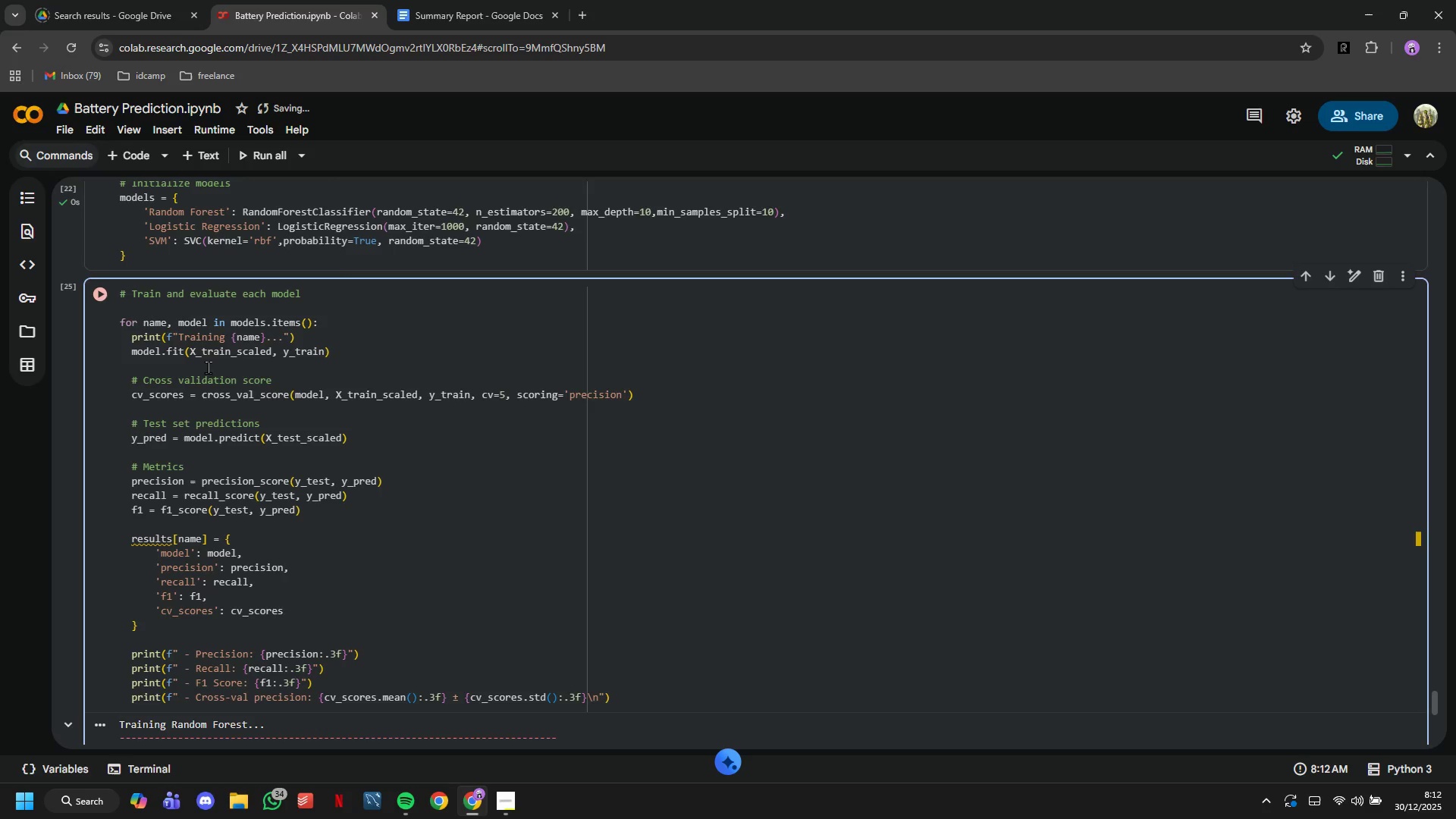 
type(results = {)
 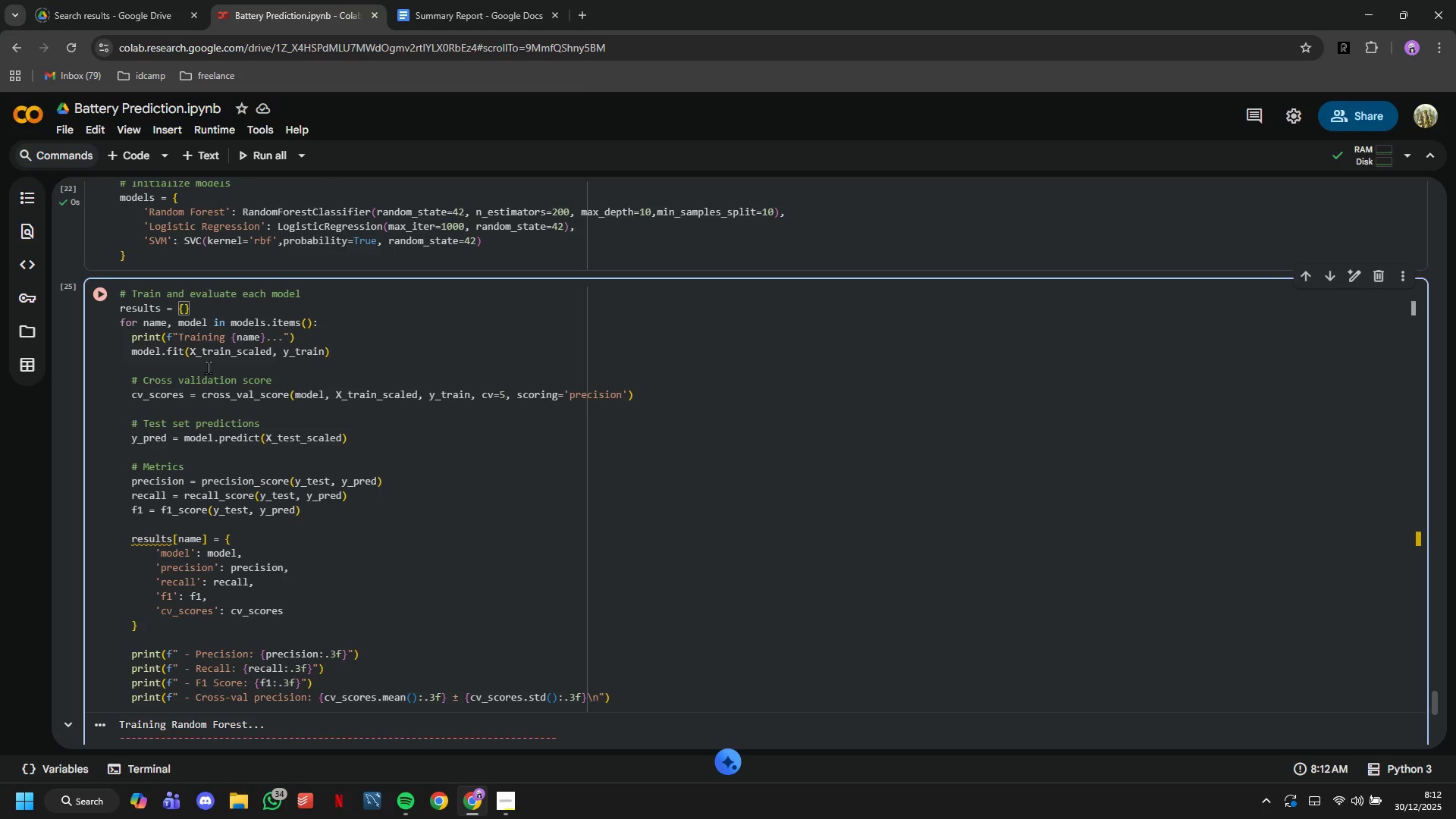 
left_click([110, 294])
 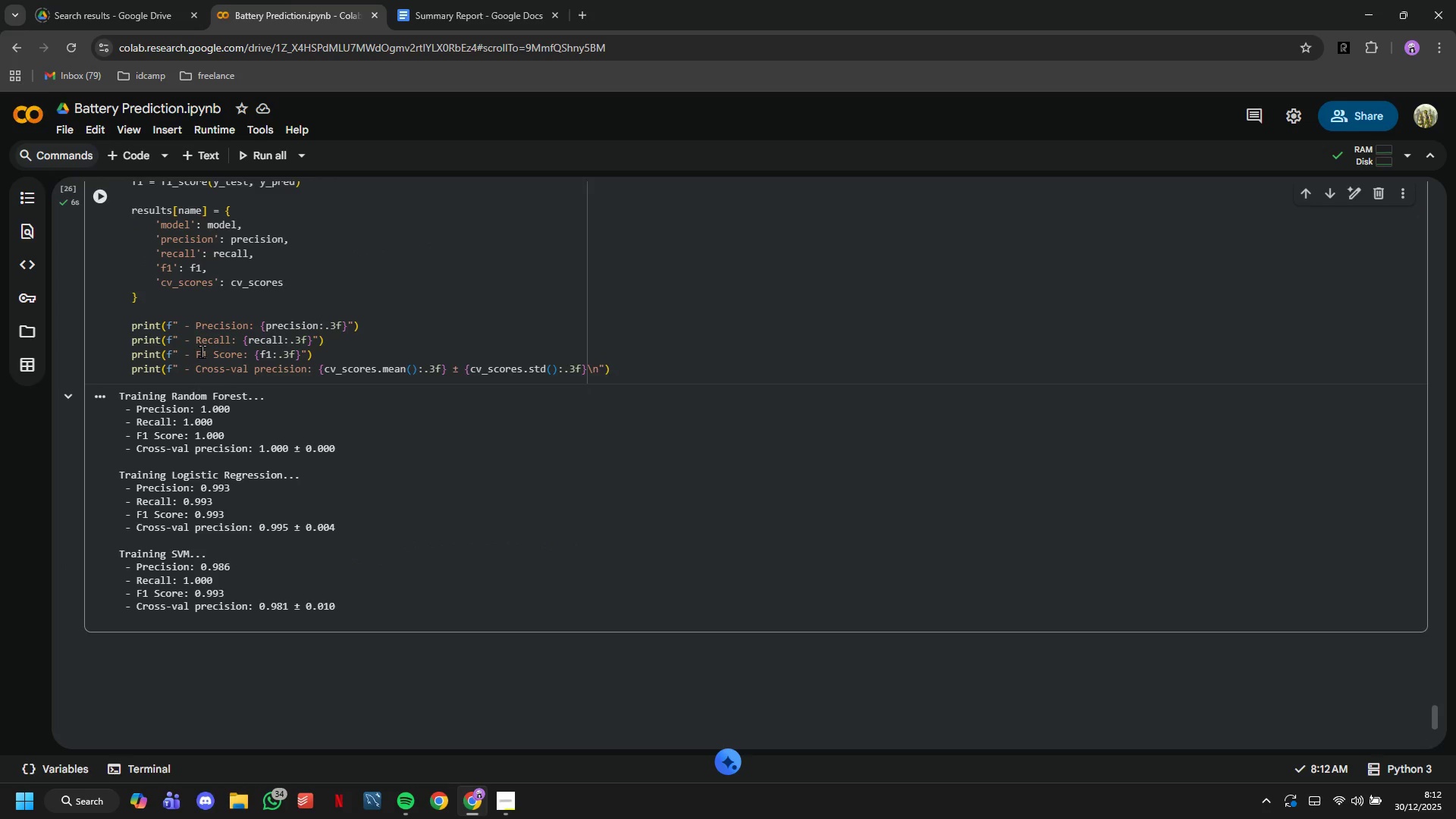 
wait(18.8)
 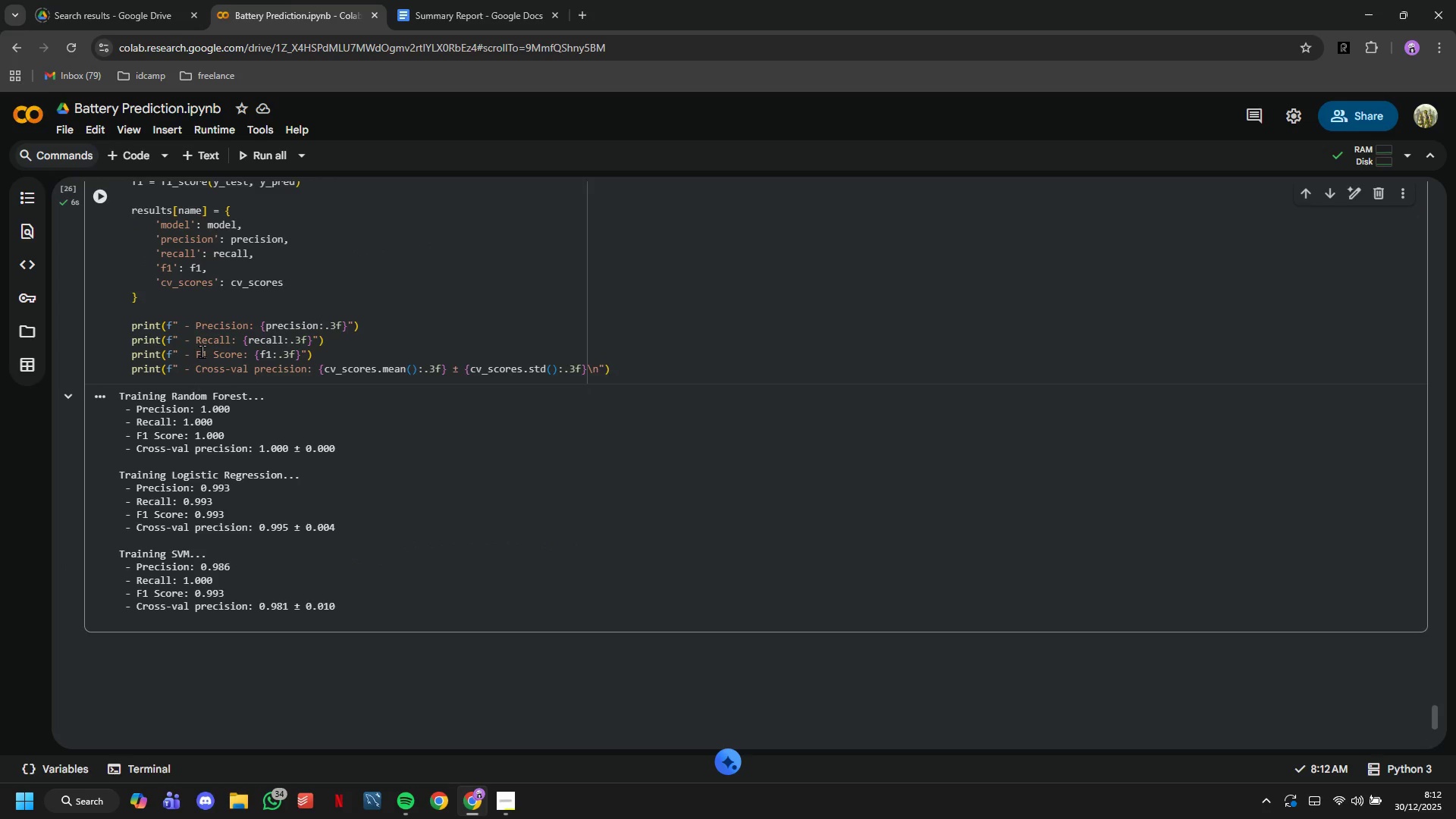 
left_click([121, 167])
 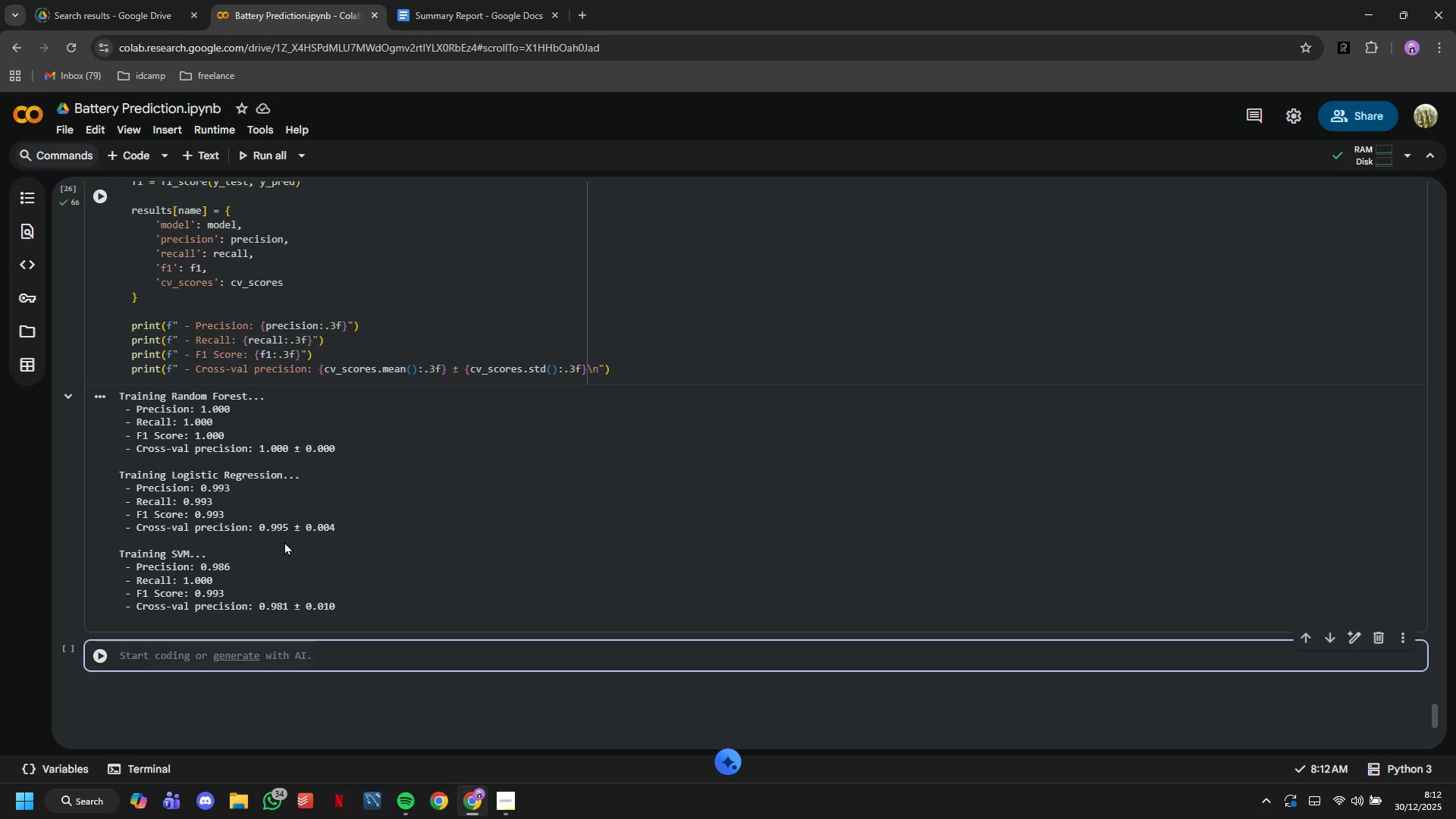 
type(# Select best model based on precision)
 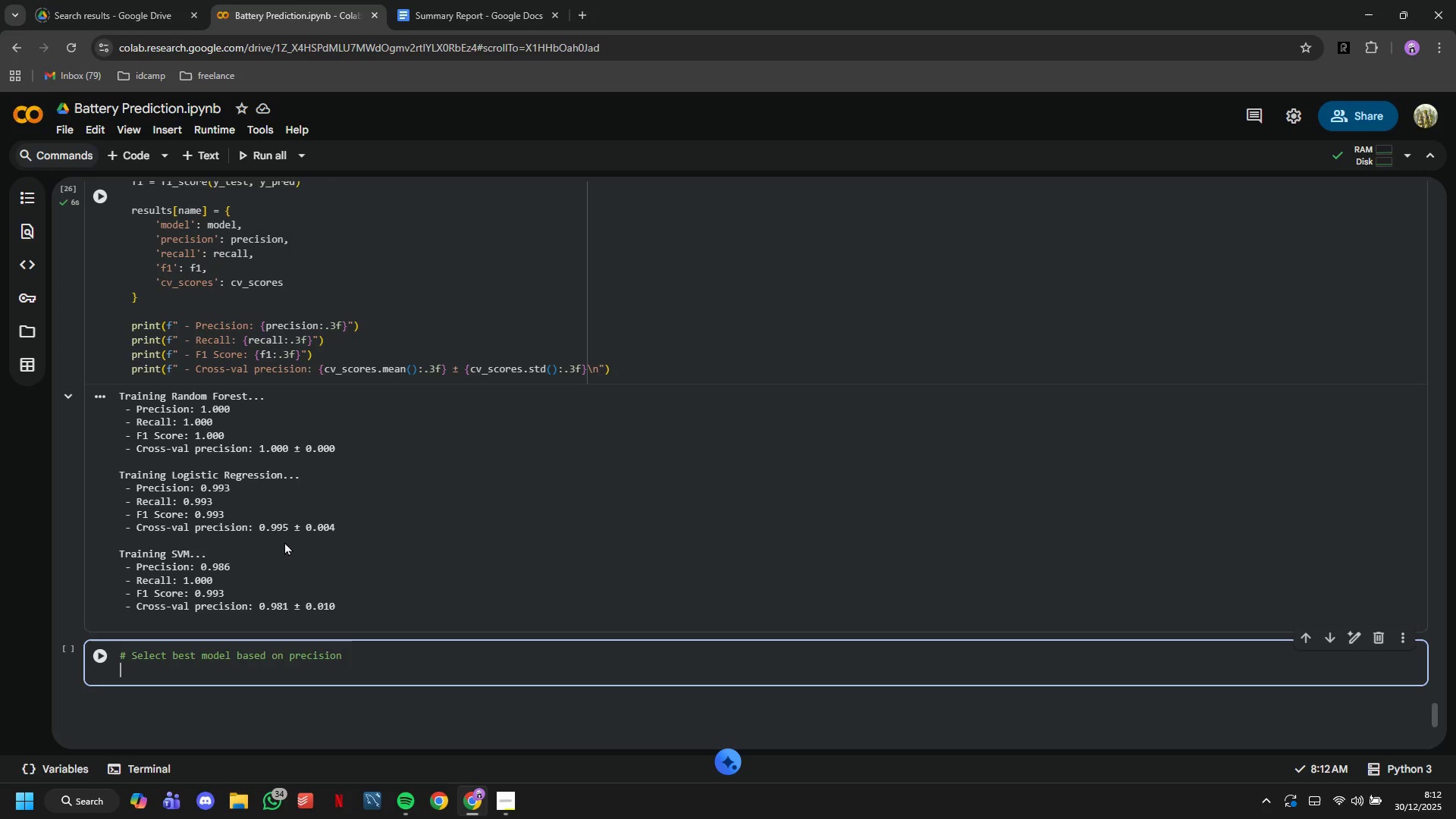 
key(Enter)
 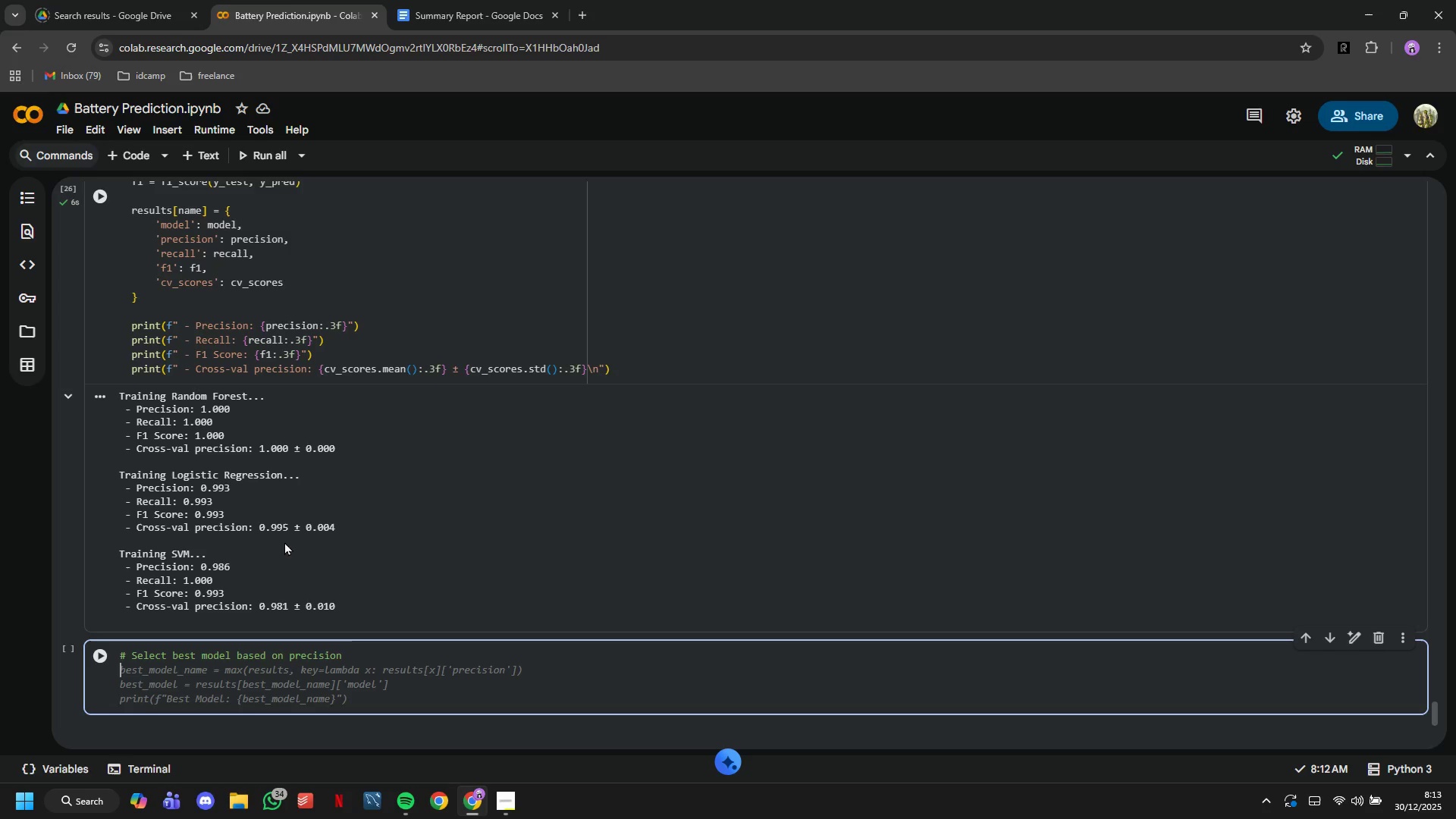 
wait(11.91)
 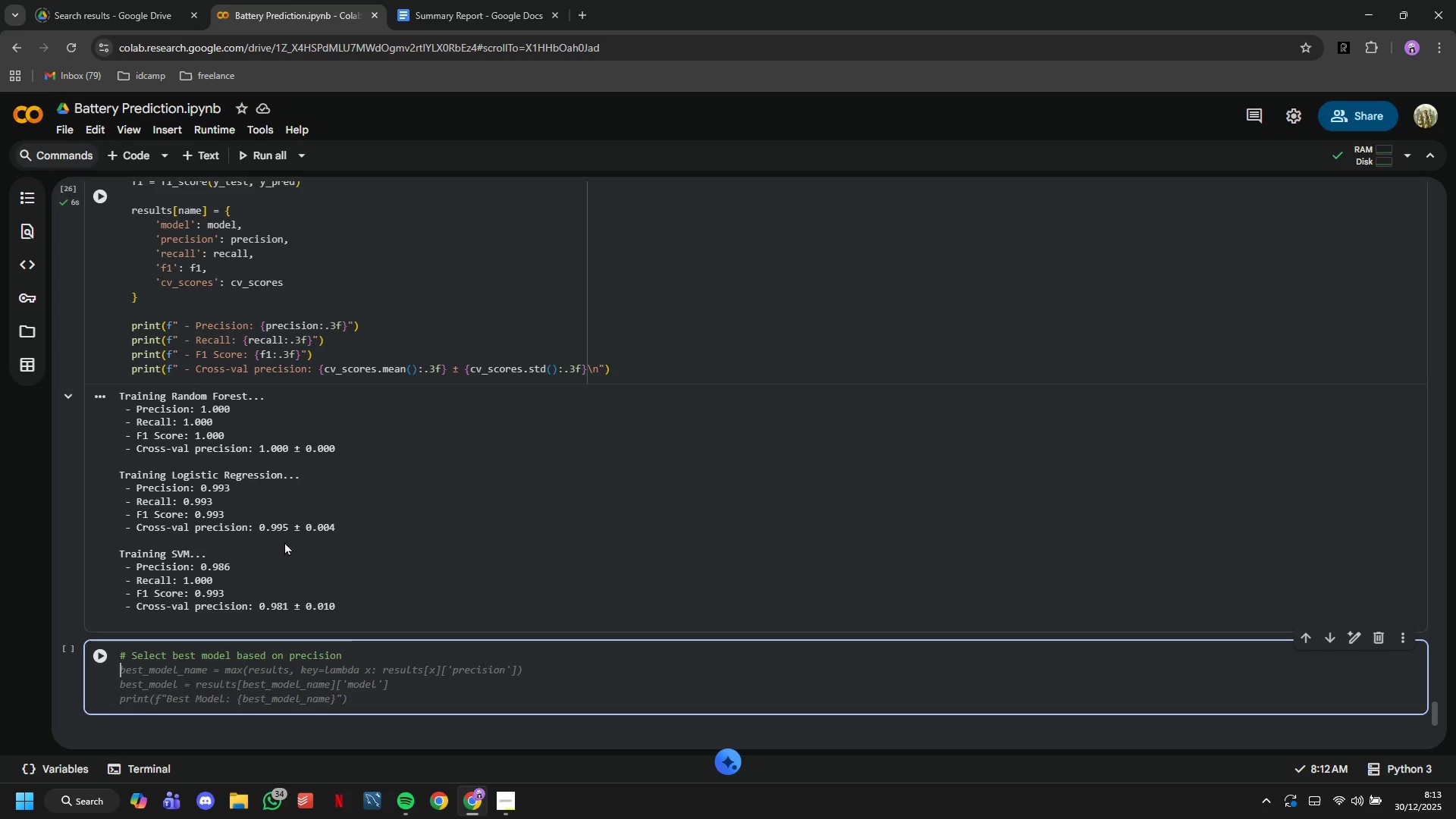 
key(Tab)
 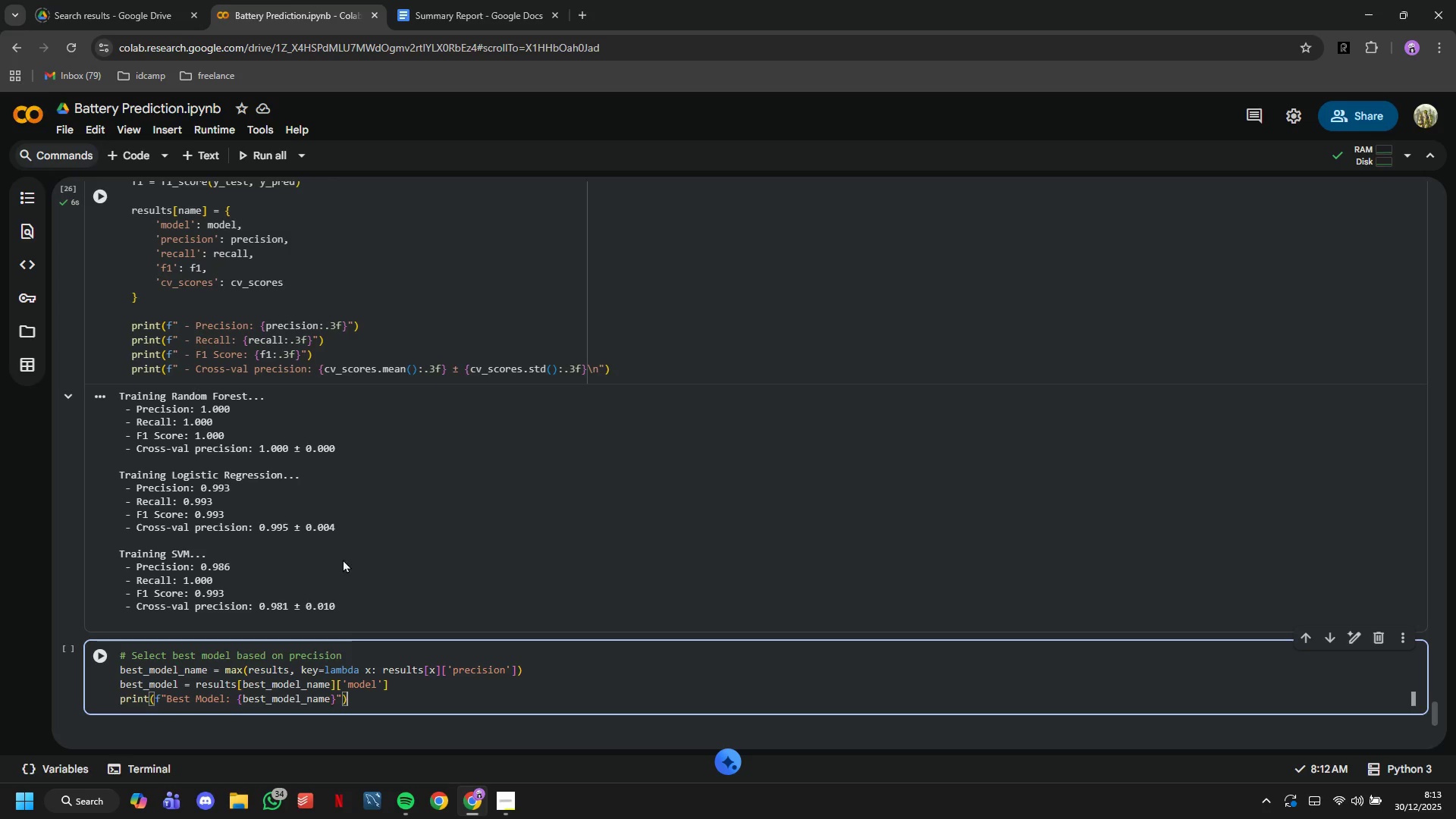 
left_click([90, 643])
 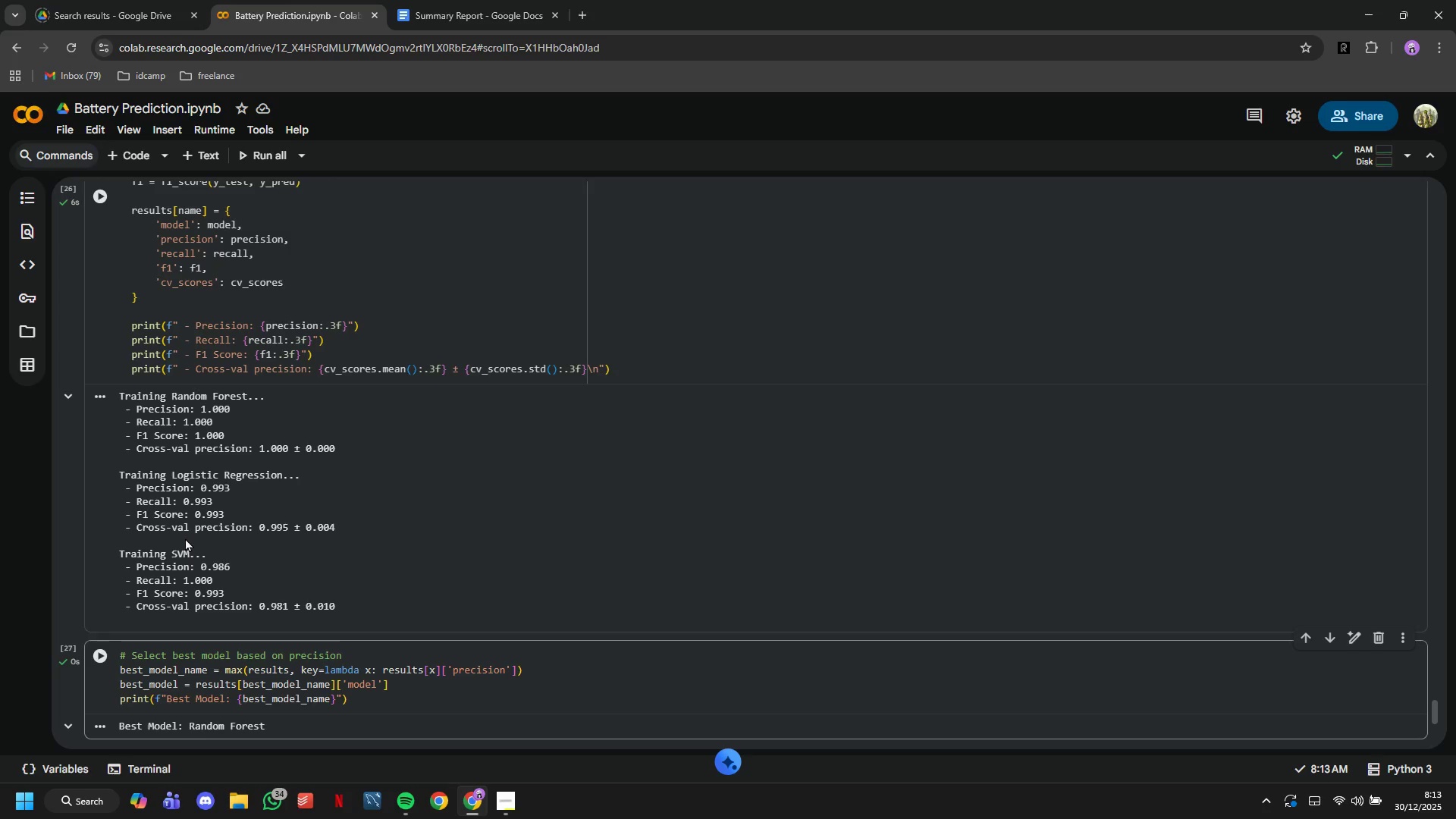 
scroll: coordinate [185, 538], scroll_direction: down, amount: 1.0
 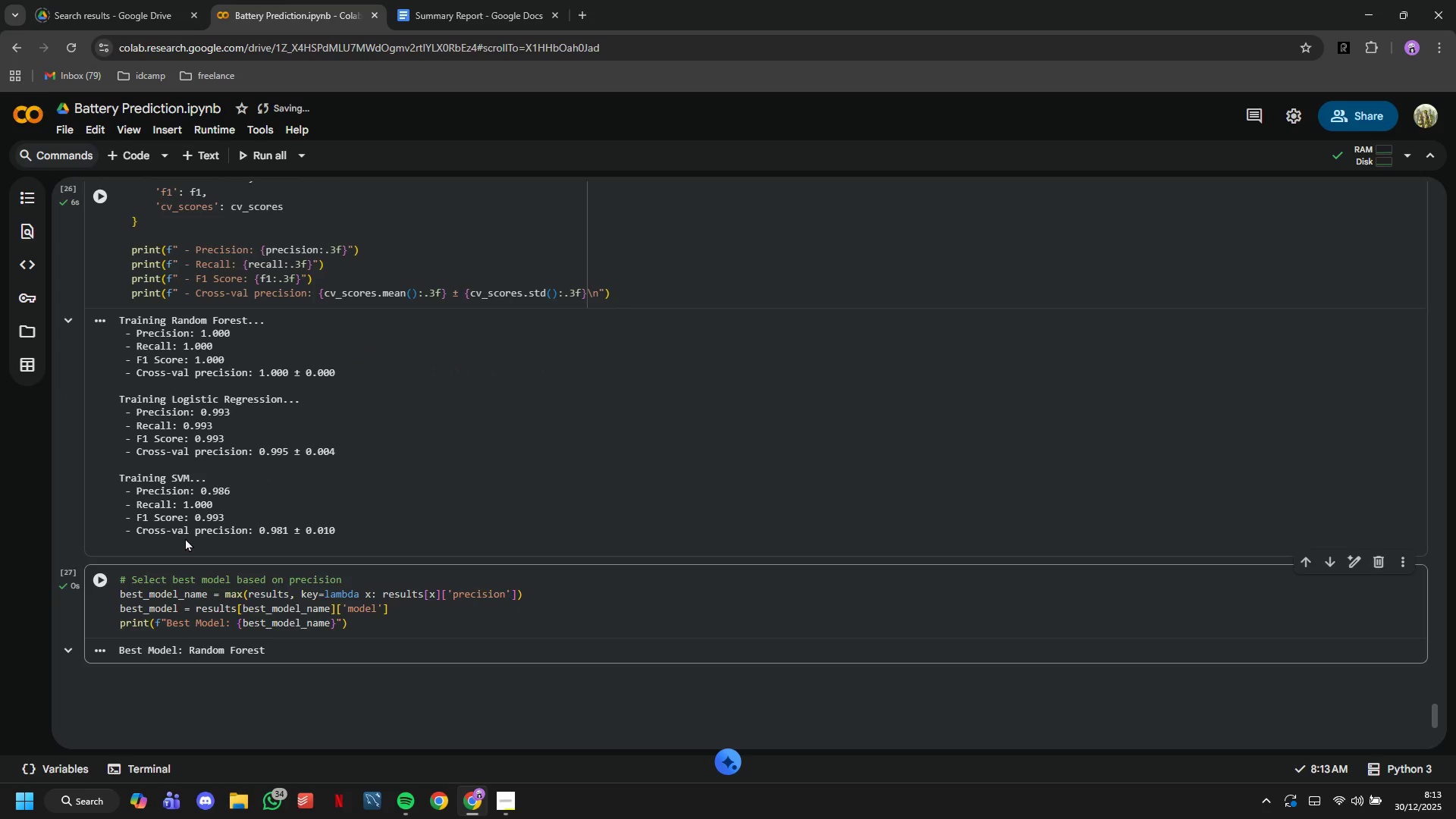 
wait(7.22)
 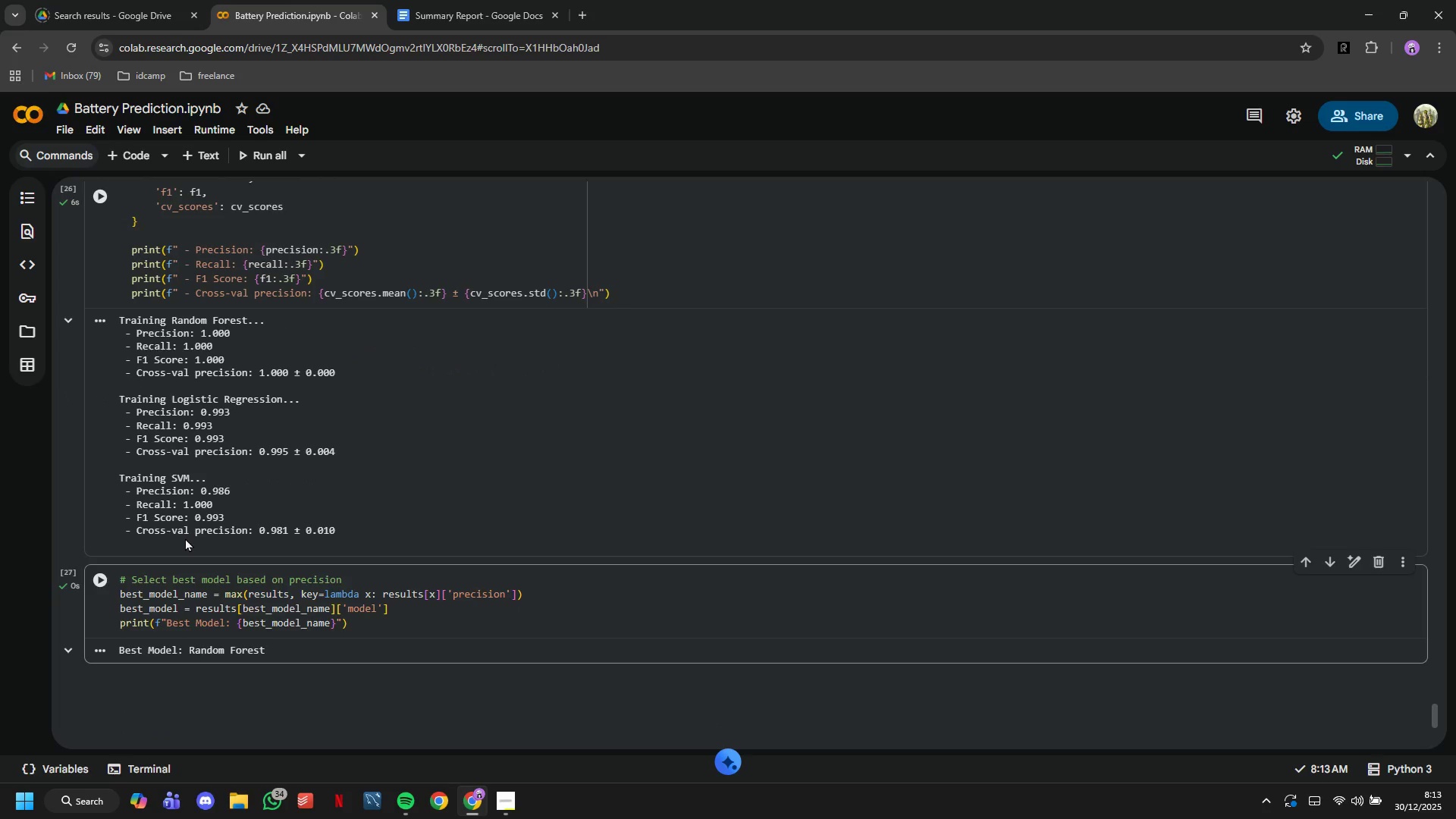 
left_click([204, 165])
 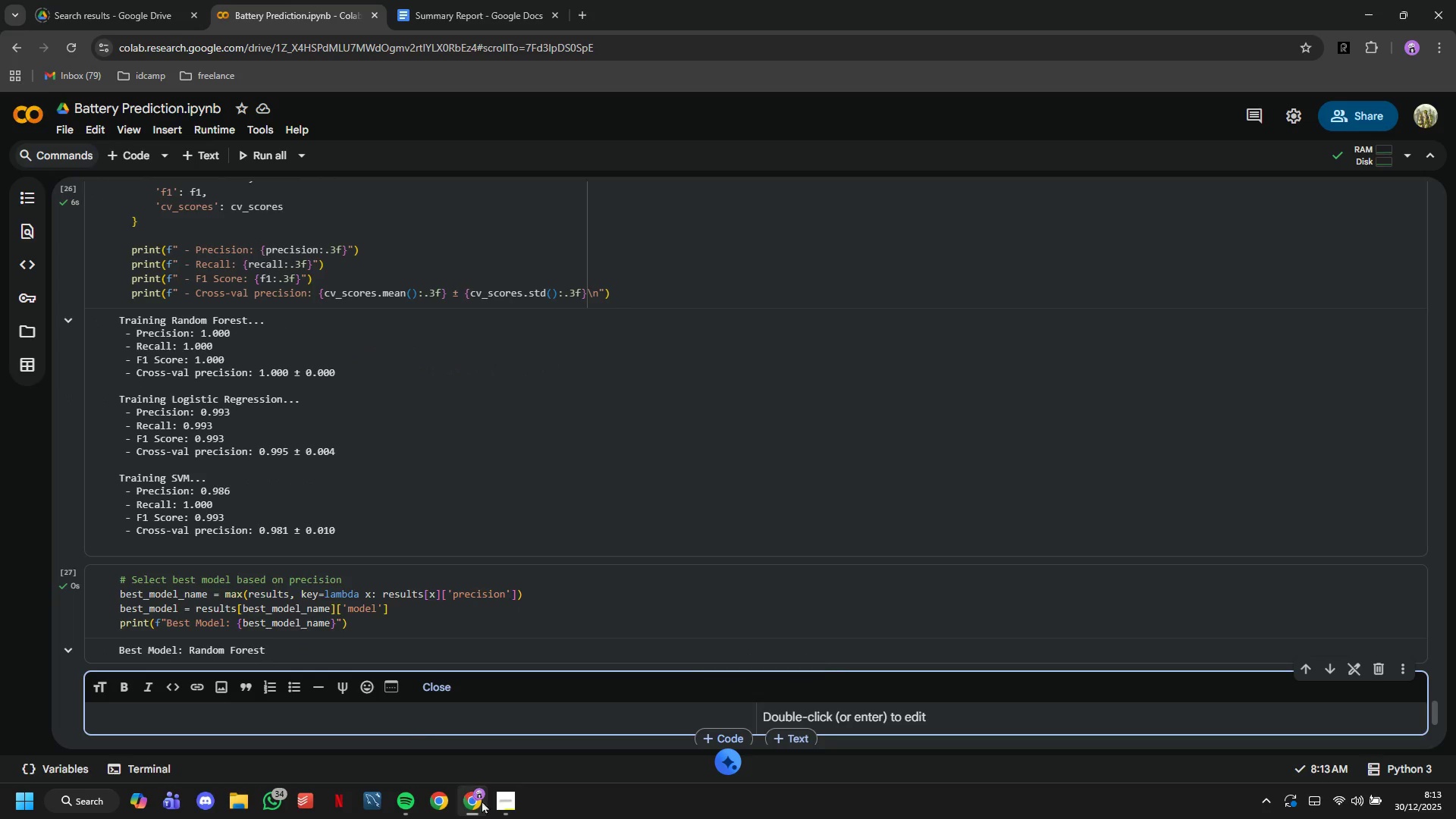 
left_click([495, 803])